 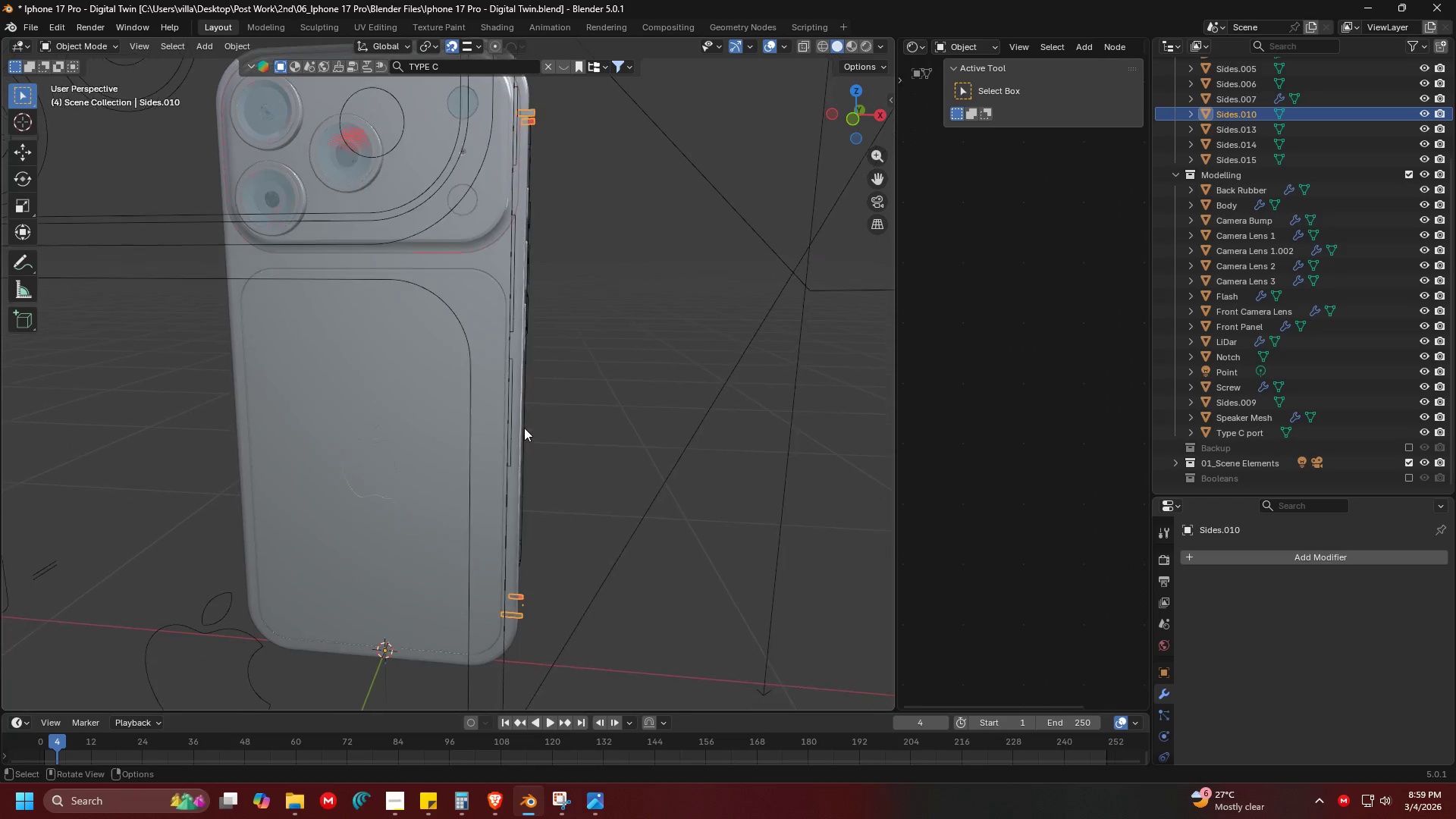 
key(Control+ControlLeft)
 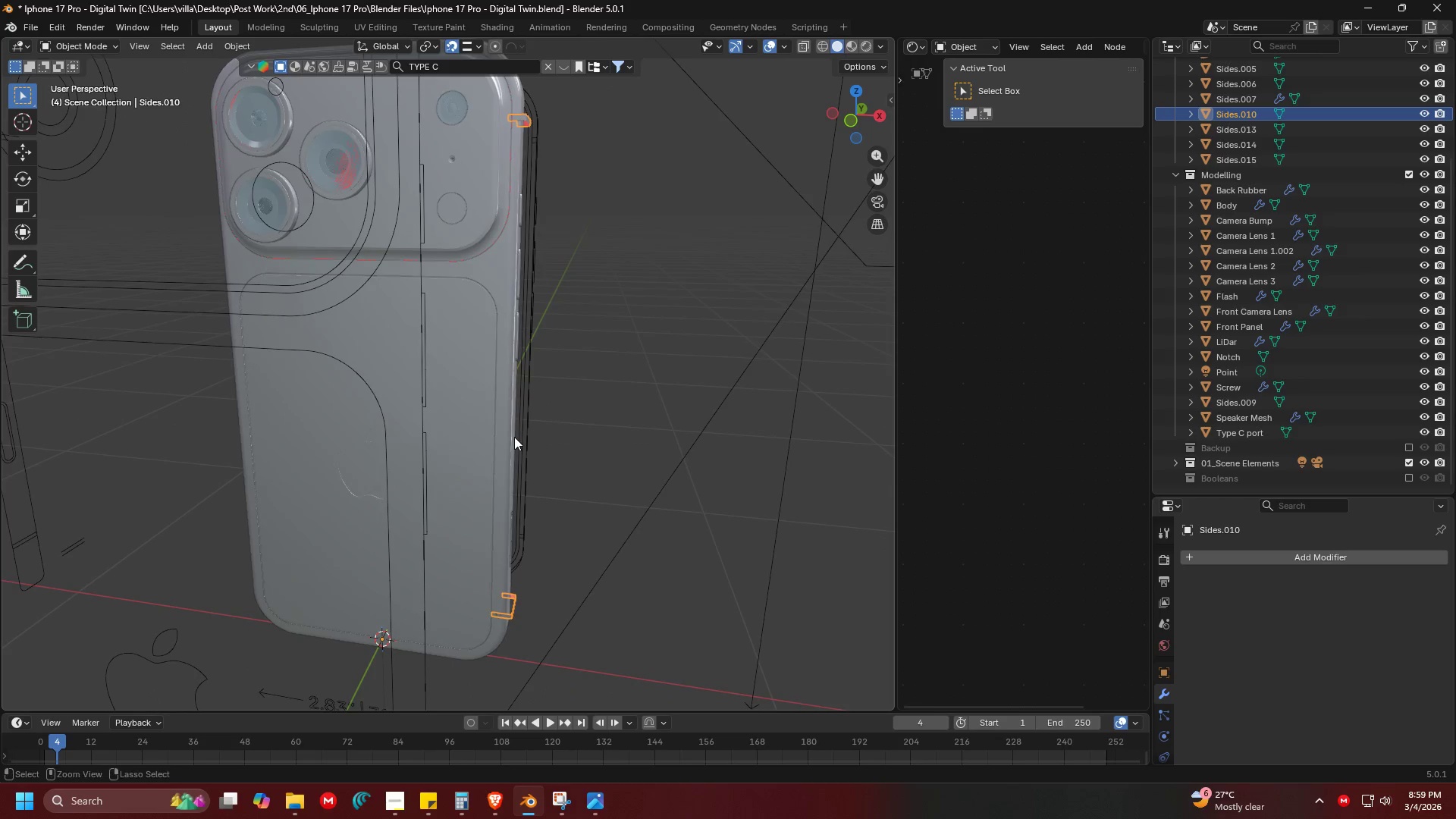 
key(Control+S)
 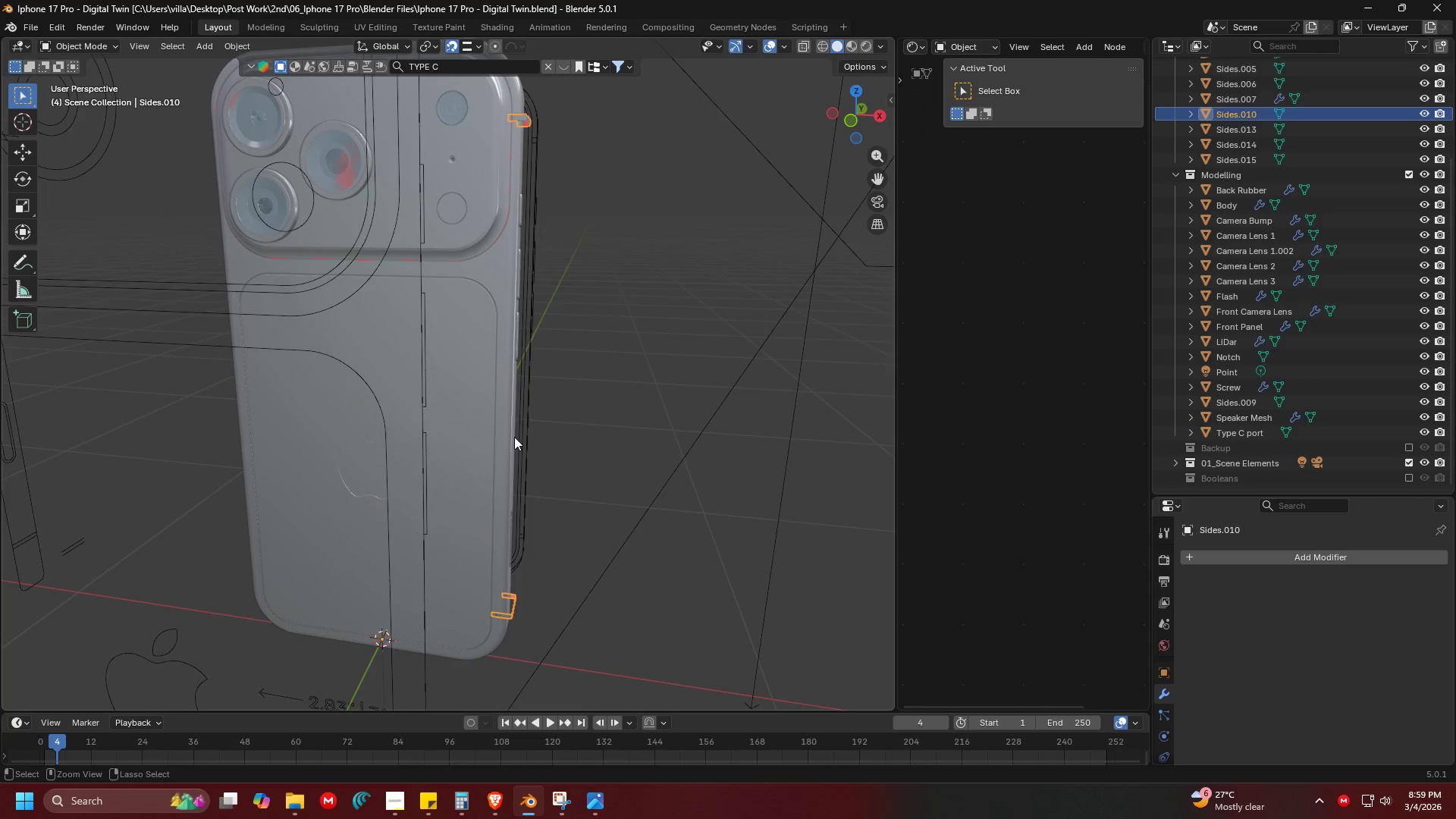 
key(Shift+ShiftLeft)
 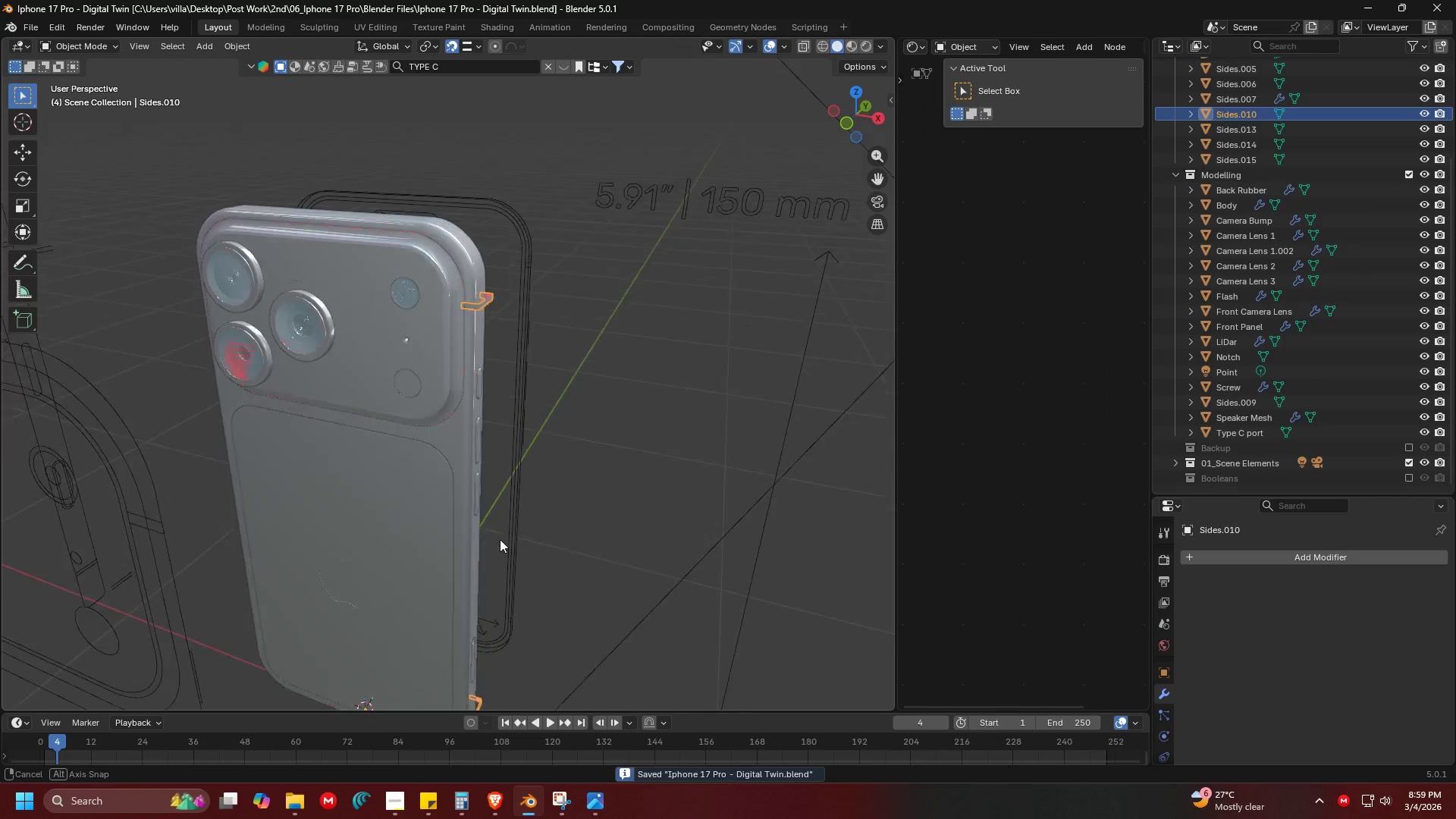 
key(Shift+ShiftLeft)
 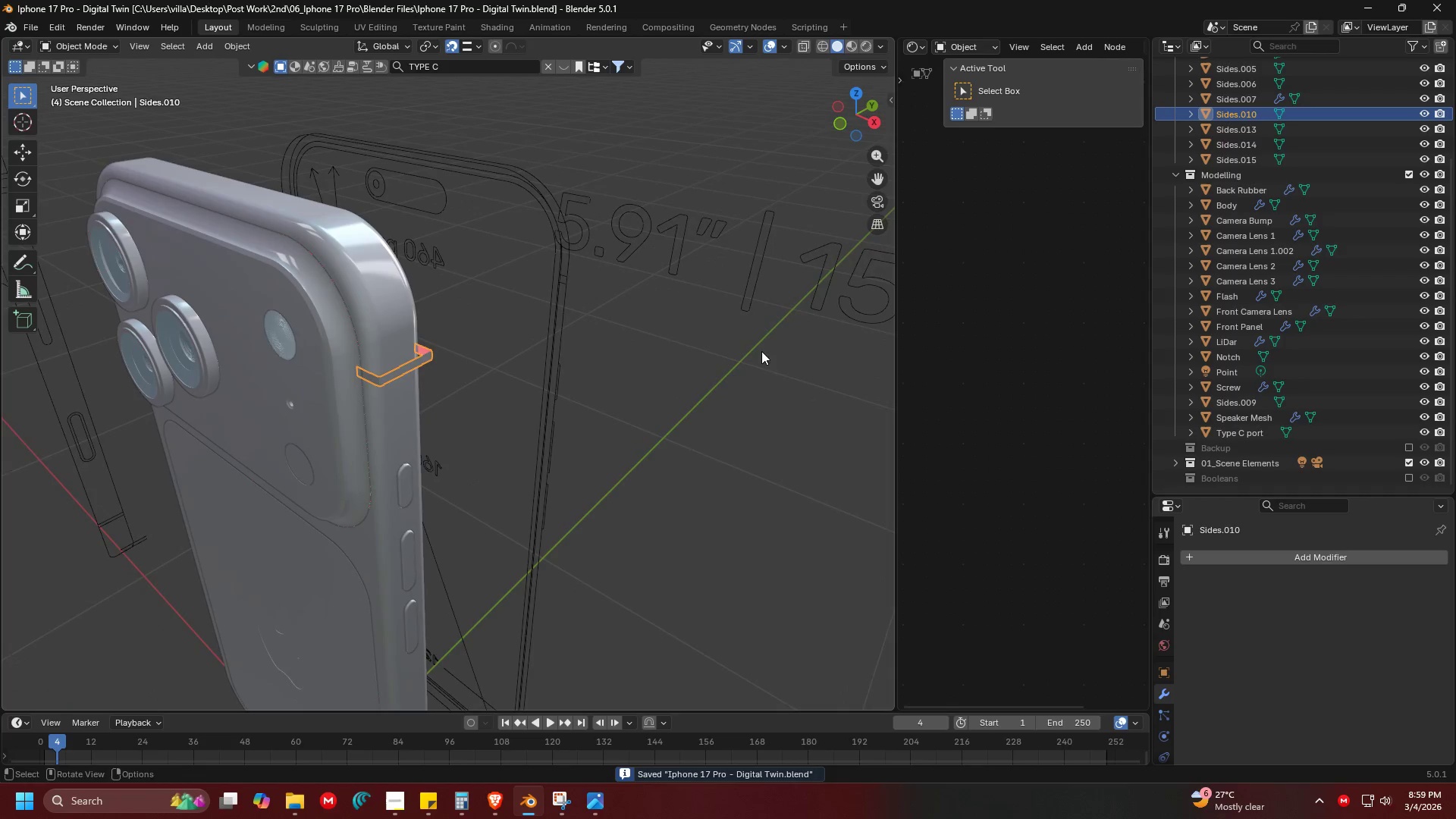 
scroll: coordinate [1236, 240], scroll_direction: up, amount: 12.0
 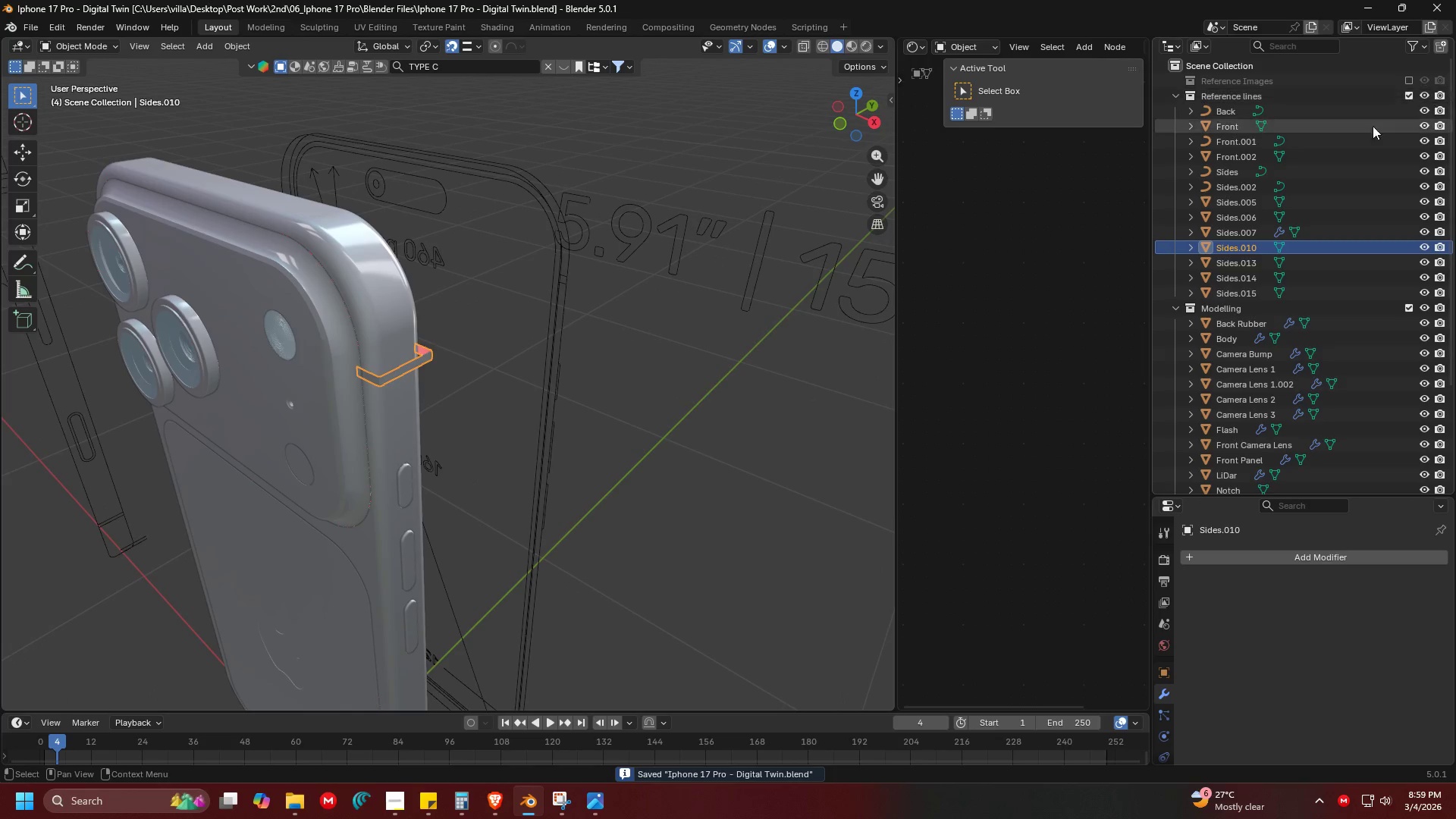 
key(Shift+ShiftLeft)
 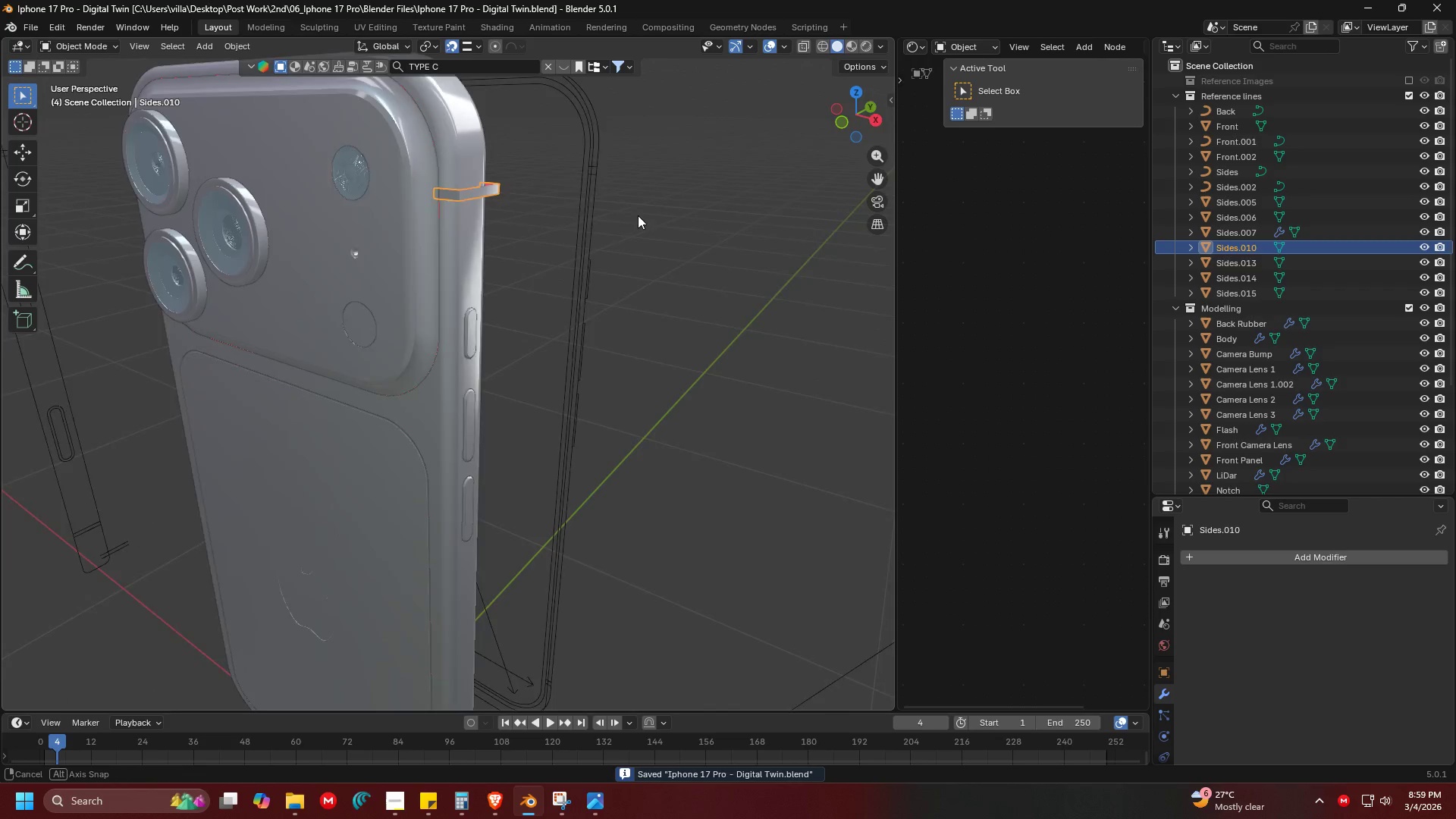 
hold_key(key=ShiftLeft, duration=0.31)
scroll: coordinate [516, 249], scroll_direction: down, amount: 2.0
 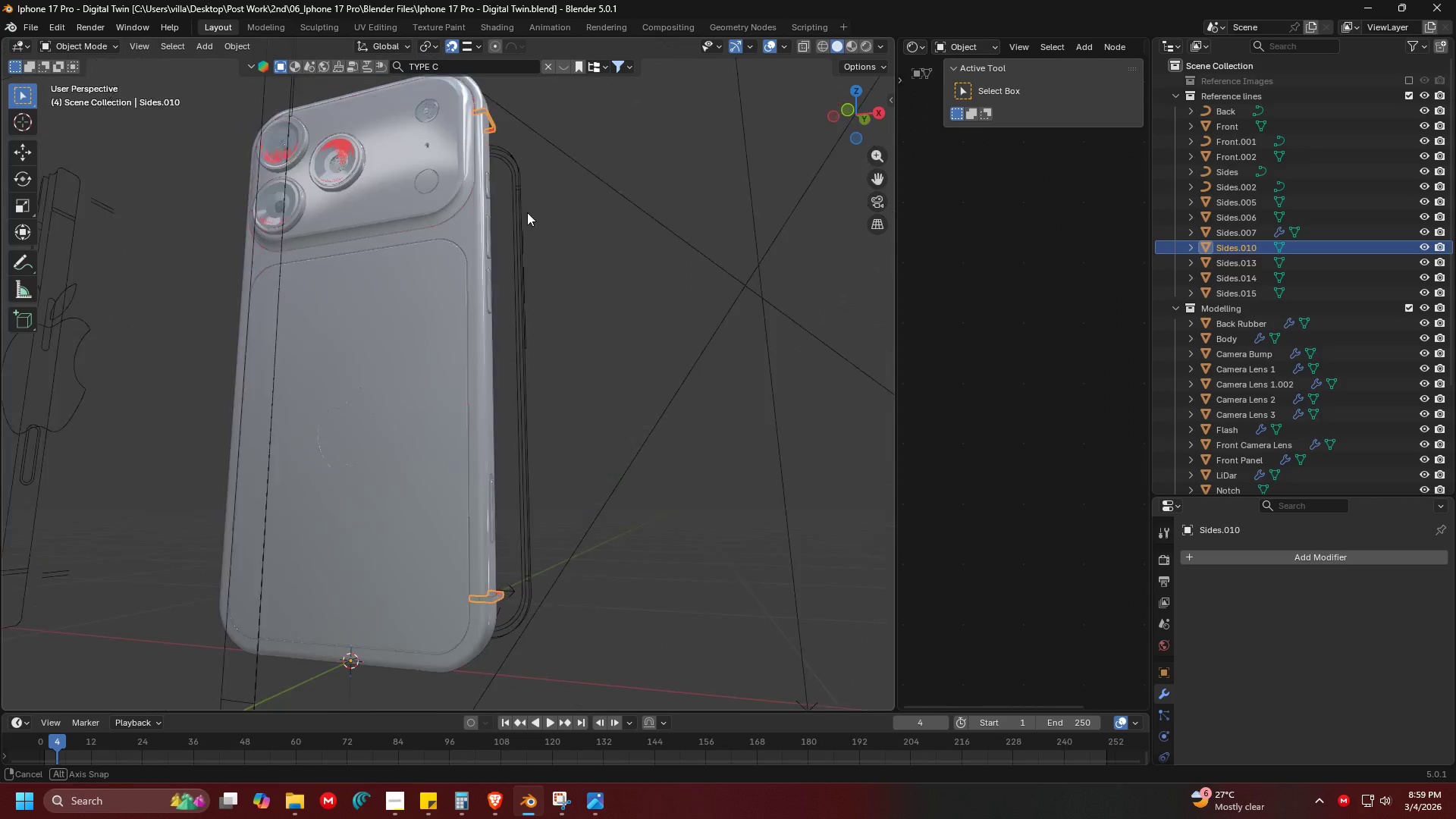 
key(Shift+ShiftLeft)
 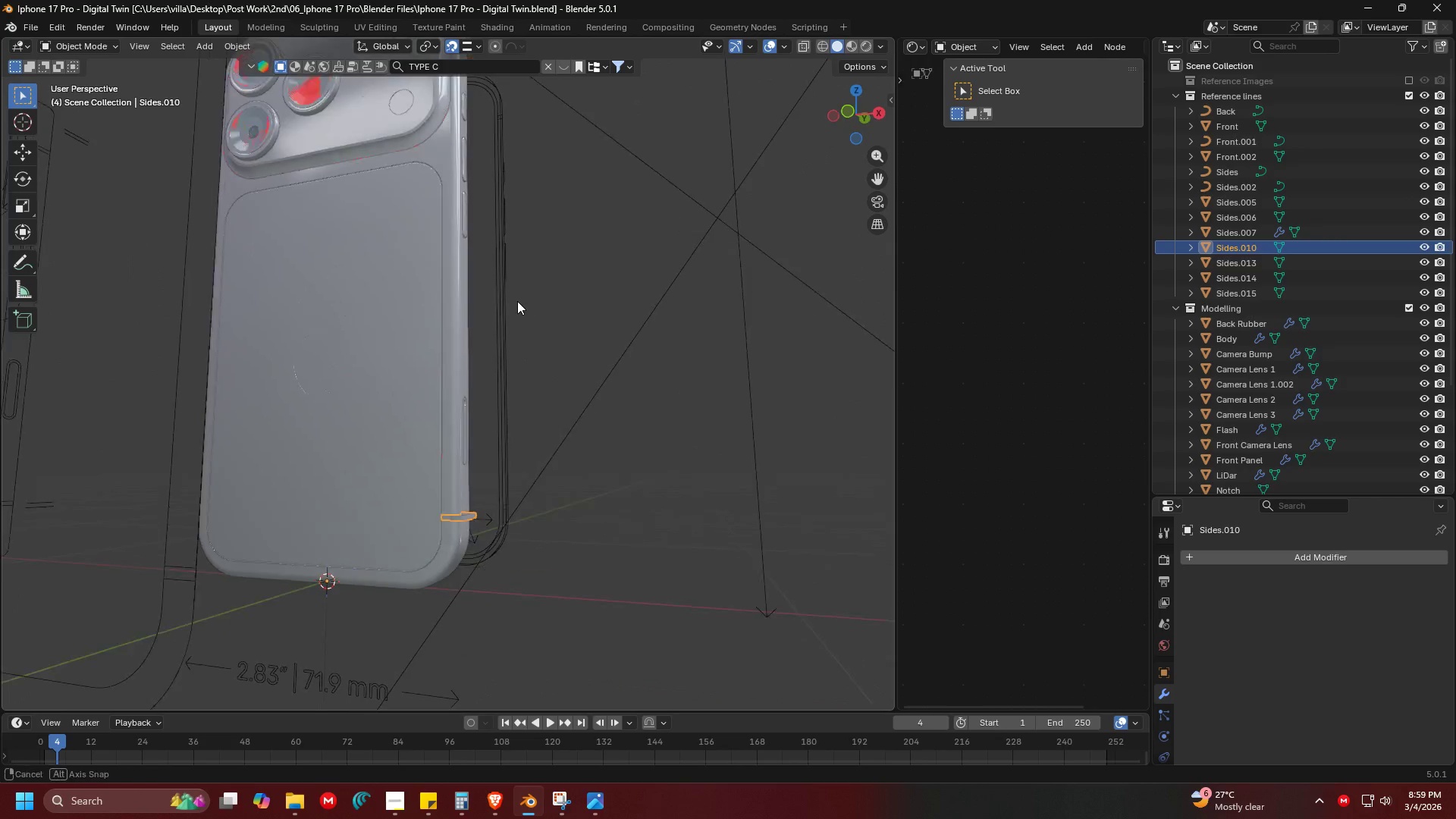 
scroll: coordinate [511, 314], scroll_direction: up, amount: 2.0
 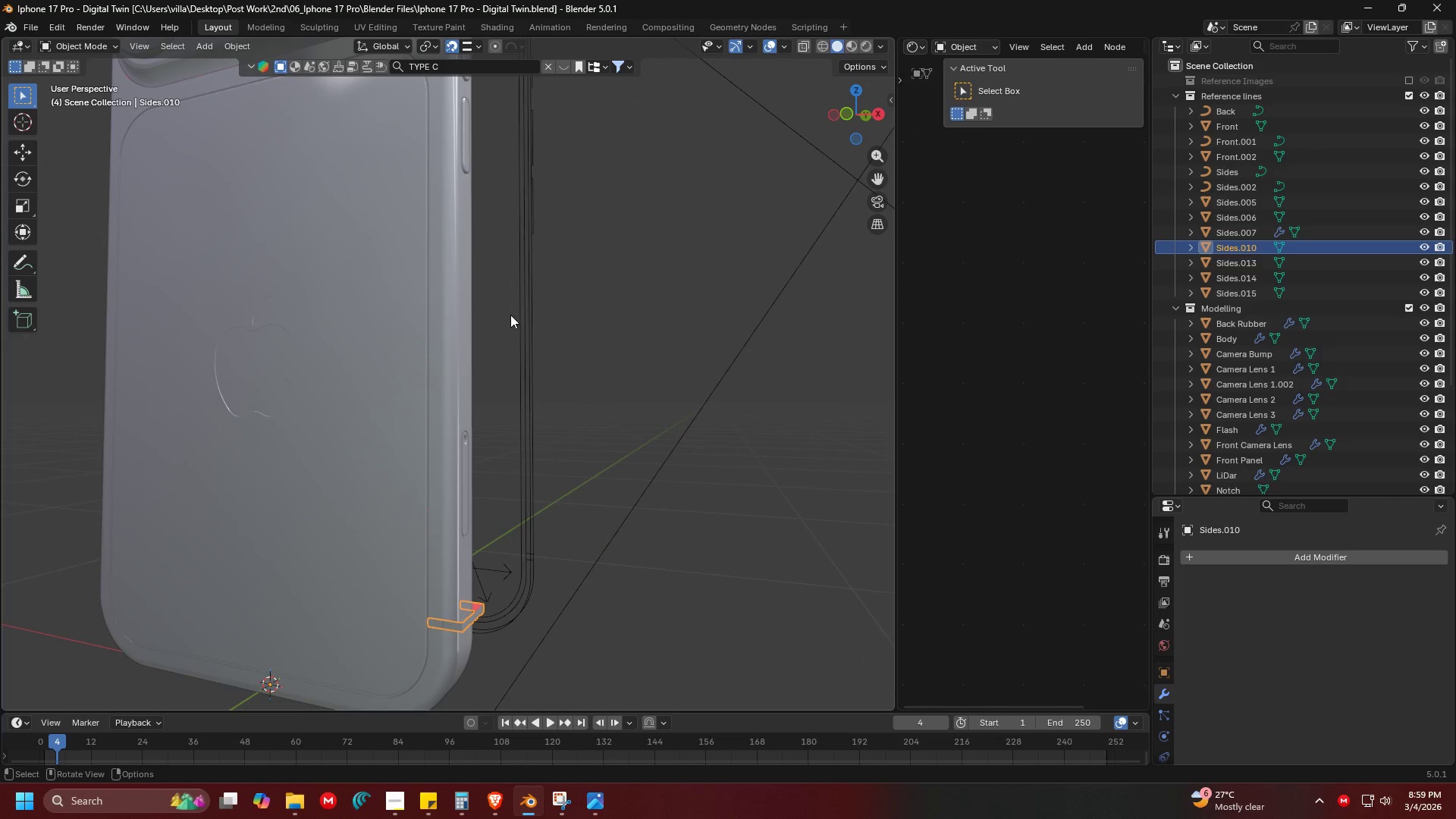 
key(Shift+ShiftLeft)
 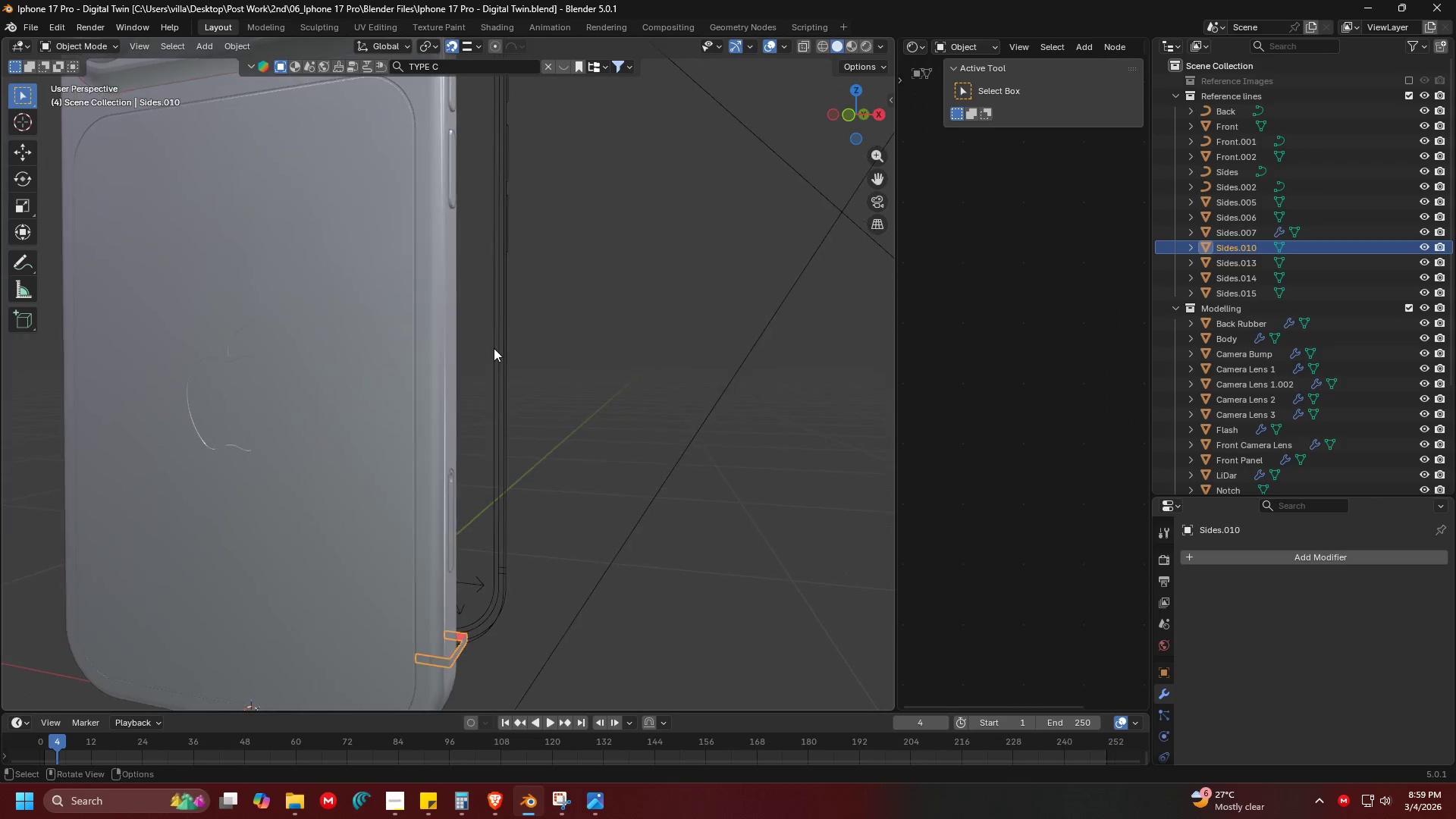 
key(Shift+ShiftLeft)
 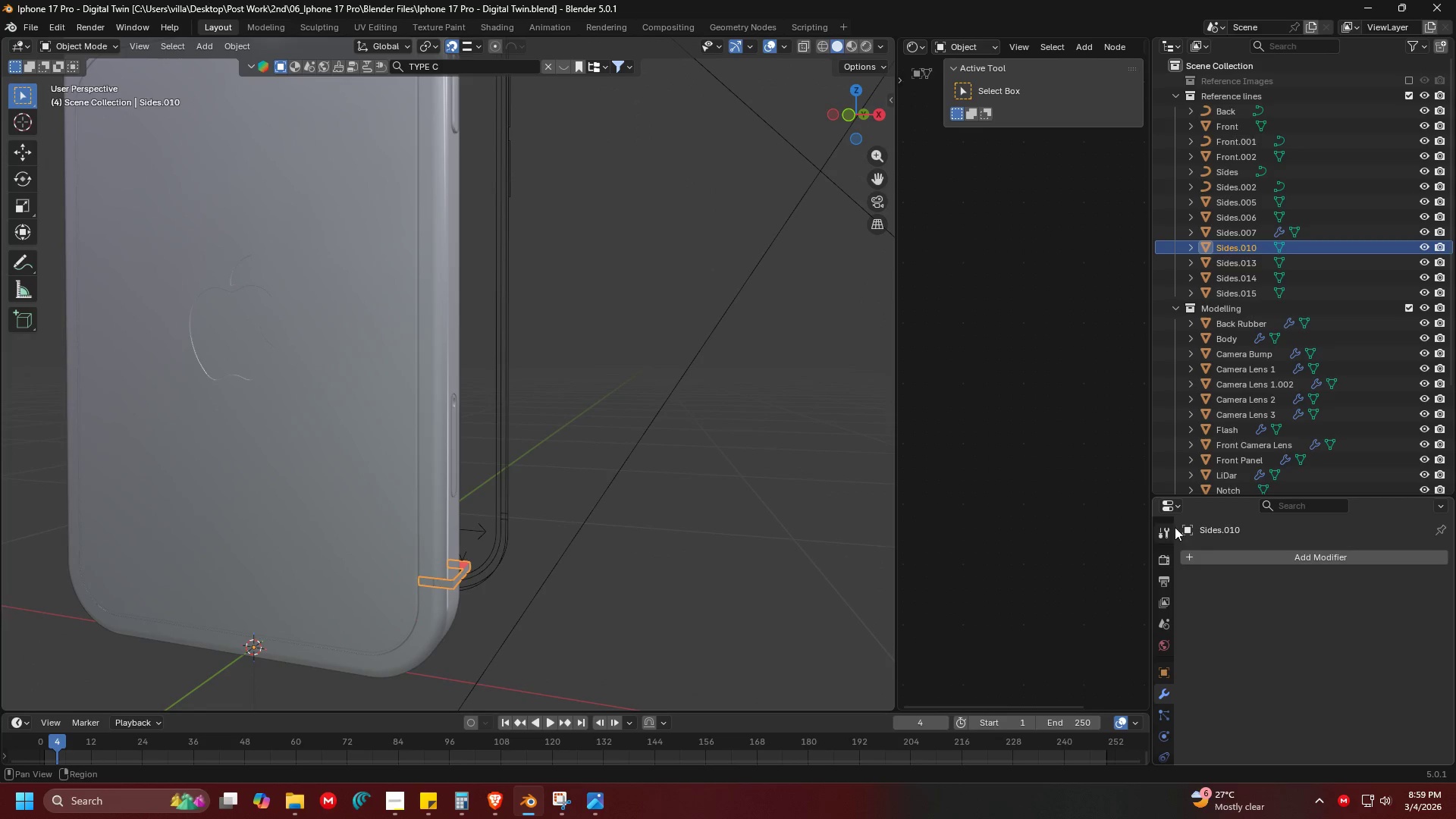 
left_click([1233, 560])
 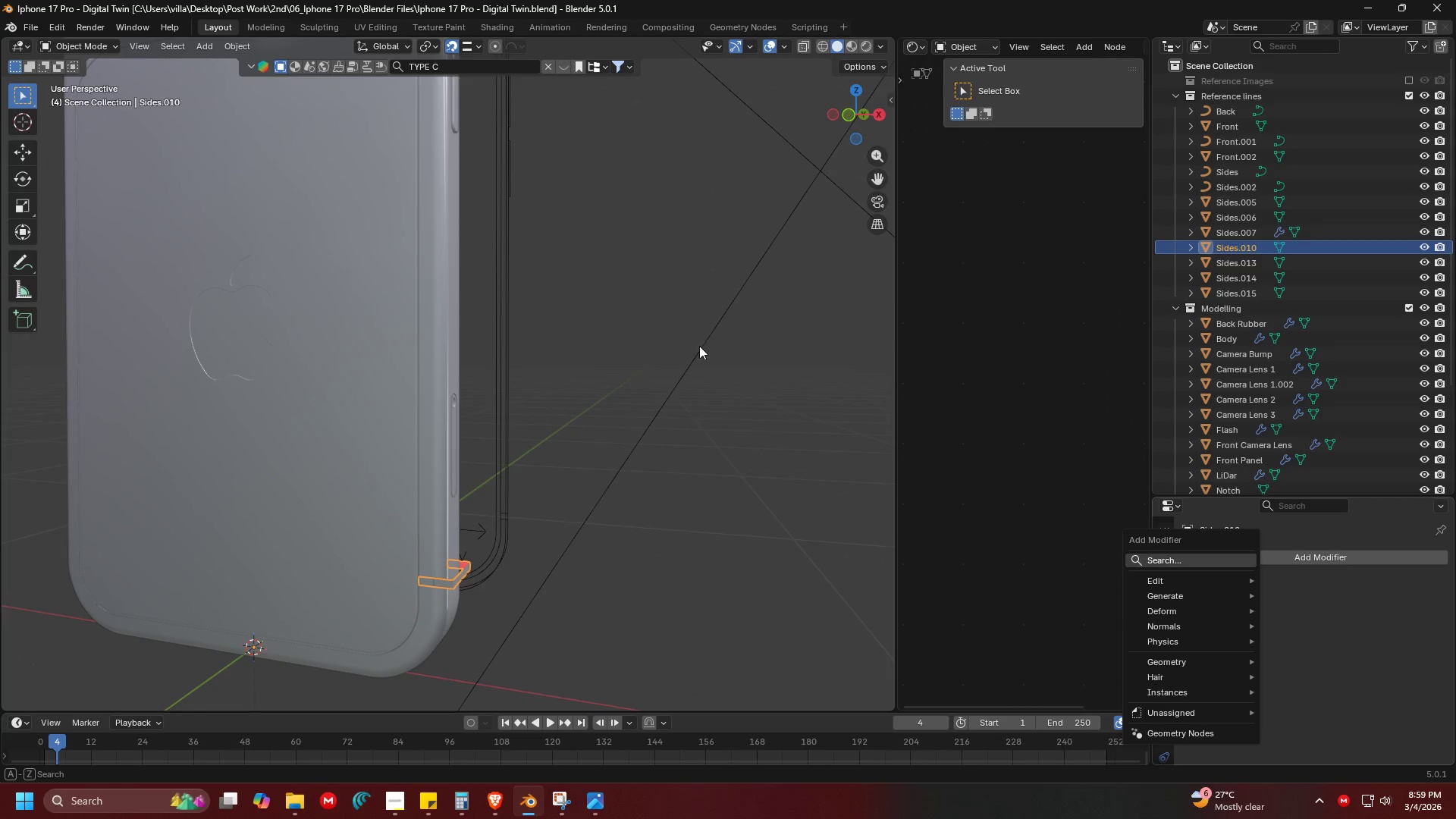 
left_click([682, 382])
 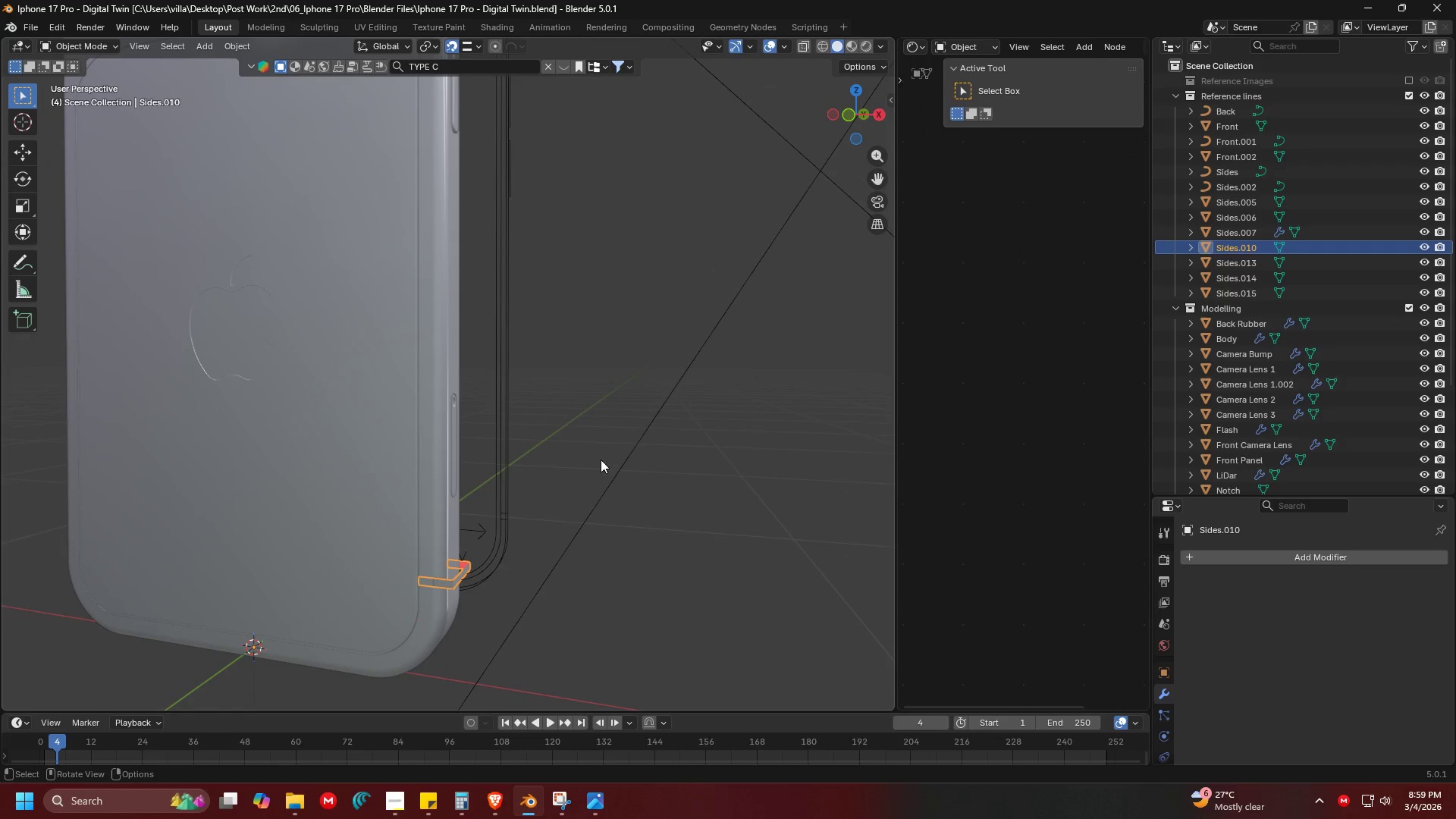 
key(Tab)
 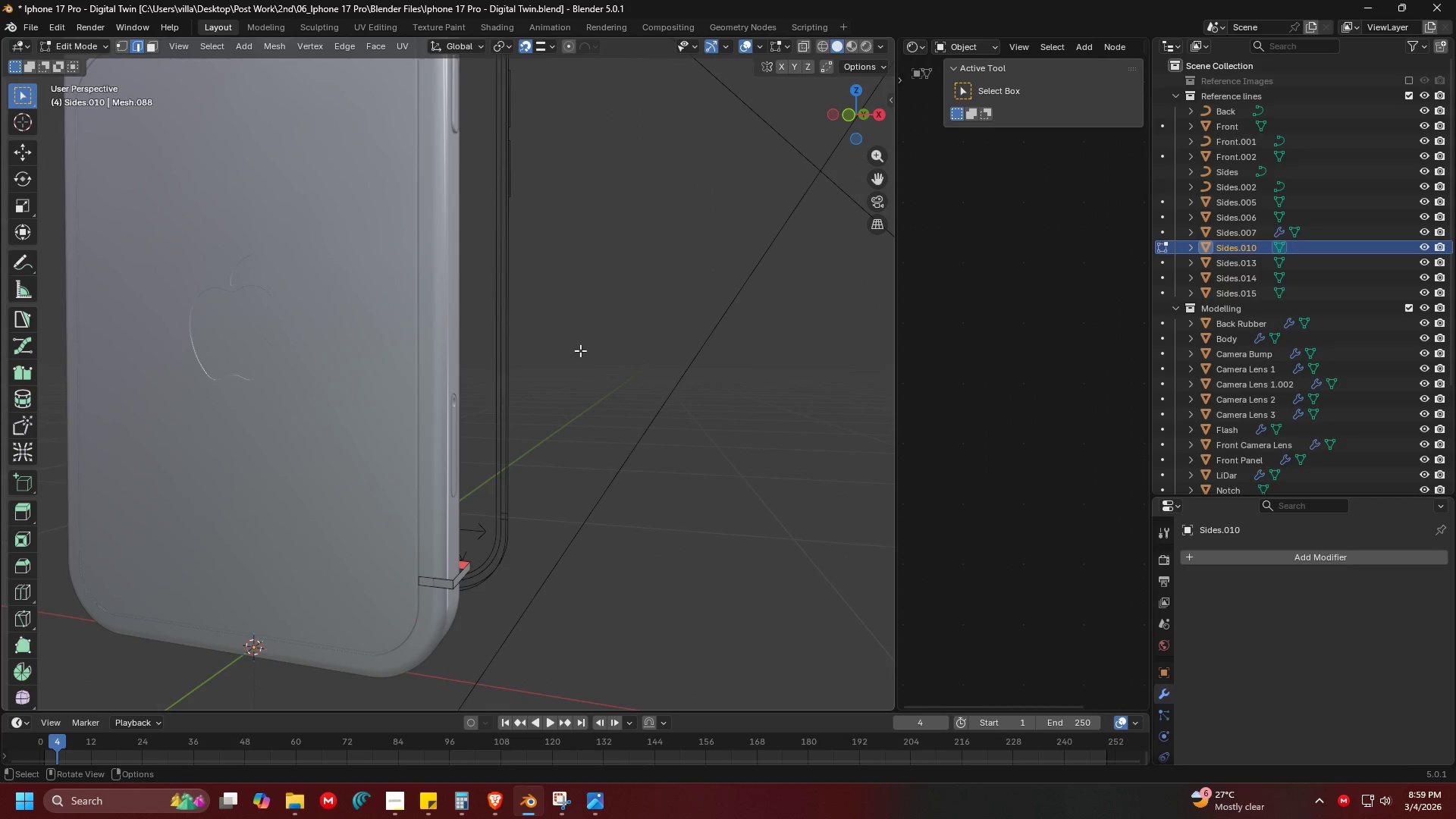 
key(A)
 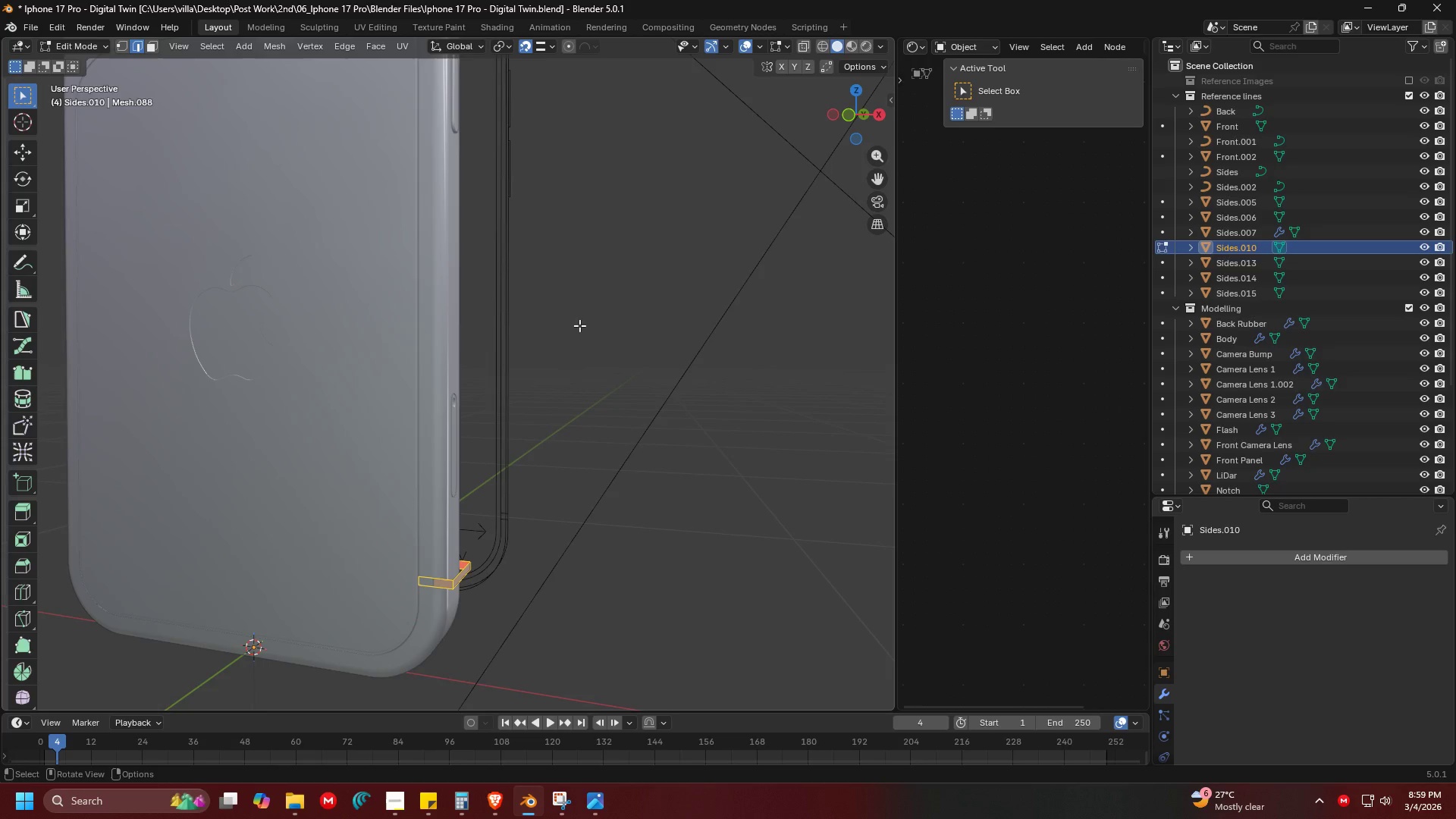 
key(Shift+ShiftLeft)
 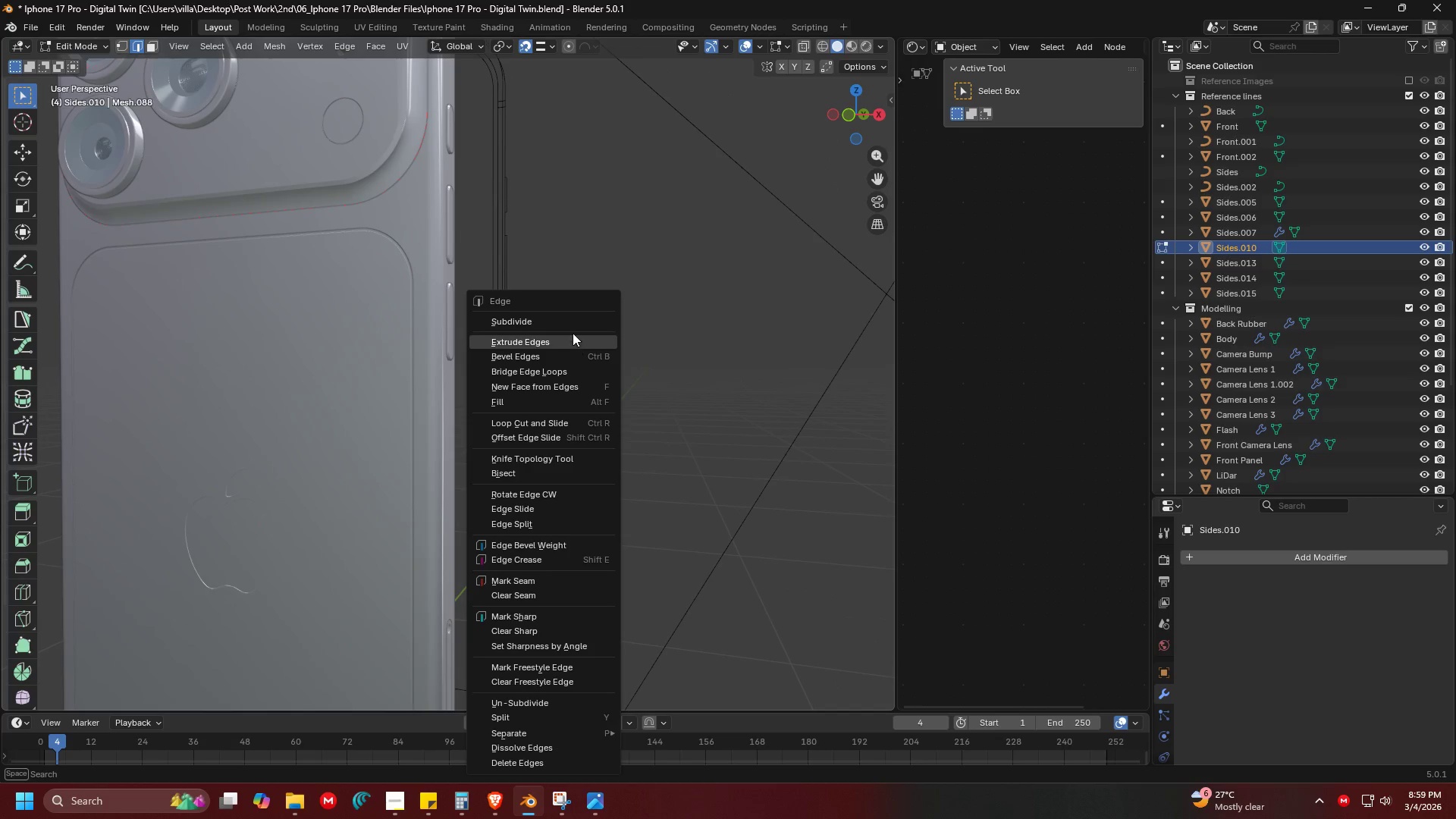 
left_click([570, 318])
 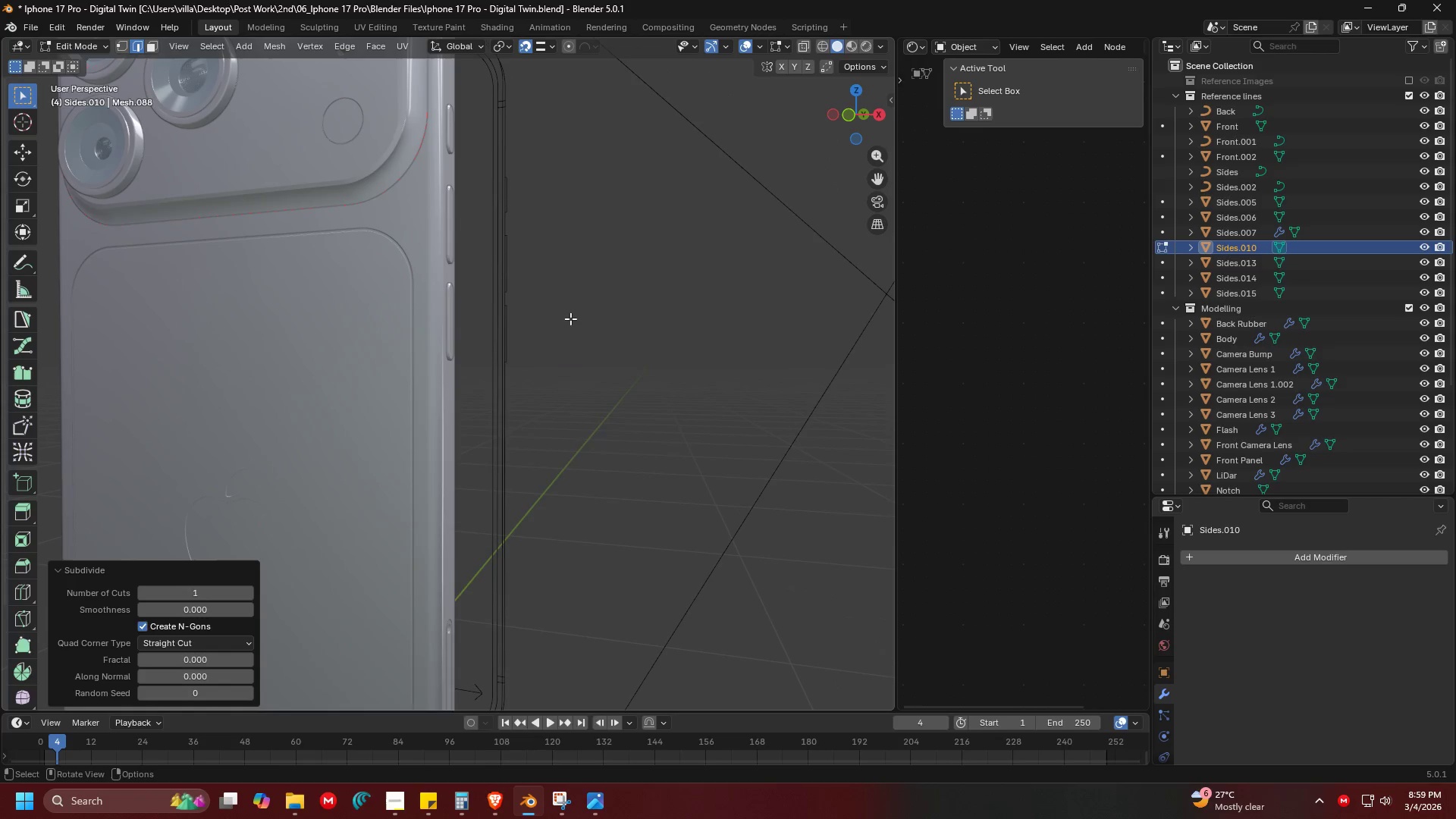 
right_click([570, 318])
 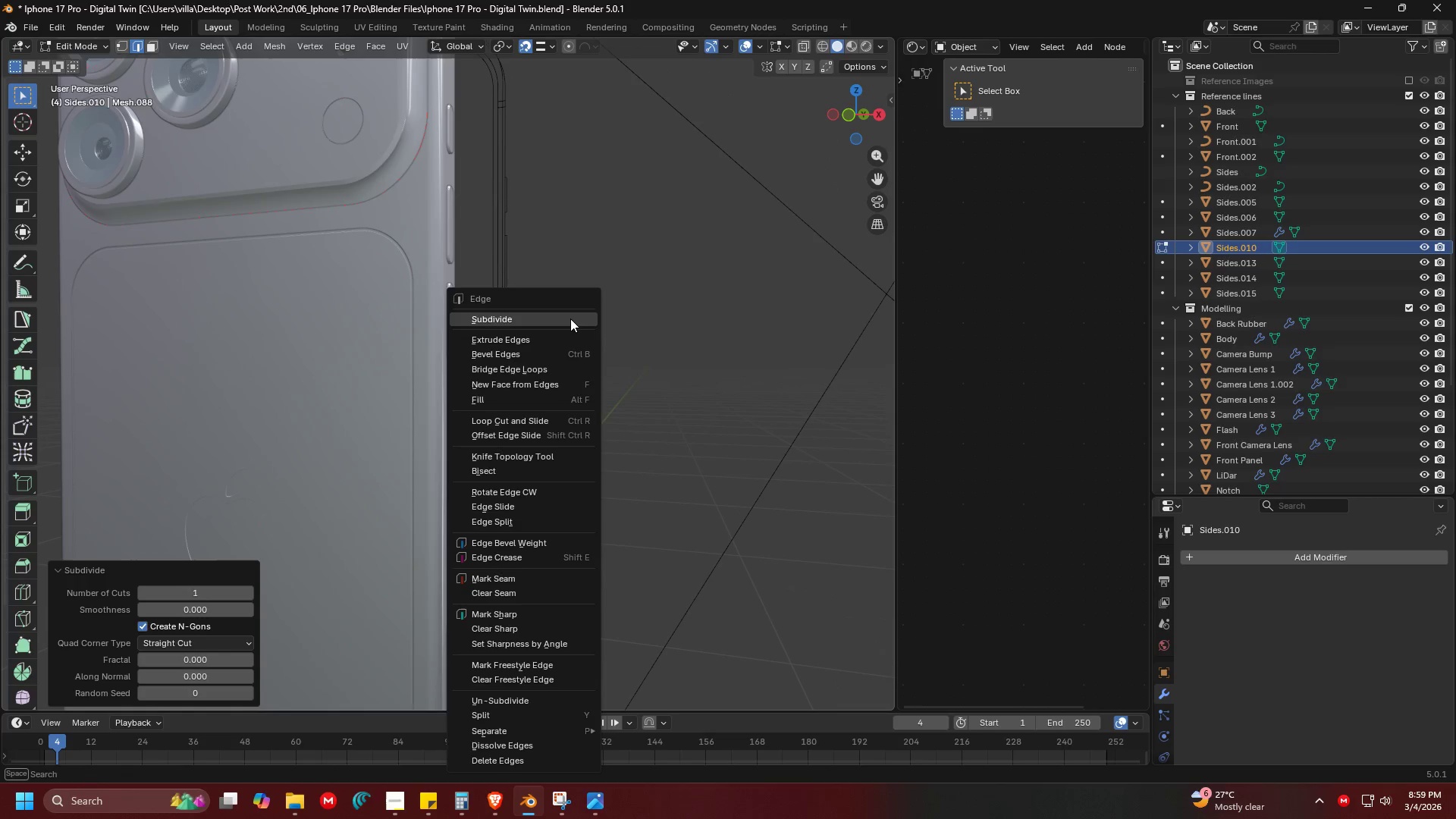 
left_click([570, 318])
 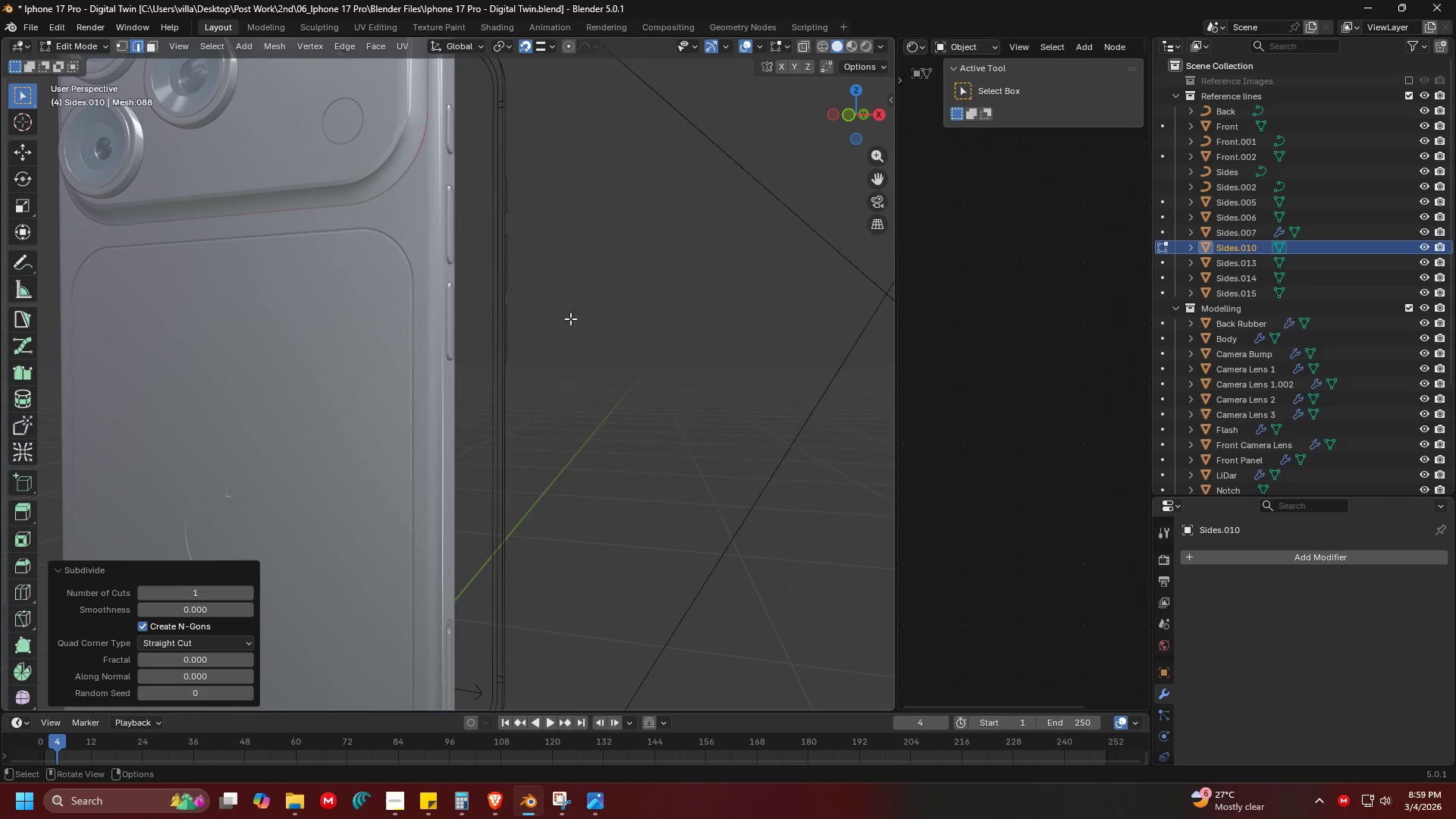 
hold_key(key=ShiftLeft, duration=0.41)
 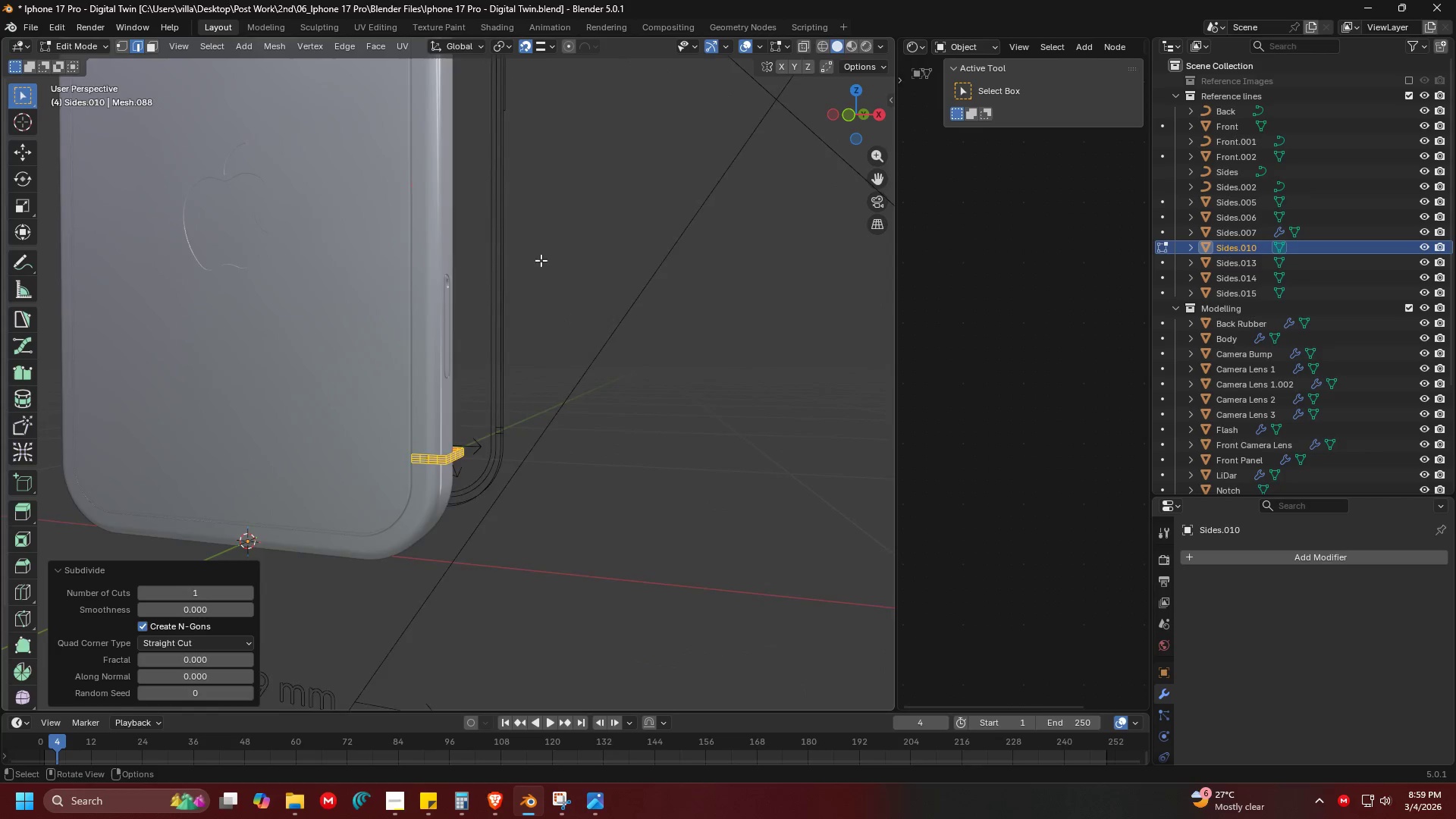 
right_click([523, 372])
 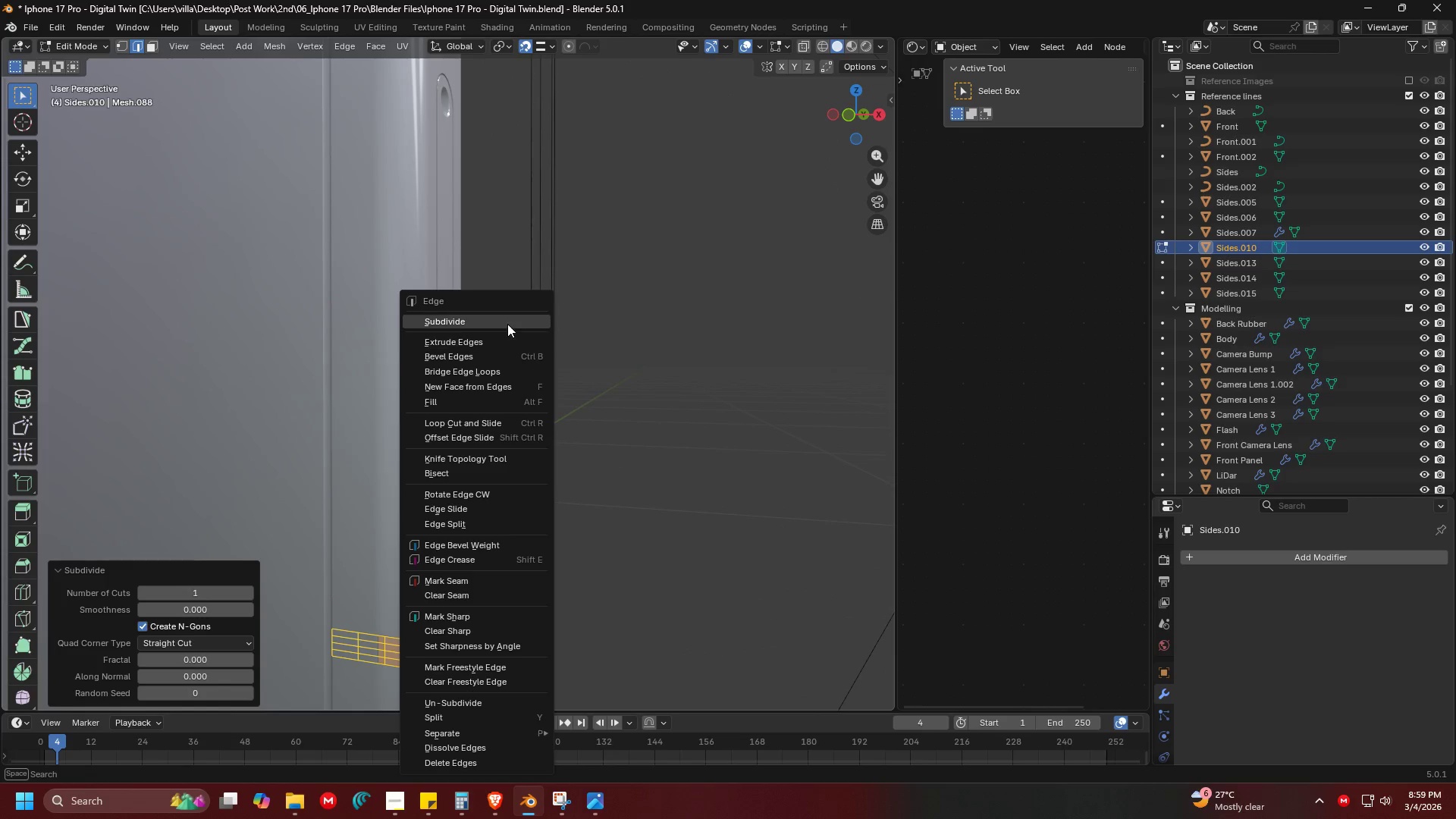 
scroll: coordinate [522, 372], scroll_direction: up, amount: 4.0
 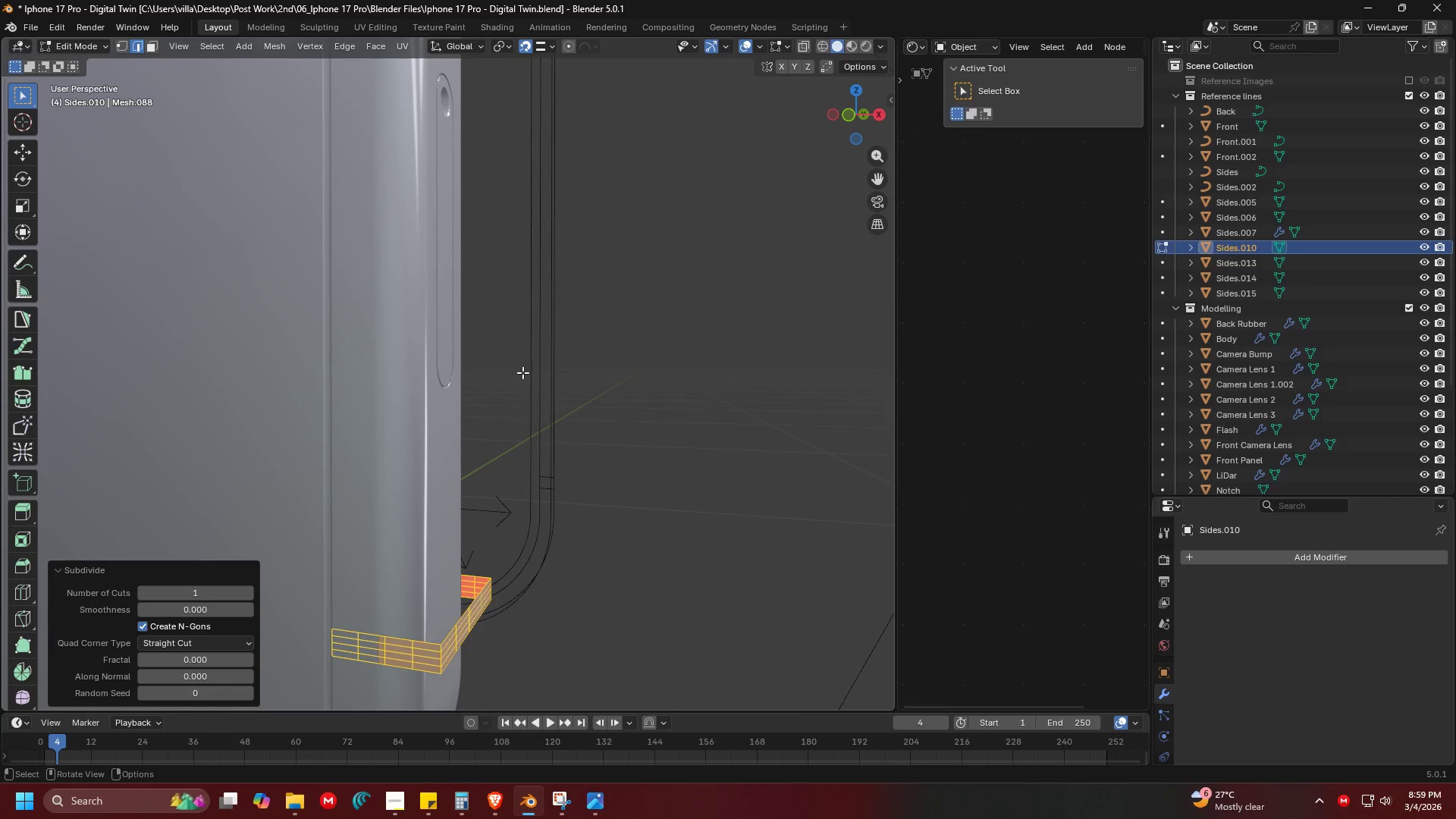 
left_click([507, 322])
 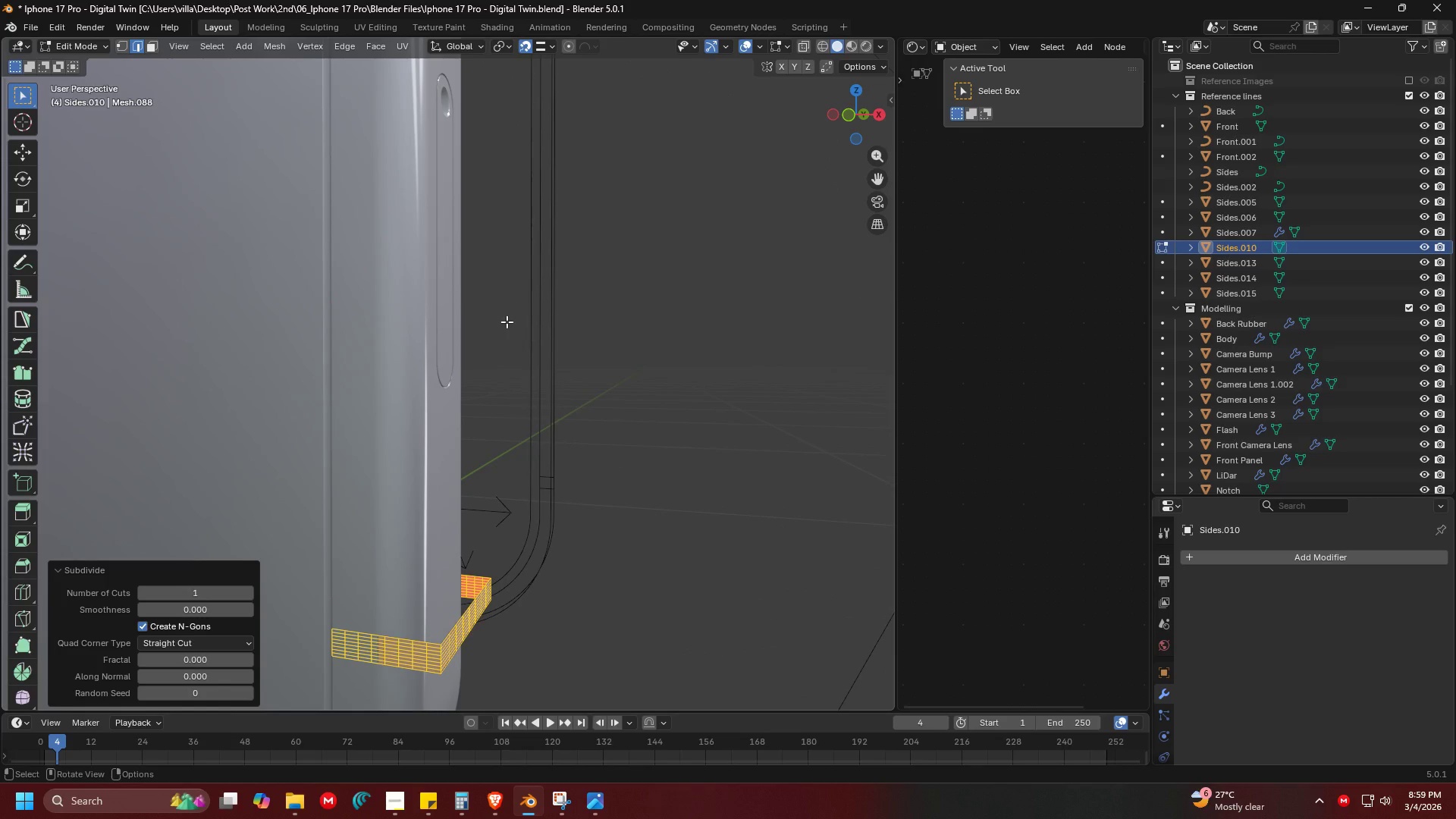 
key(Tab)
 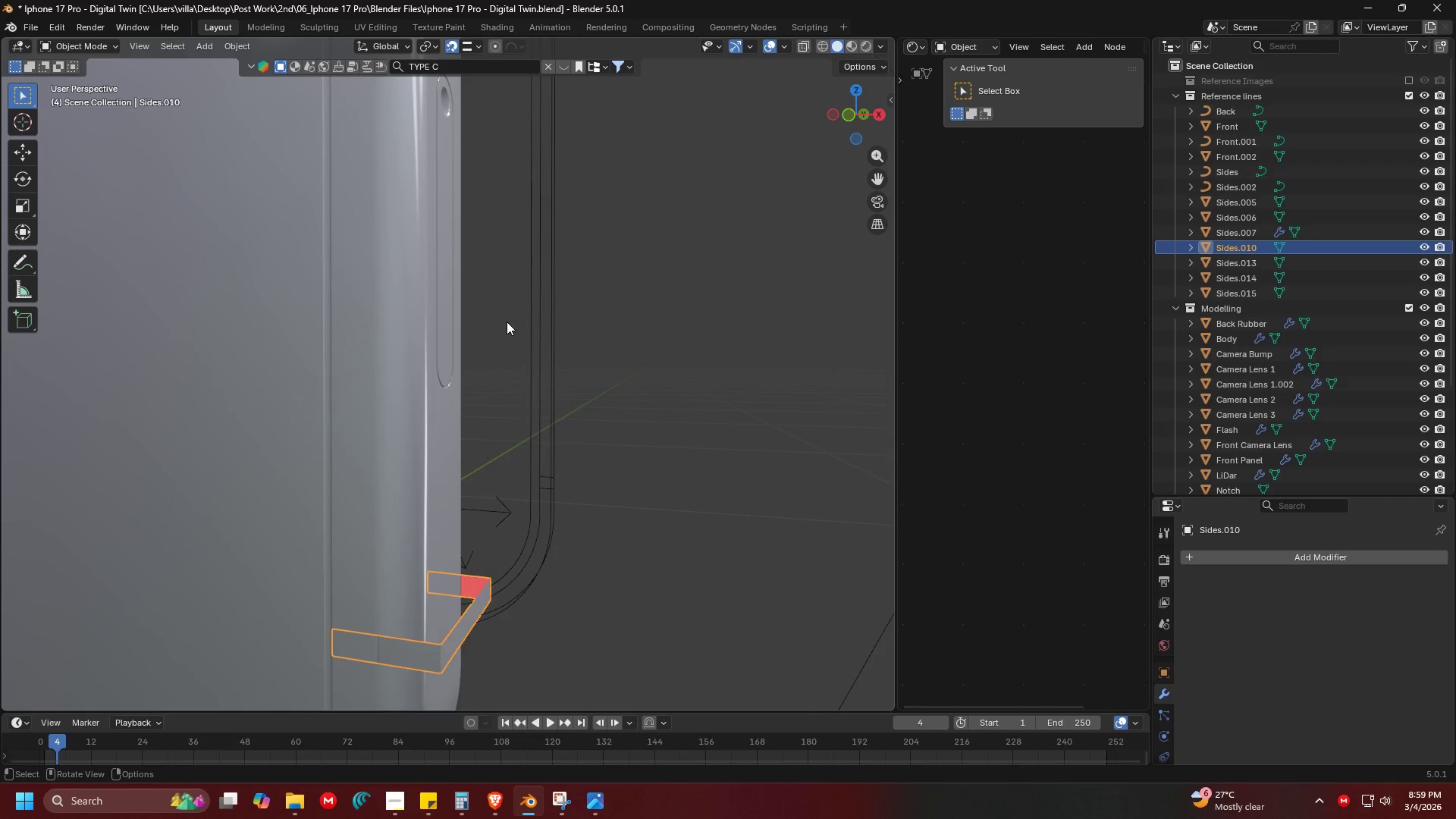 
key(Shift+ShiftLeft)
 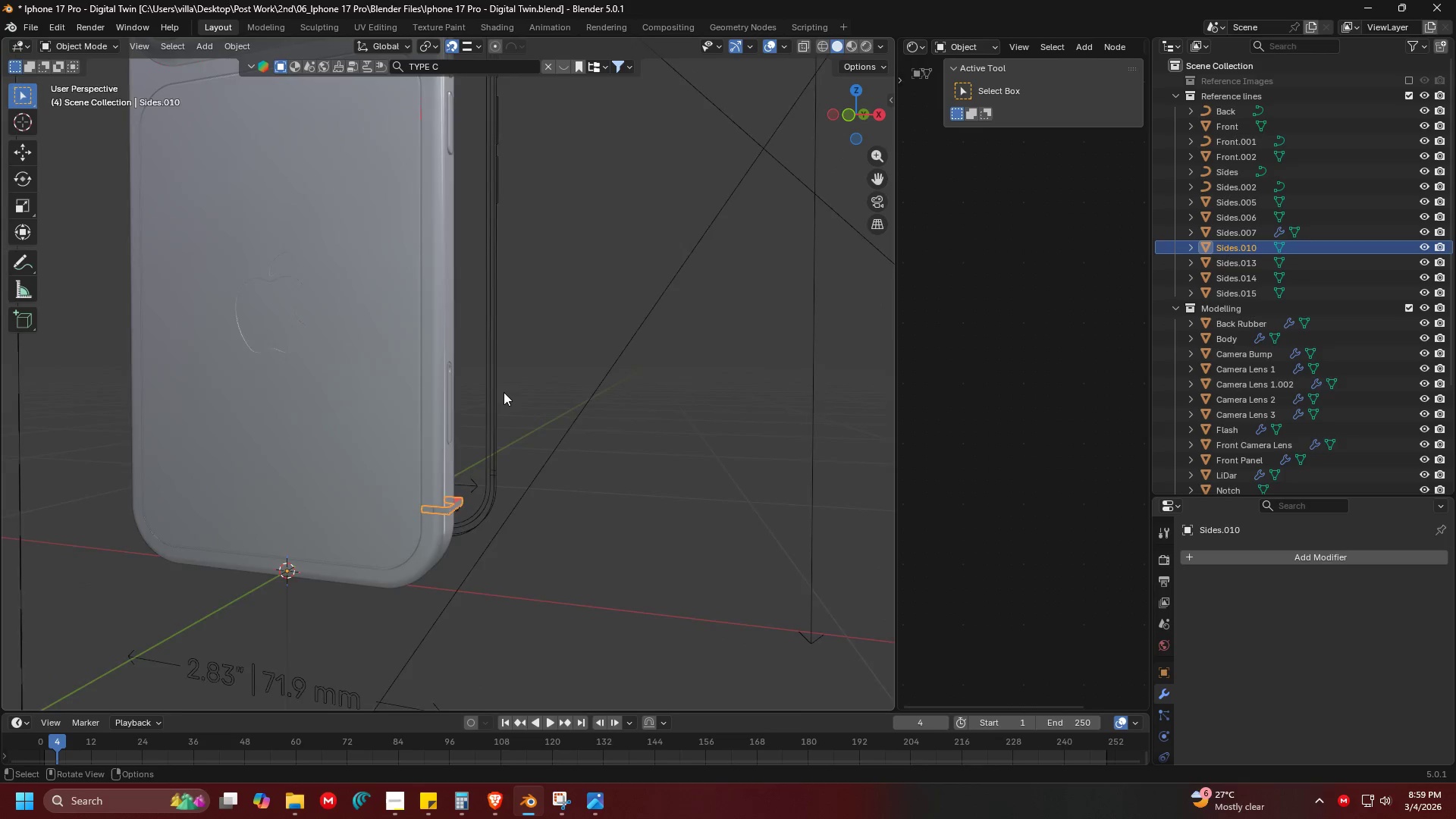 
hold_key(key=ShiftLeft, duration=0.36)
 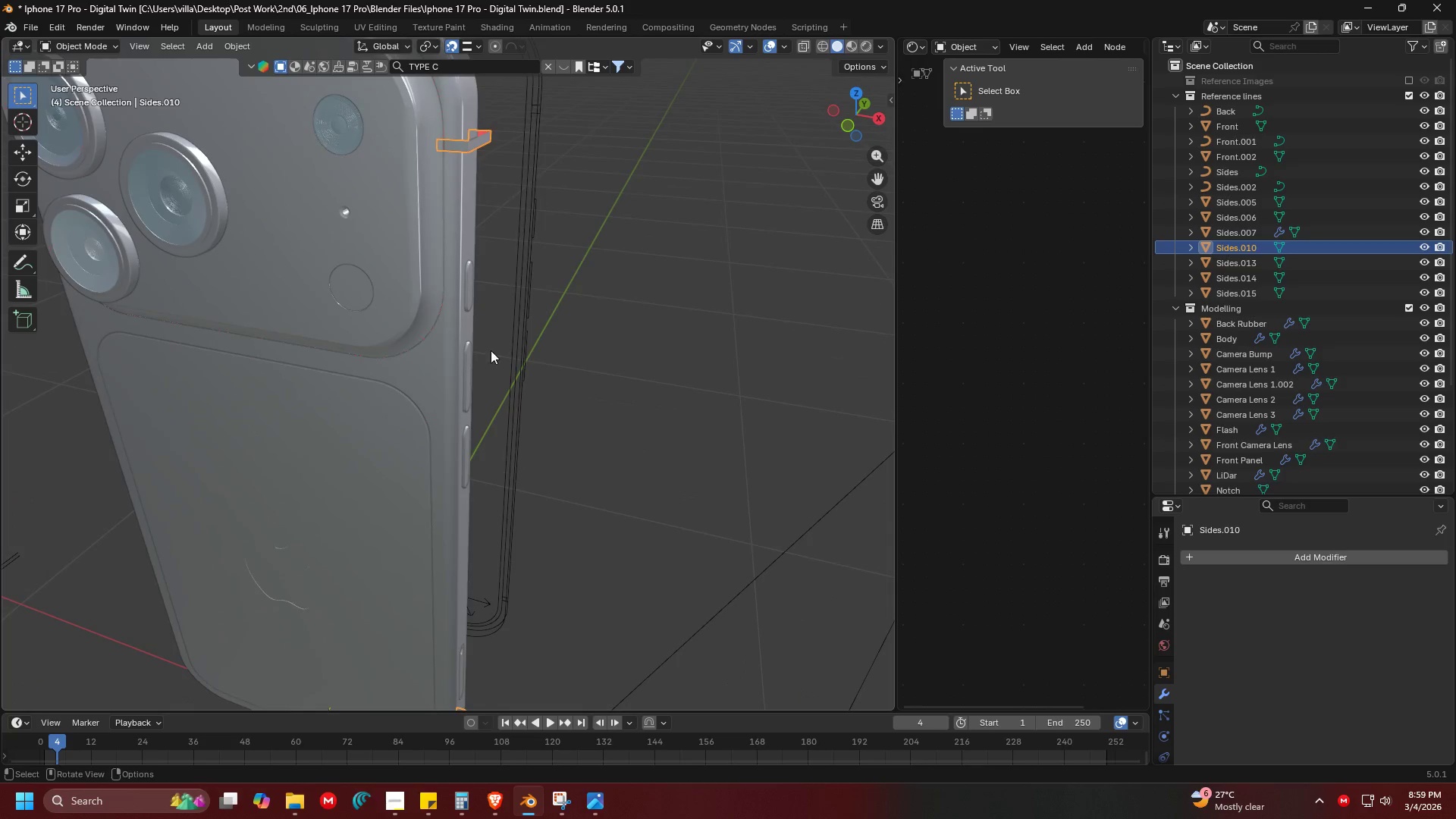 
scroll: coordinate [507, 410], scroll_direction: down, amount: 5.0
 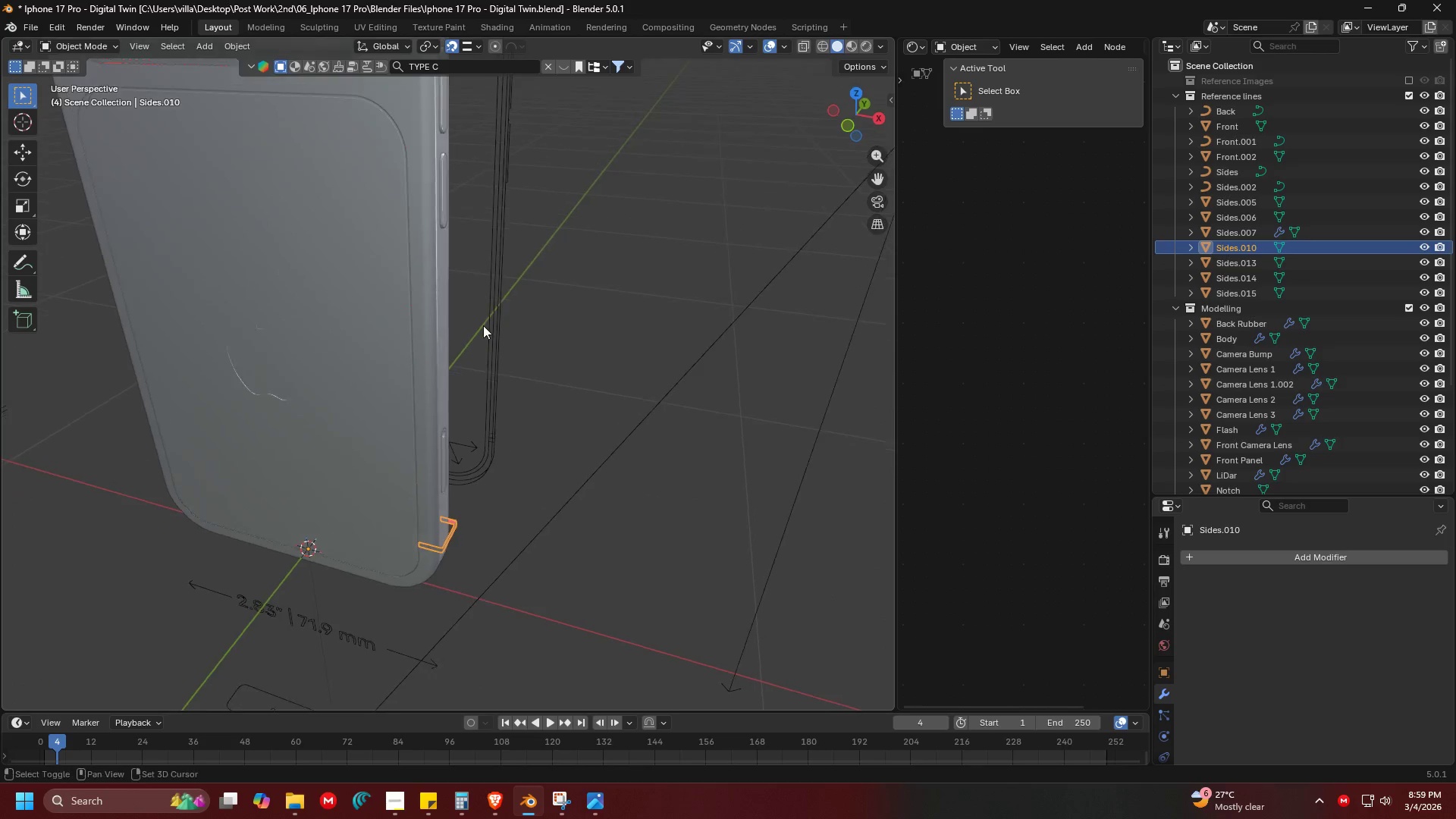 
key(Shift+ShiftLeft)
 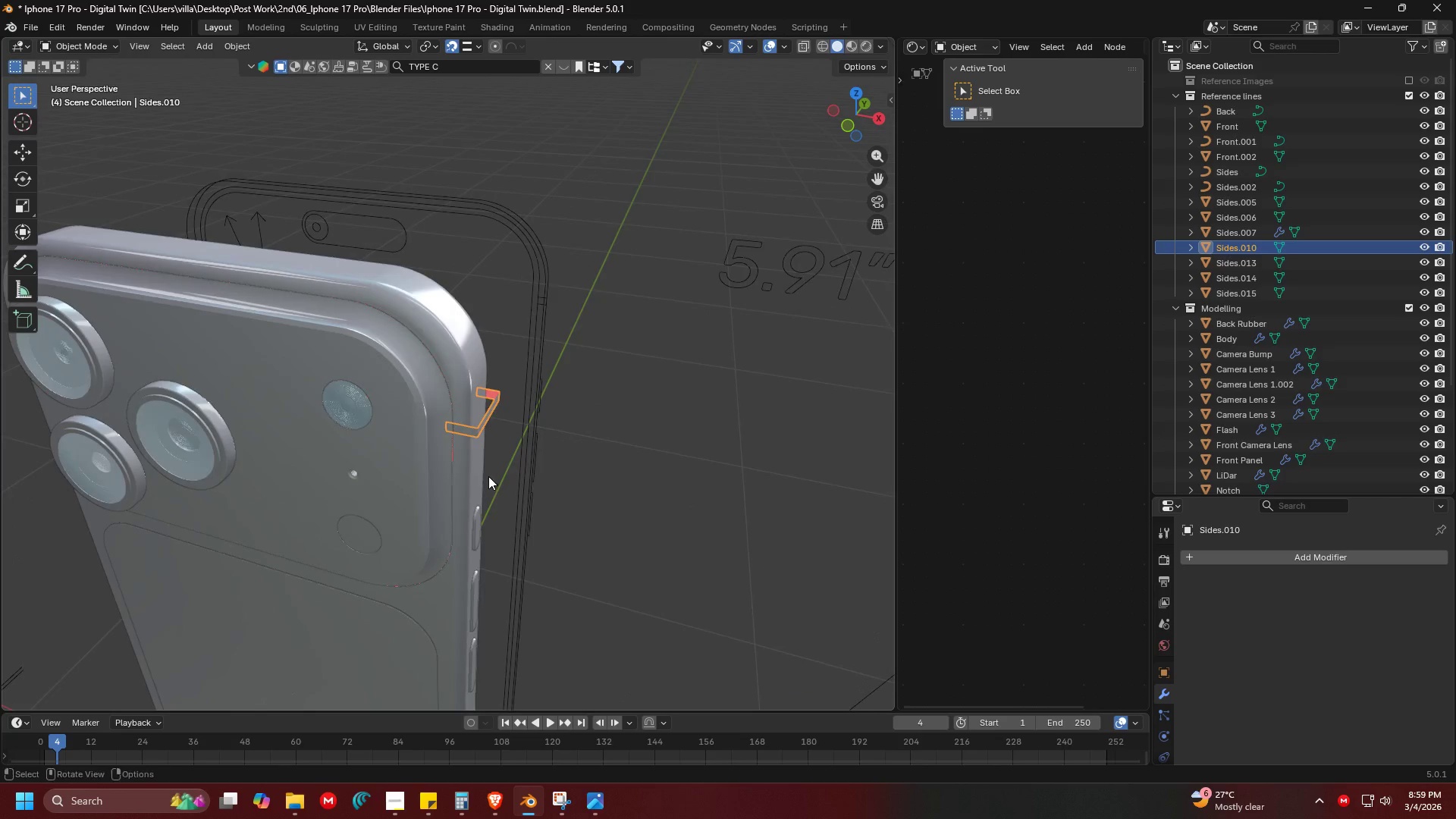 
key(Control+ControlLeft)
 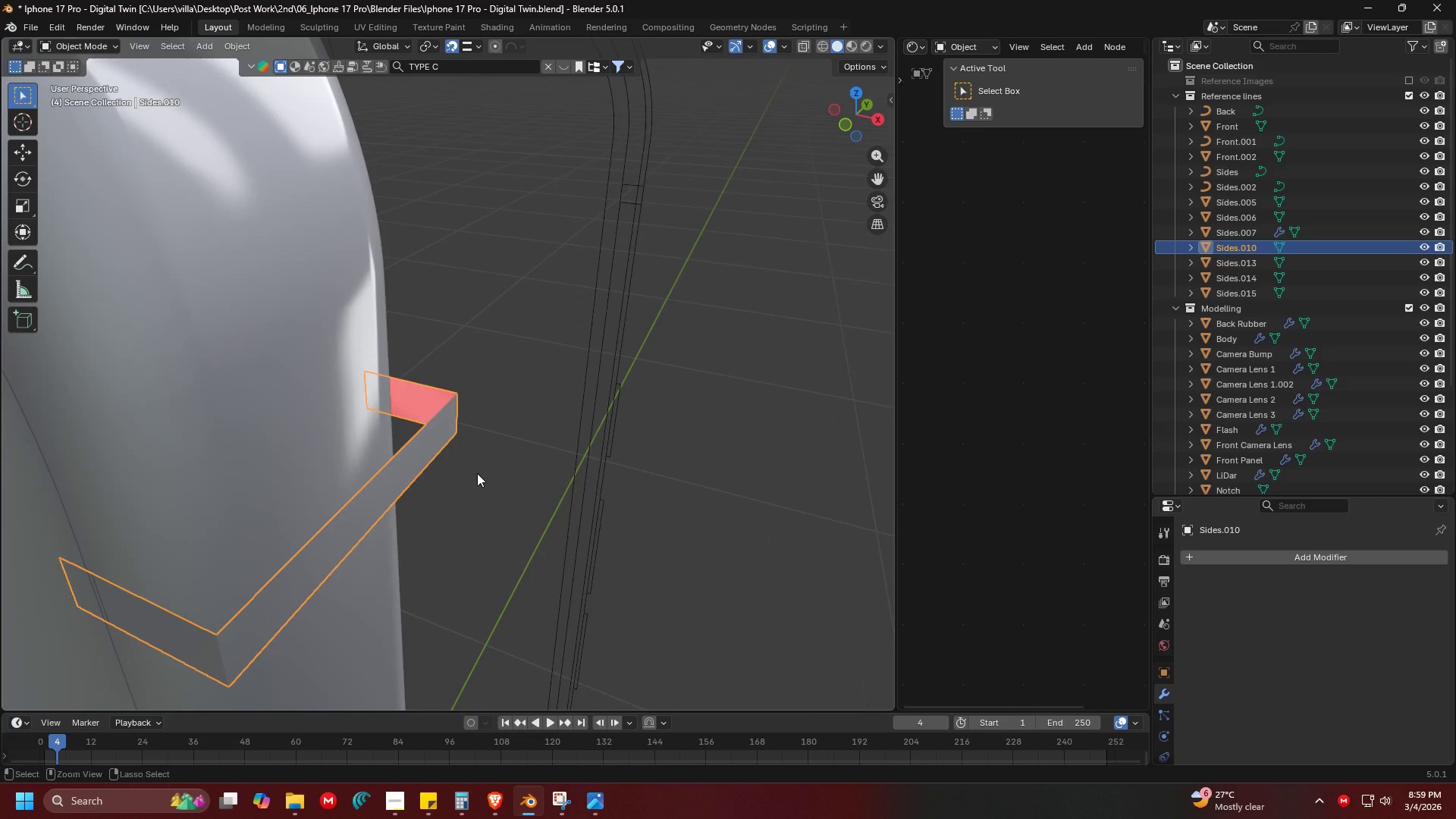 
key(Control+S)
 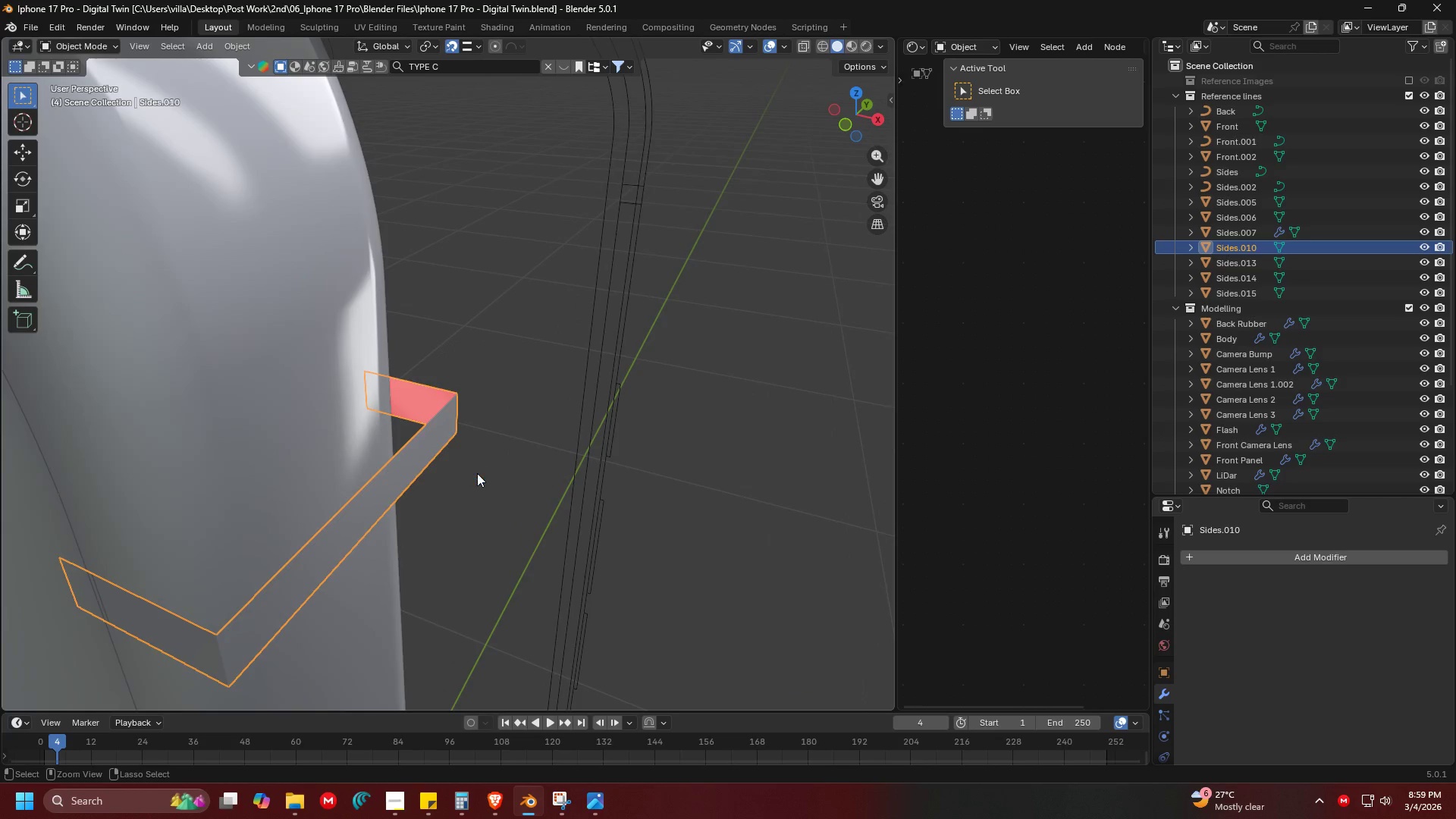 
scroll: coordinate [477, 473], scroll_direction: up, amount: 3.0
 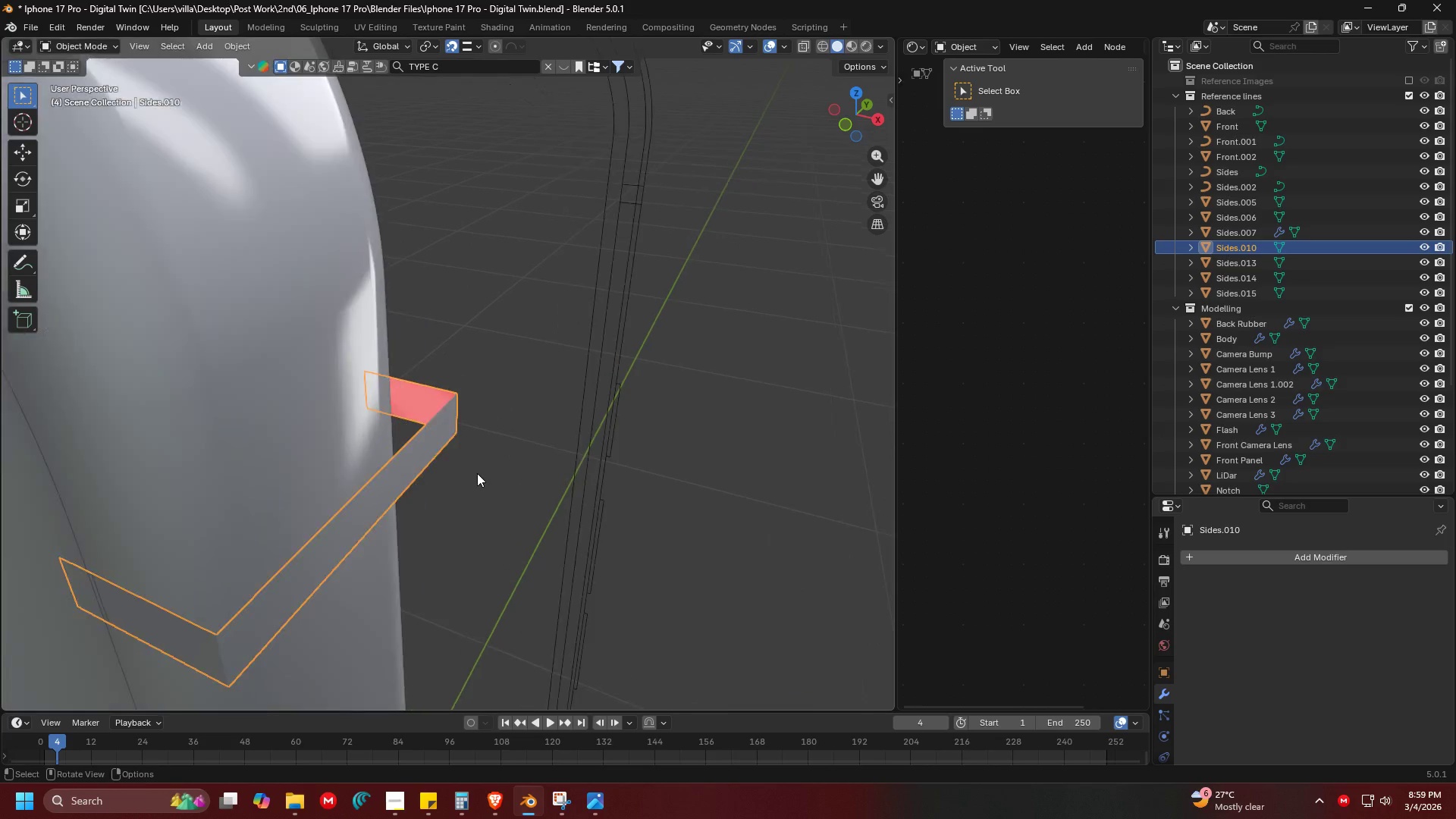 
hold_key(key=ShiftLeft, duration=0.42)
 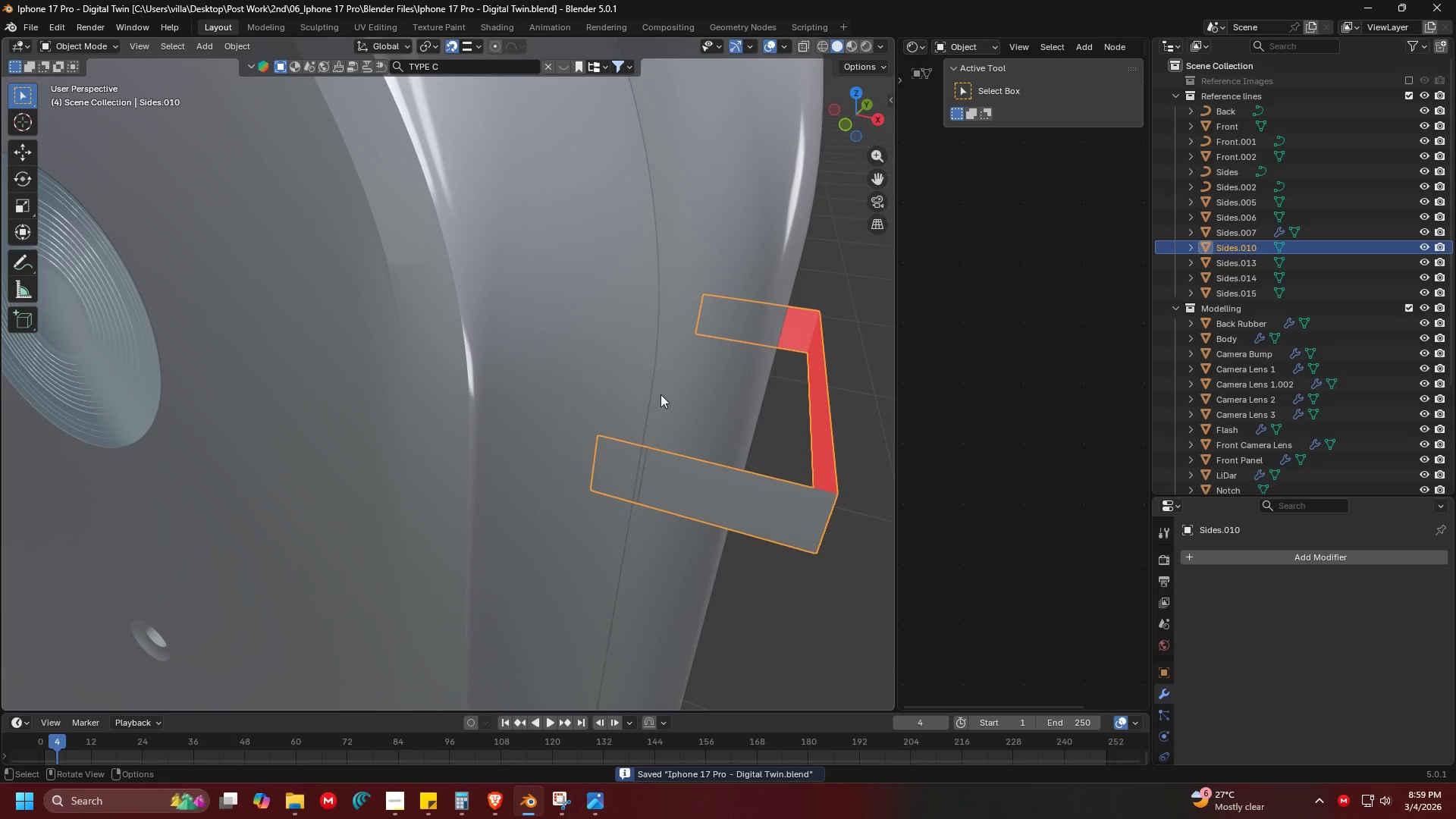 
hold_key(key=ShiftLeft, duration=0.34)
 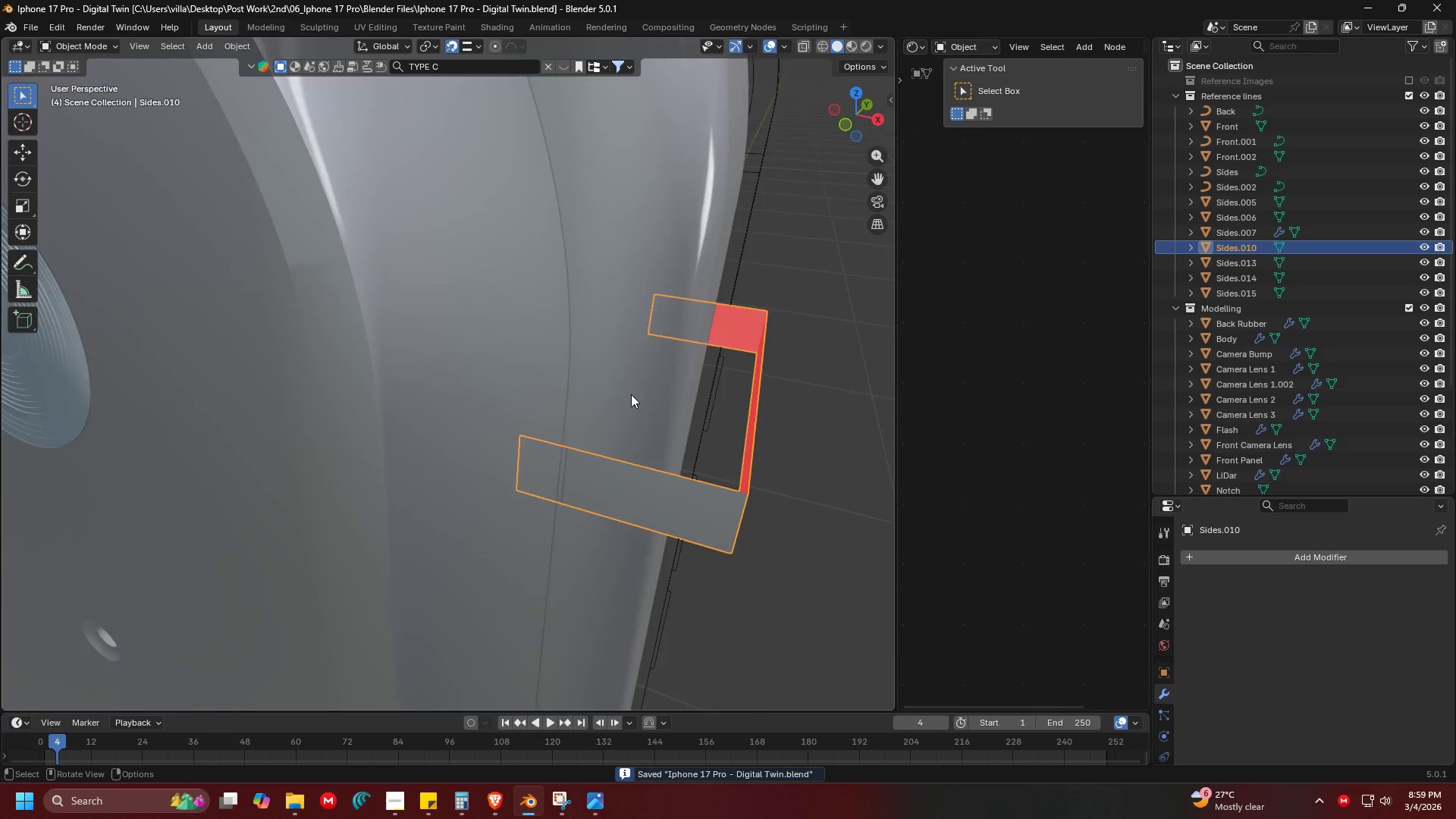 
left_click([545, 354])
 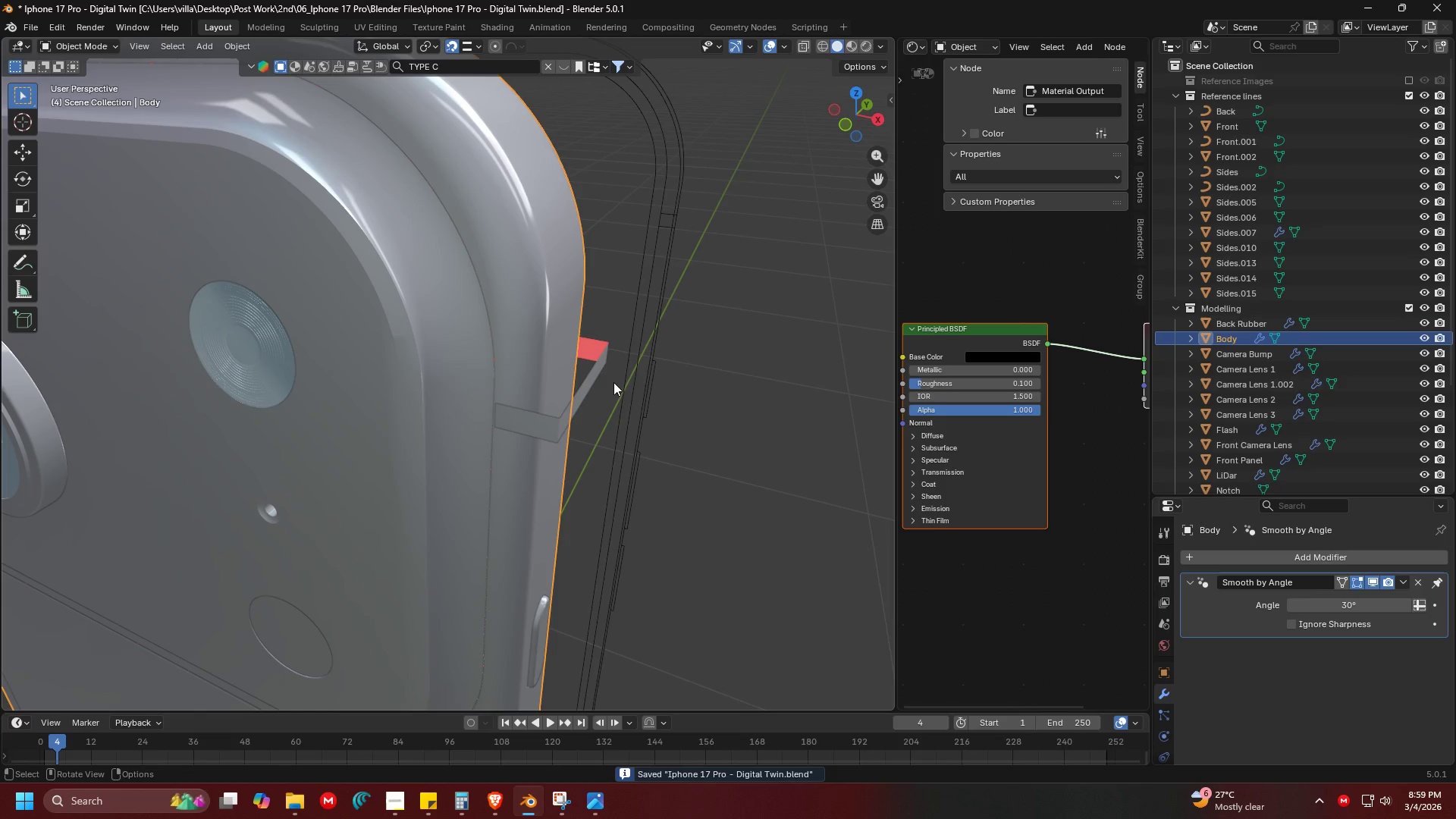 
scroll: coordinate [631, 394], scroll_direction: down, amount: 1.0
 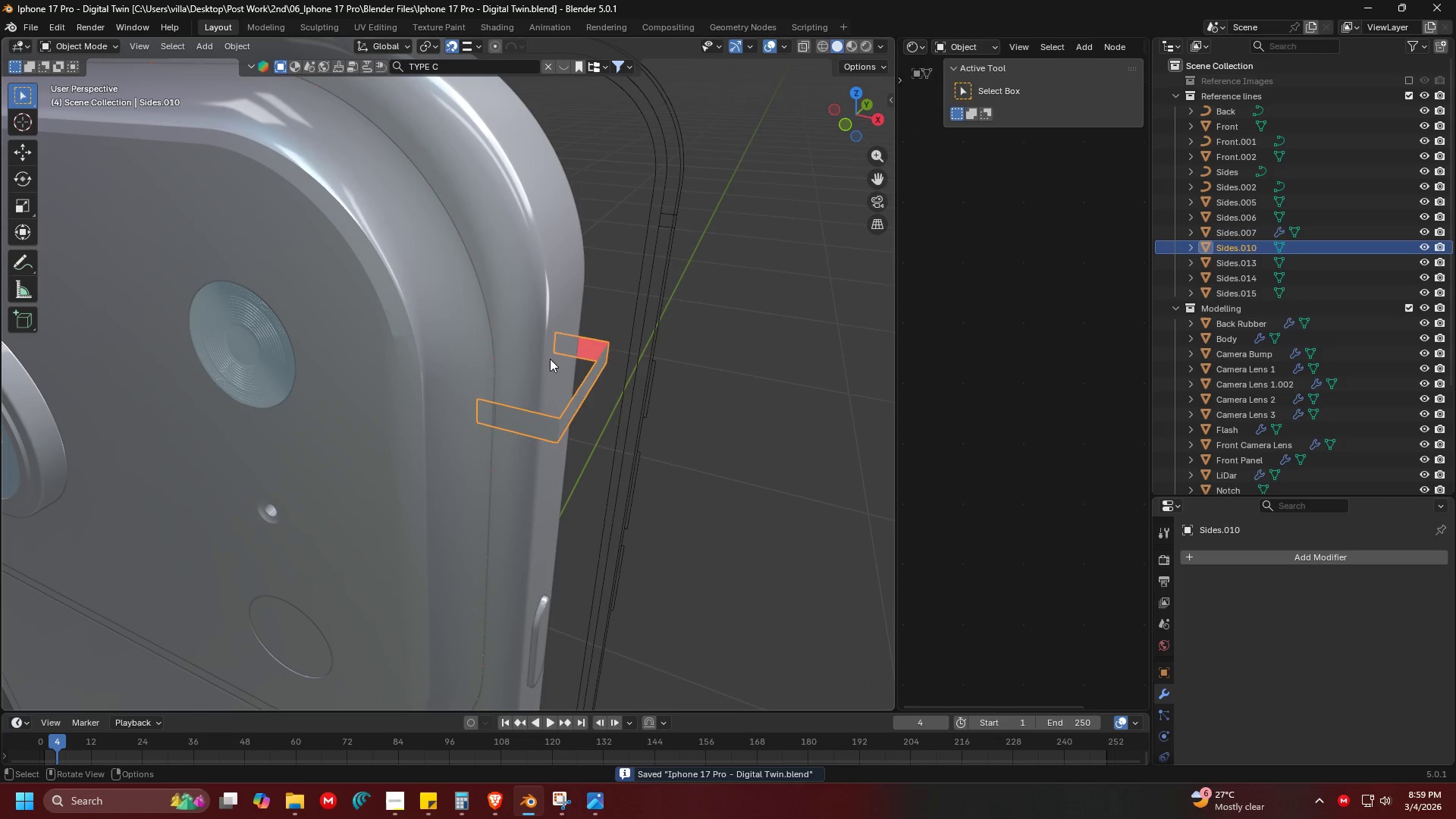 
left_click([598, 374])
 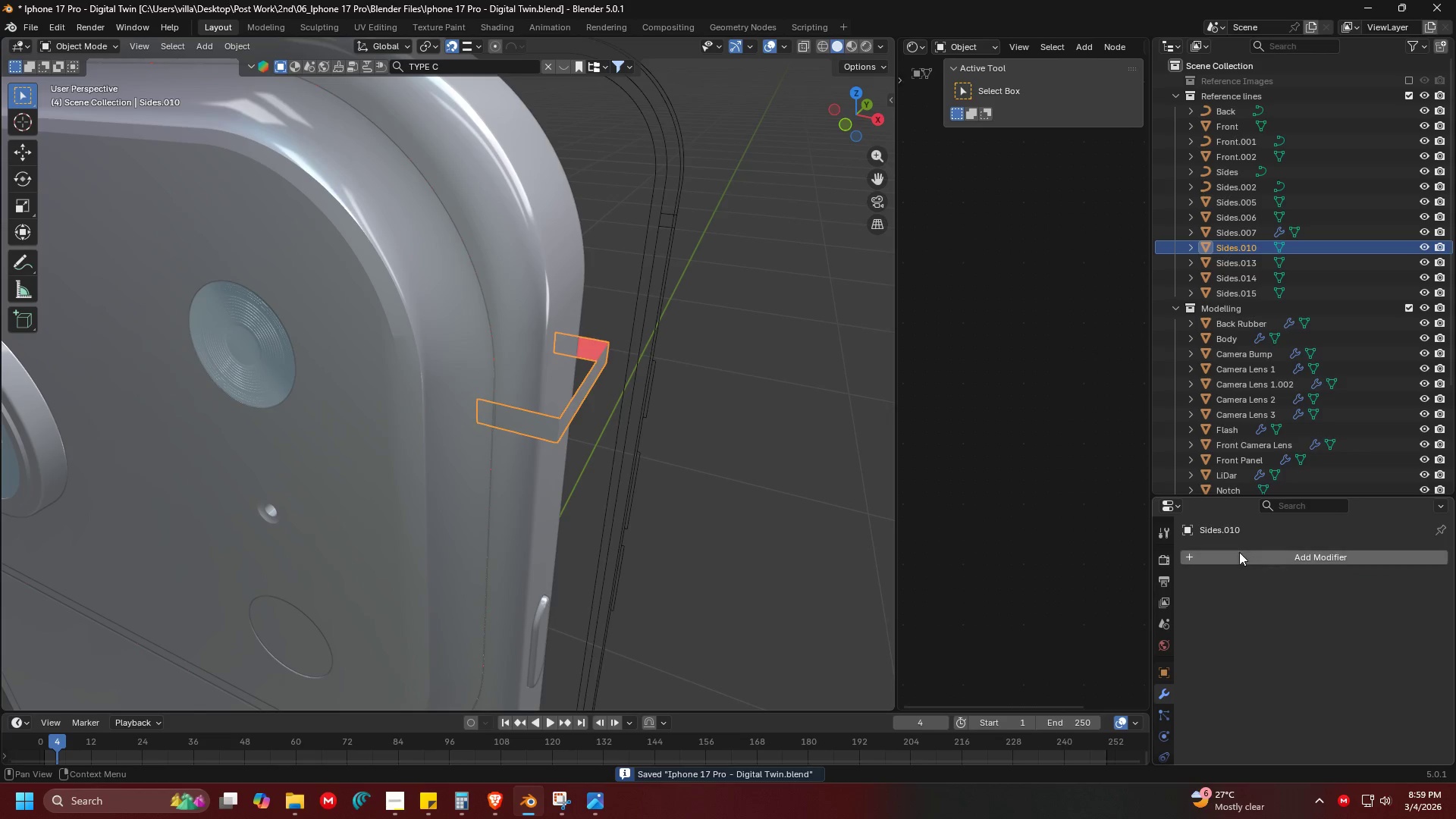 
double_click([1239, 552])
 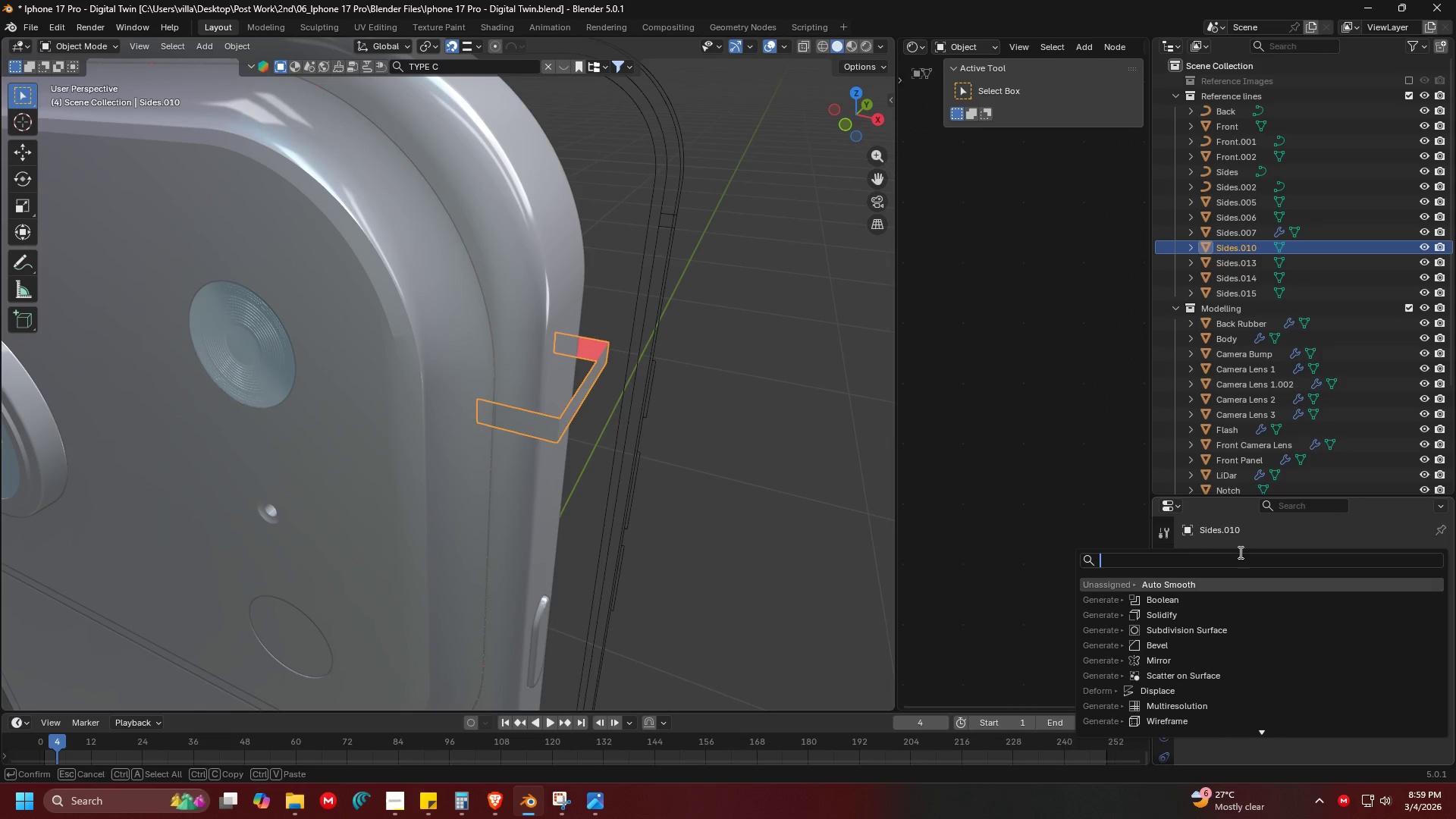 
type(she)
key(Backspace)
type(rin)
 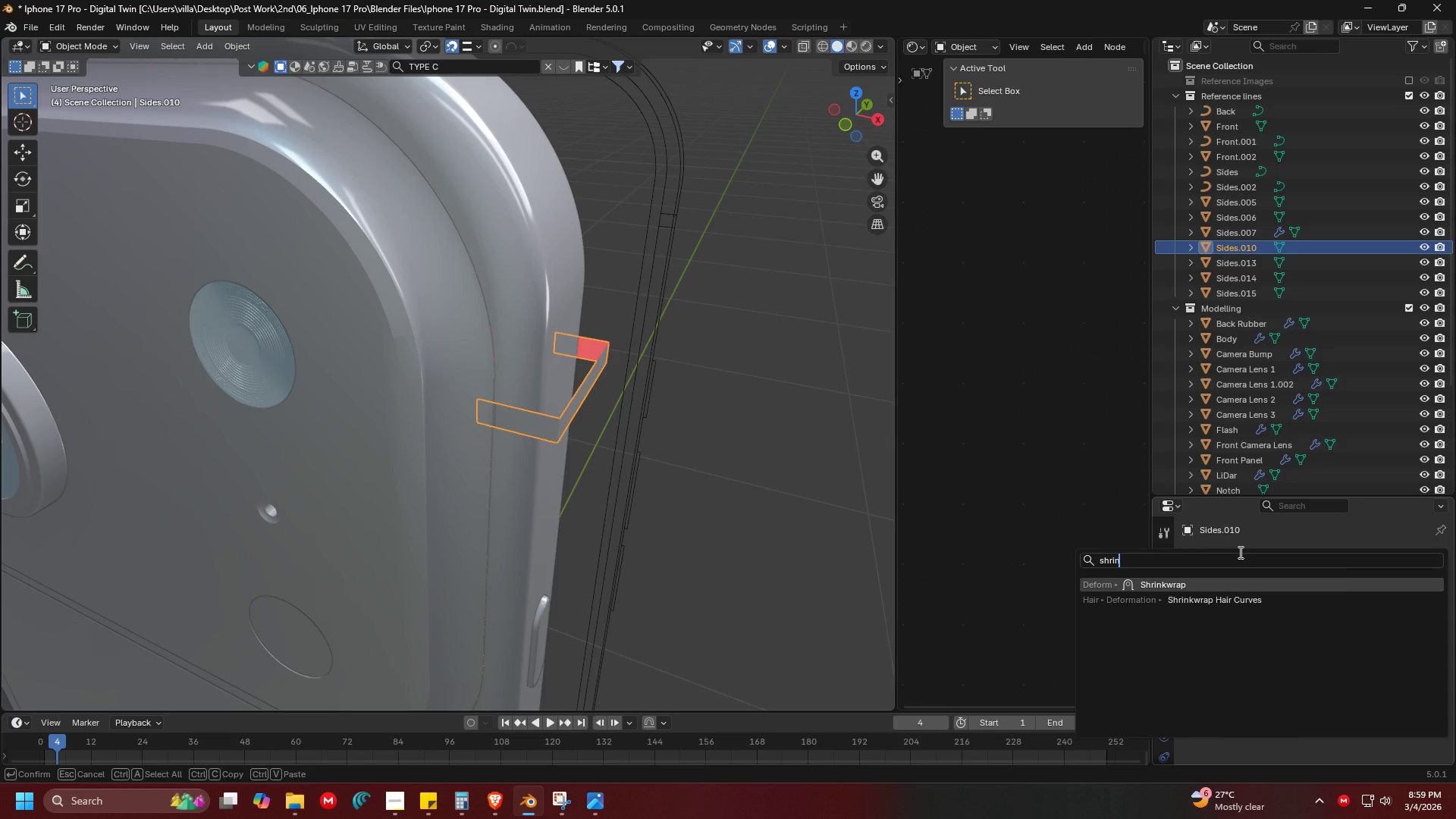 
key(Enter)
 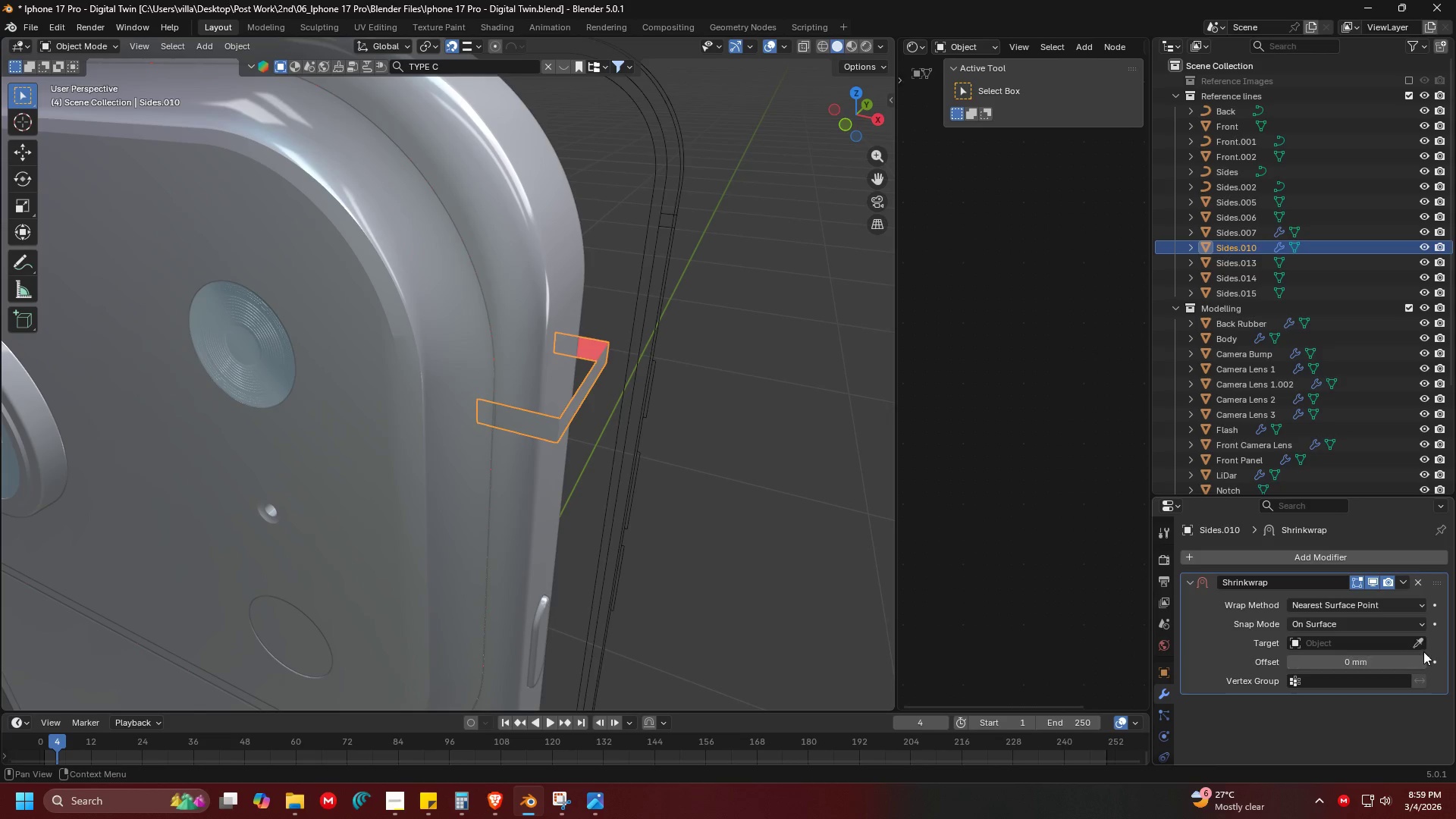 
left_click([1418, 640])
 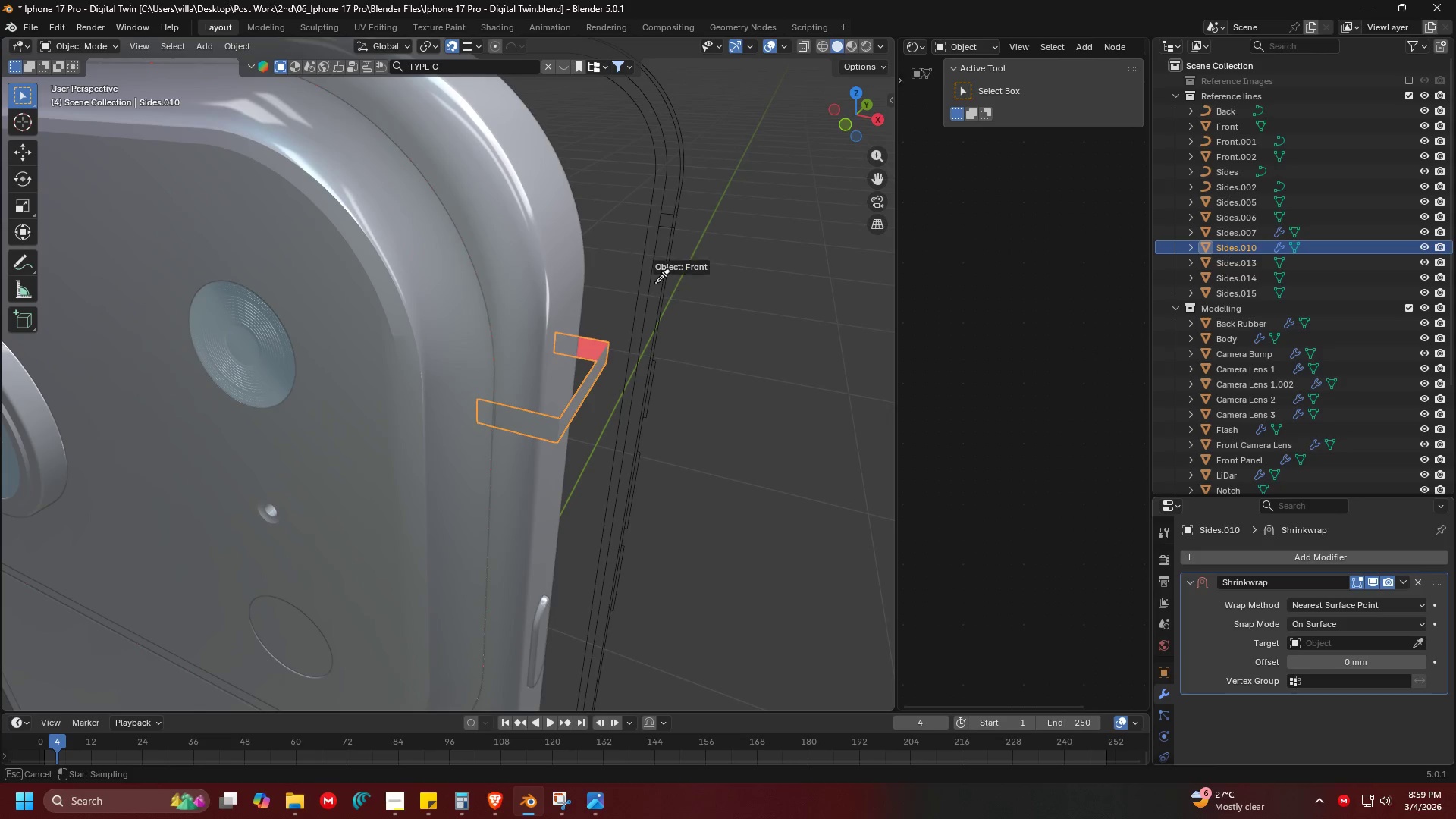 
left_click([567, 265])
 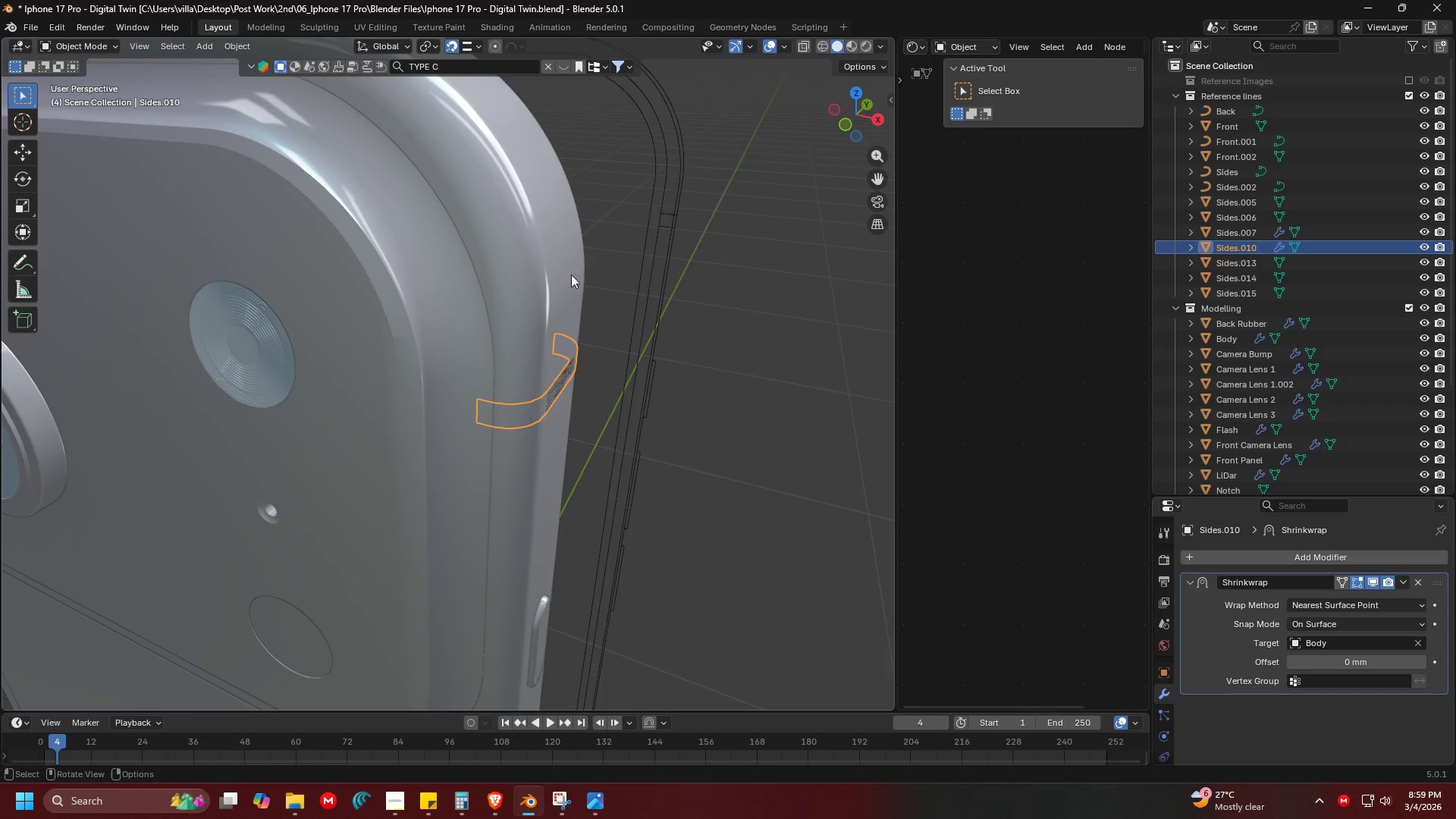 
scroll: coordinate [587, 324], scroll_direction: down, amount: 1.0
 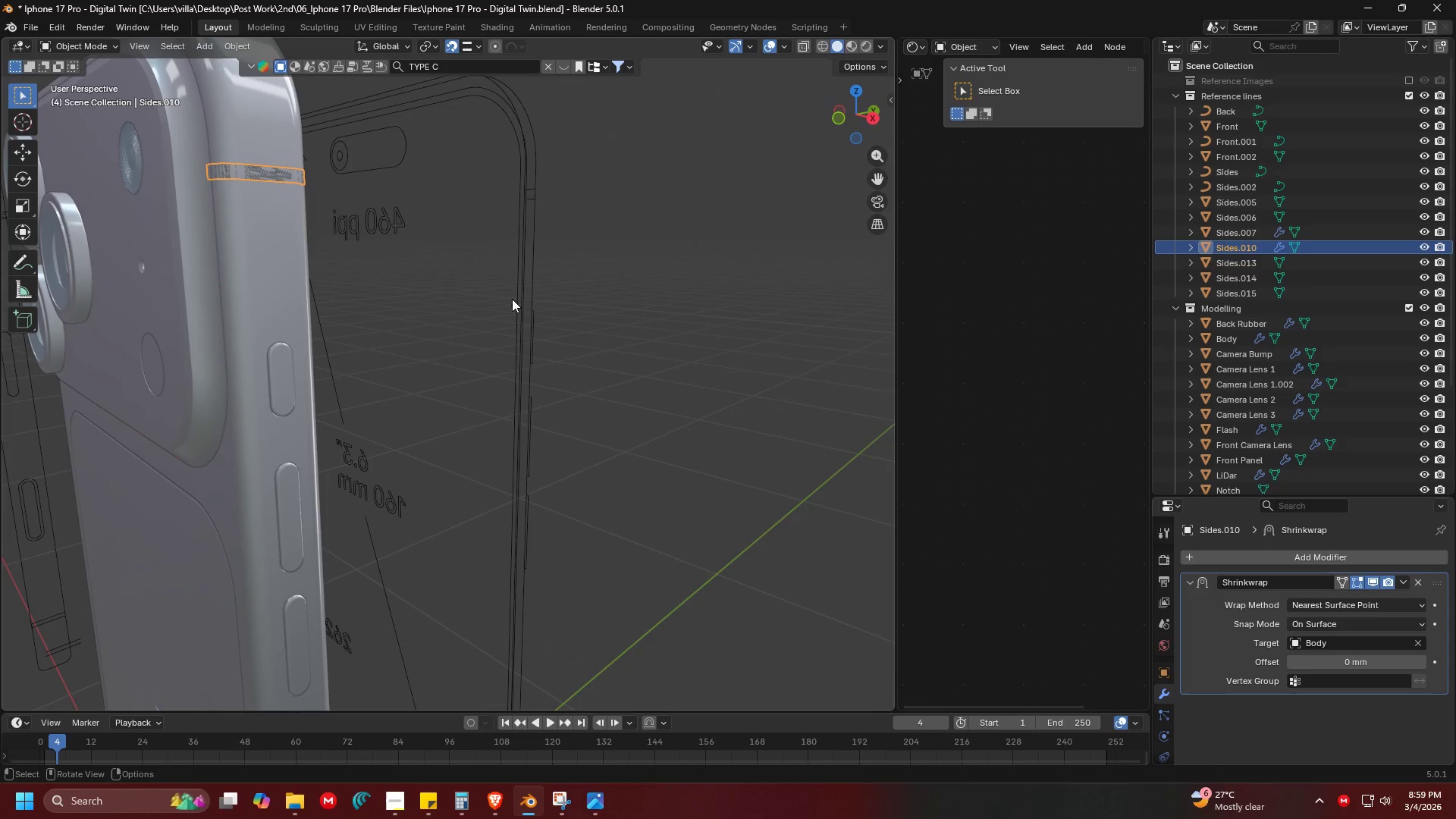 
hold_key(key=ShiftLeft, duration=0.34)
 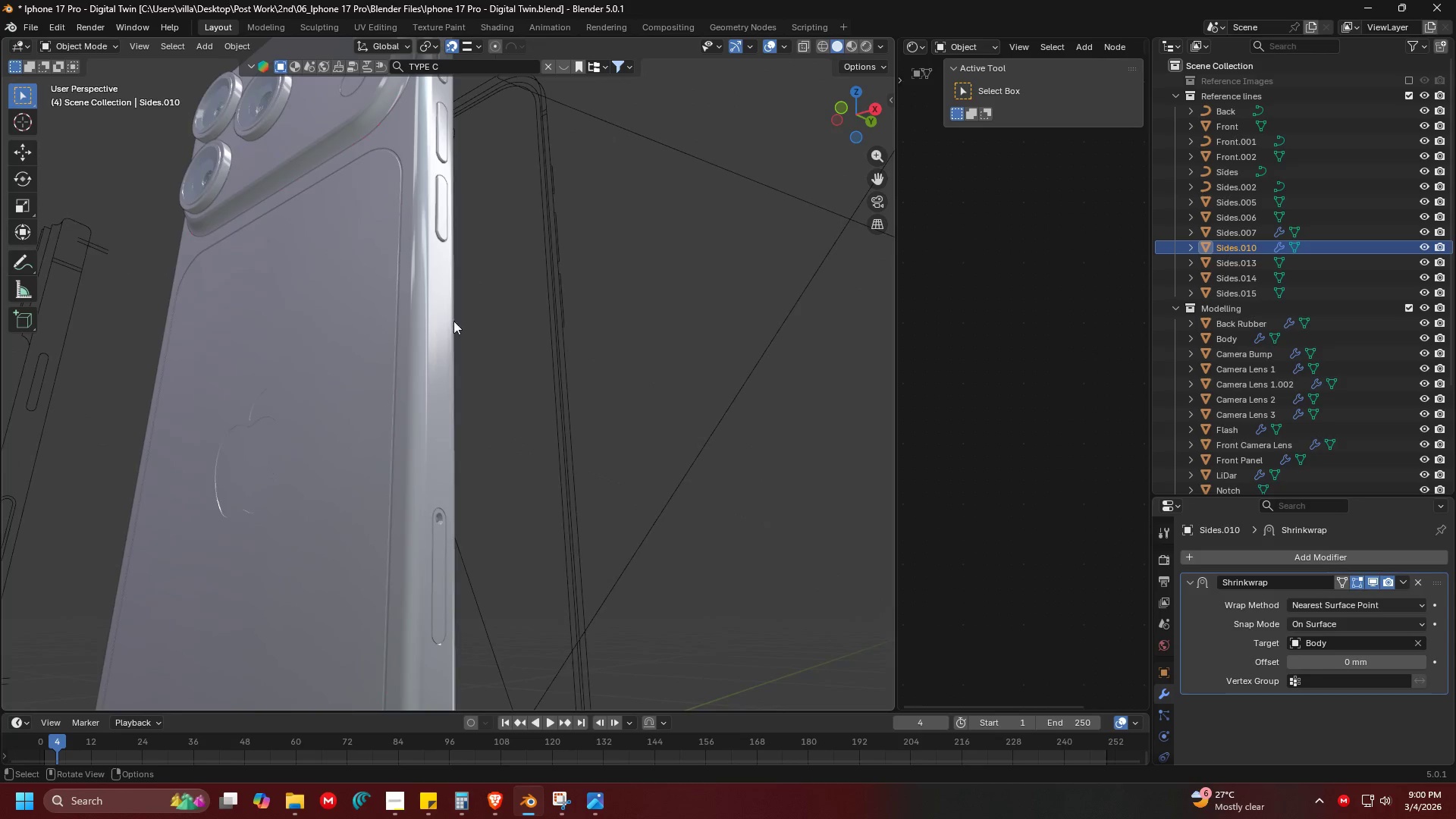 
hold_key(key=ShiftLeft, duration=0.56)
 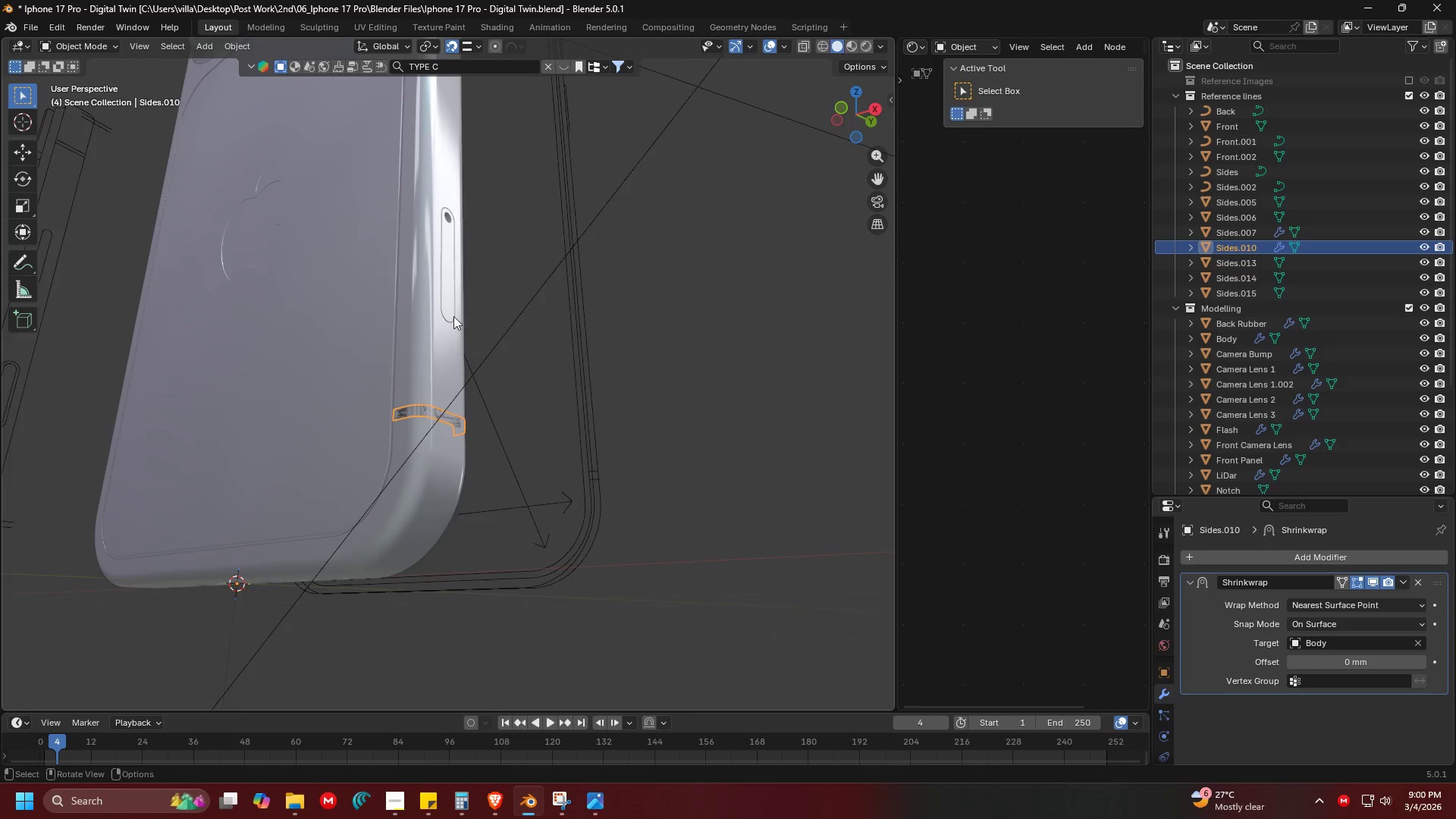 
scroll: coordinate [435, 314], scroll_direction: down, amount: 2.0
 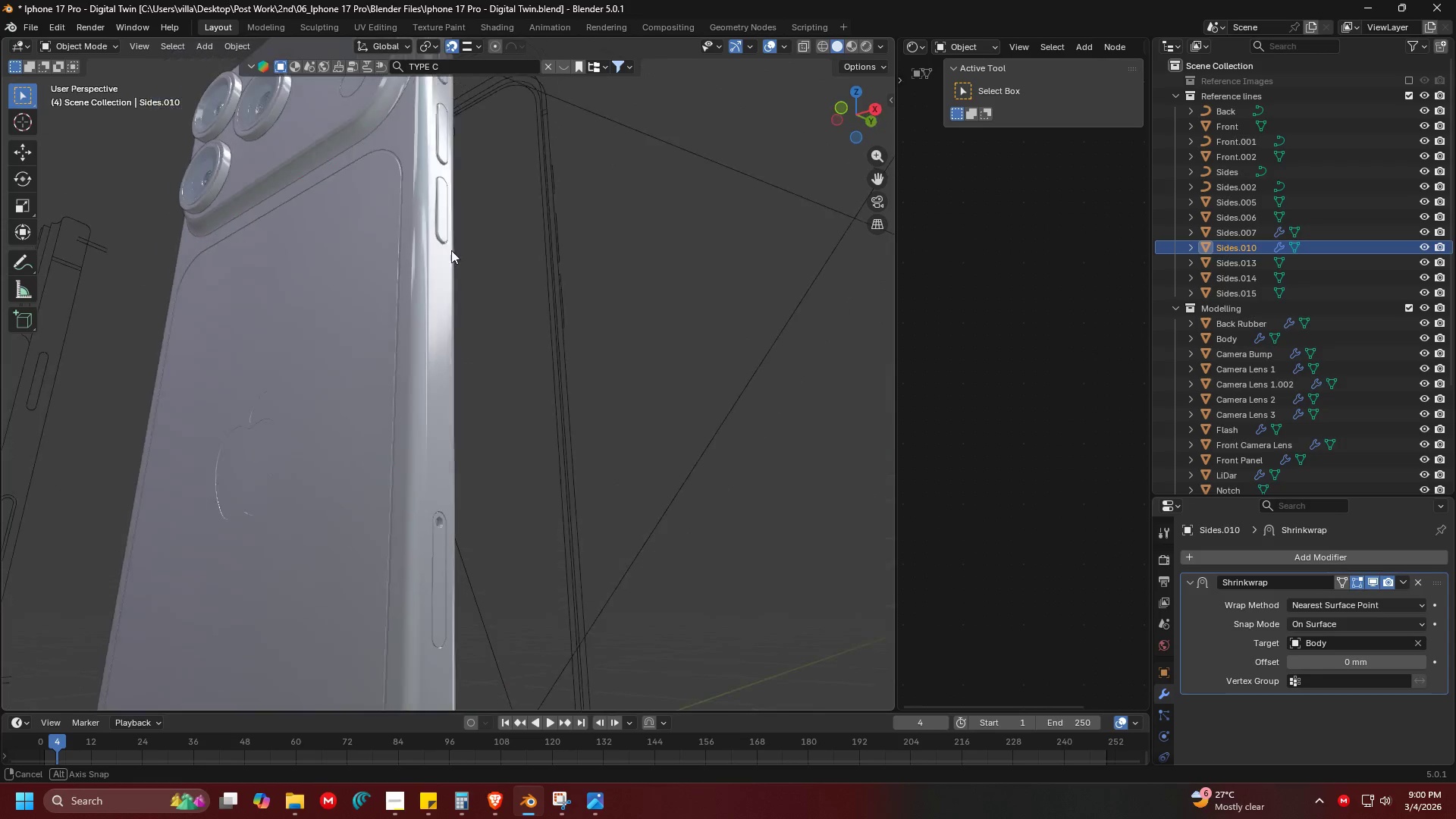 
key(Shift+ShiftLeft)
 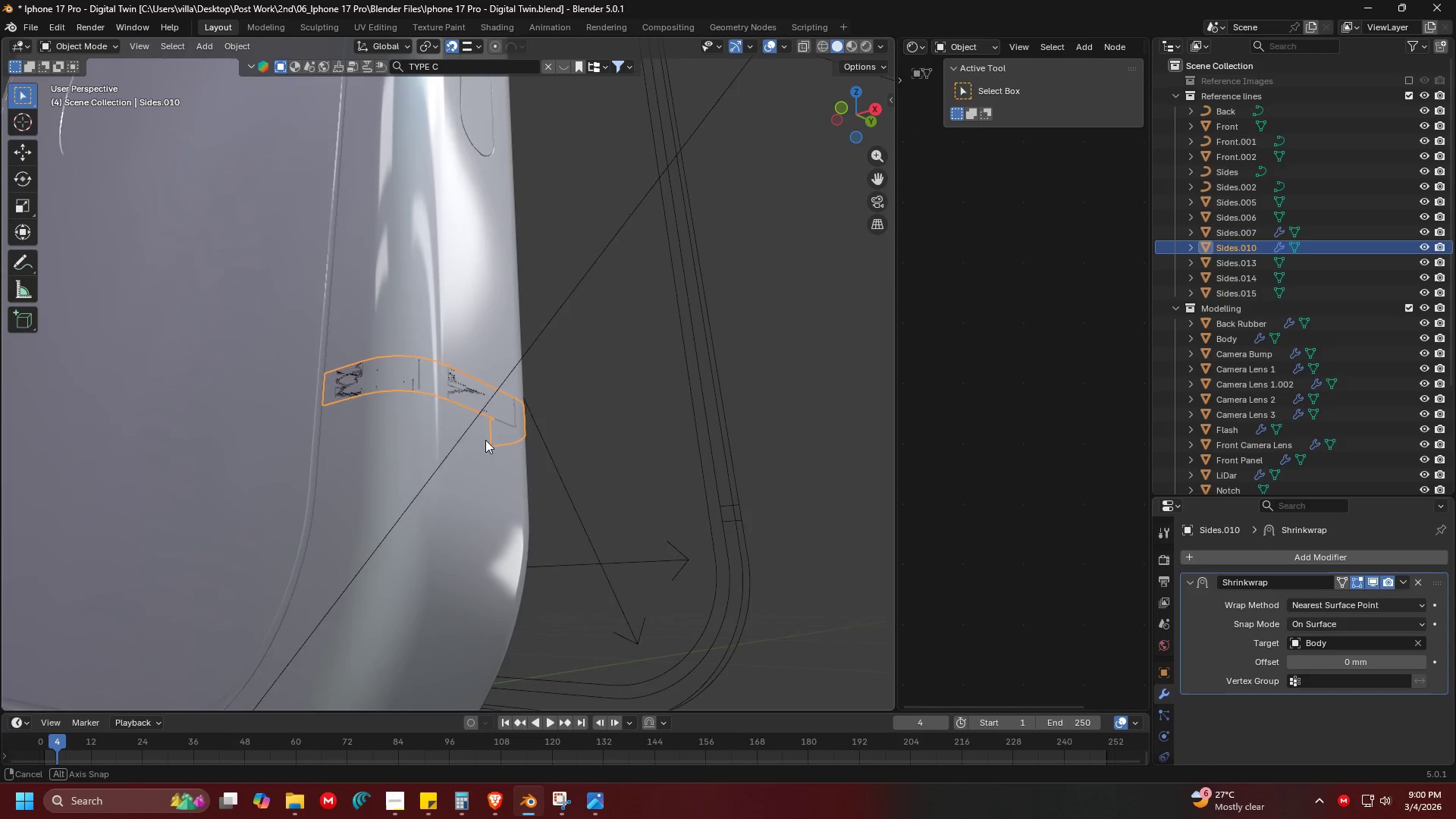 
scroll: coordinate [475, 469], scroll_direction: up, amount: 3.0
 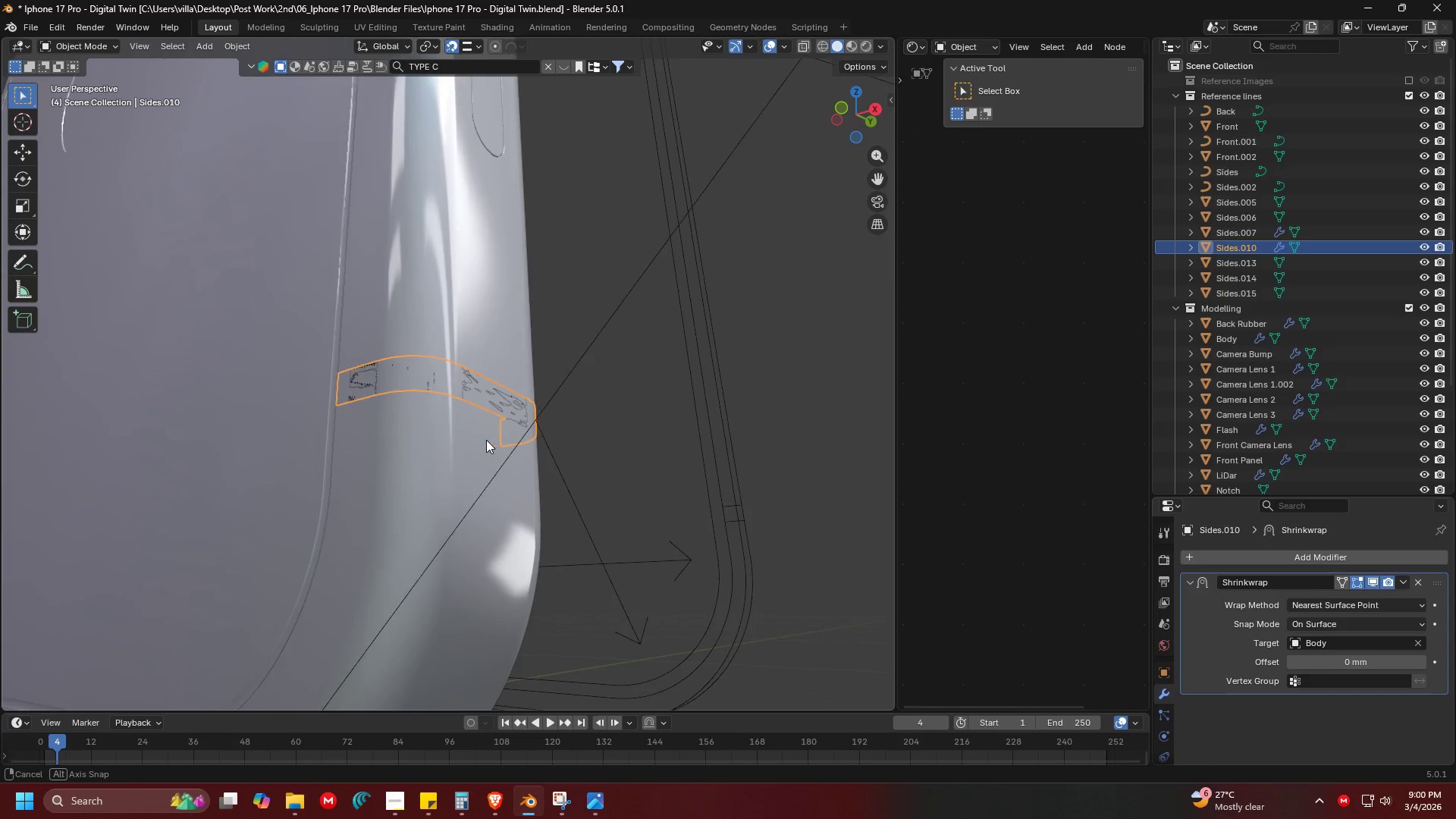 
hold_key(key=ShiftLeft, duration=0.44)
 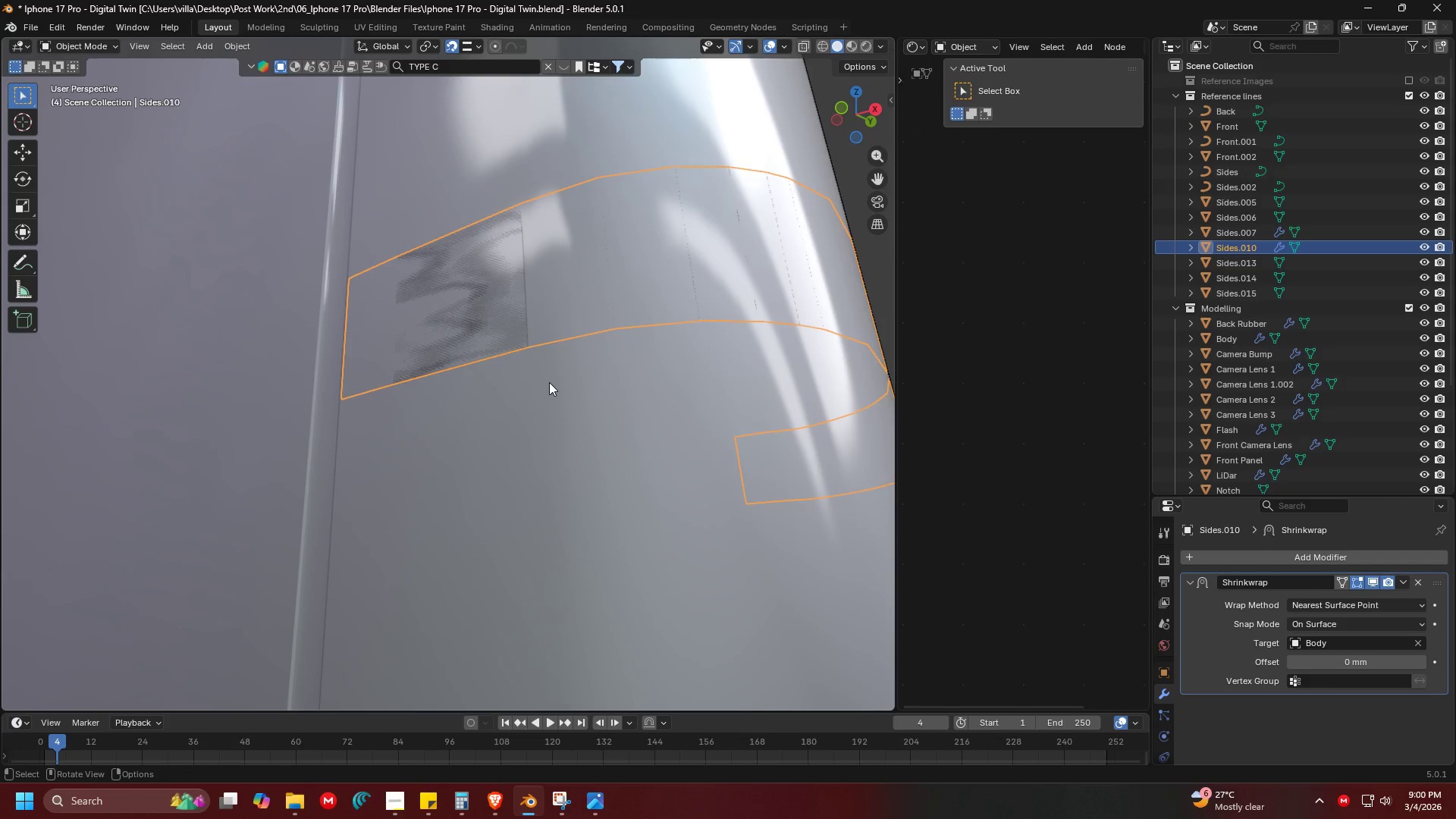 
scroll: coordinate [489, 435], scroll_direction: up, amount: 2.0
 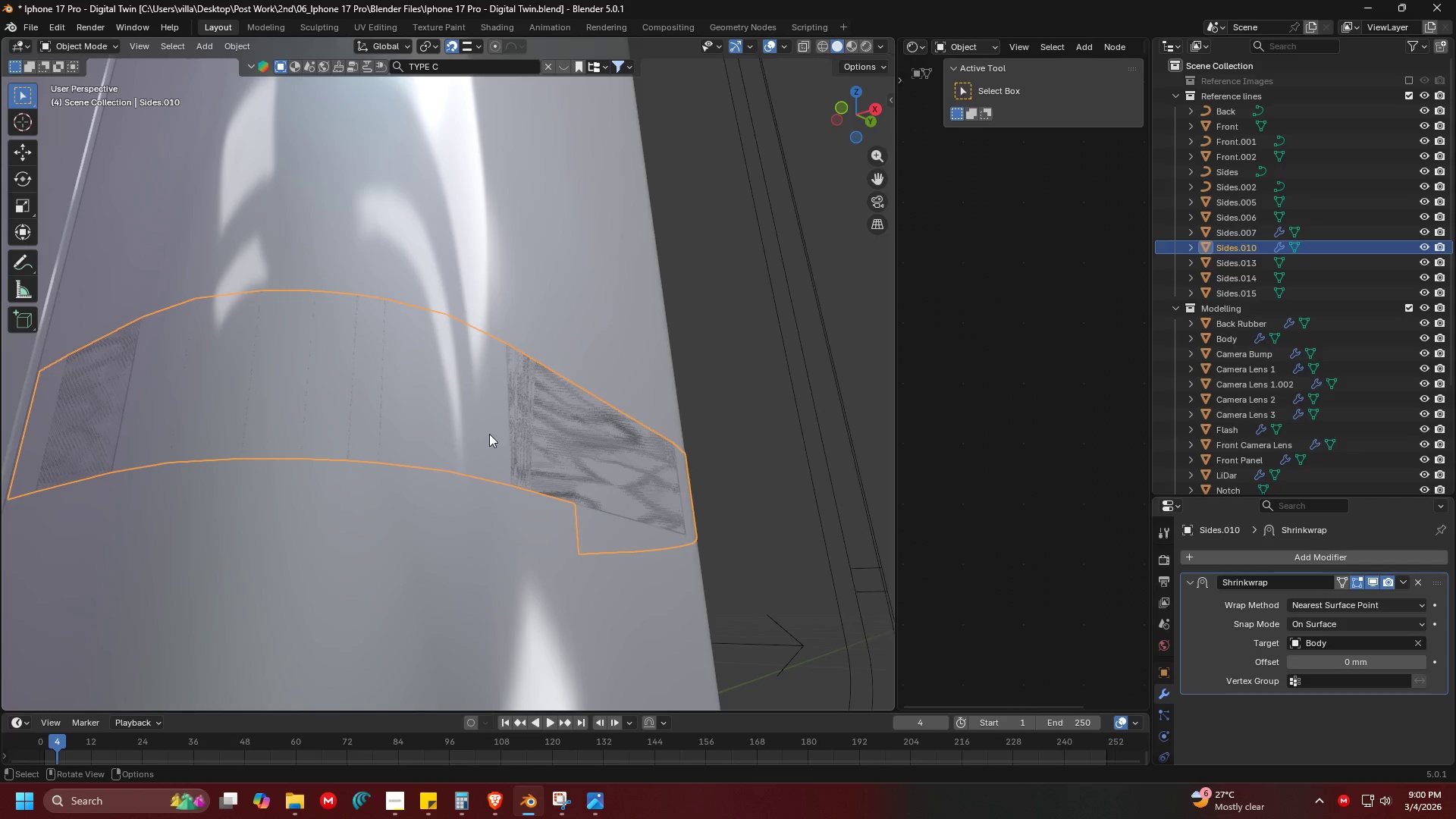 
key(Tab)
 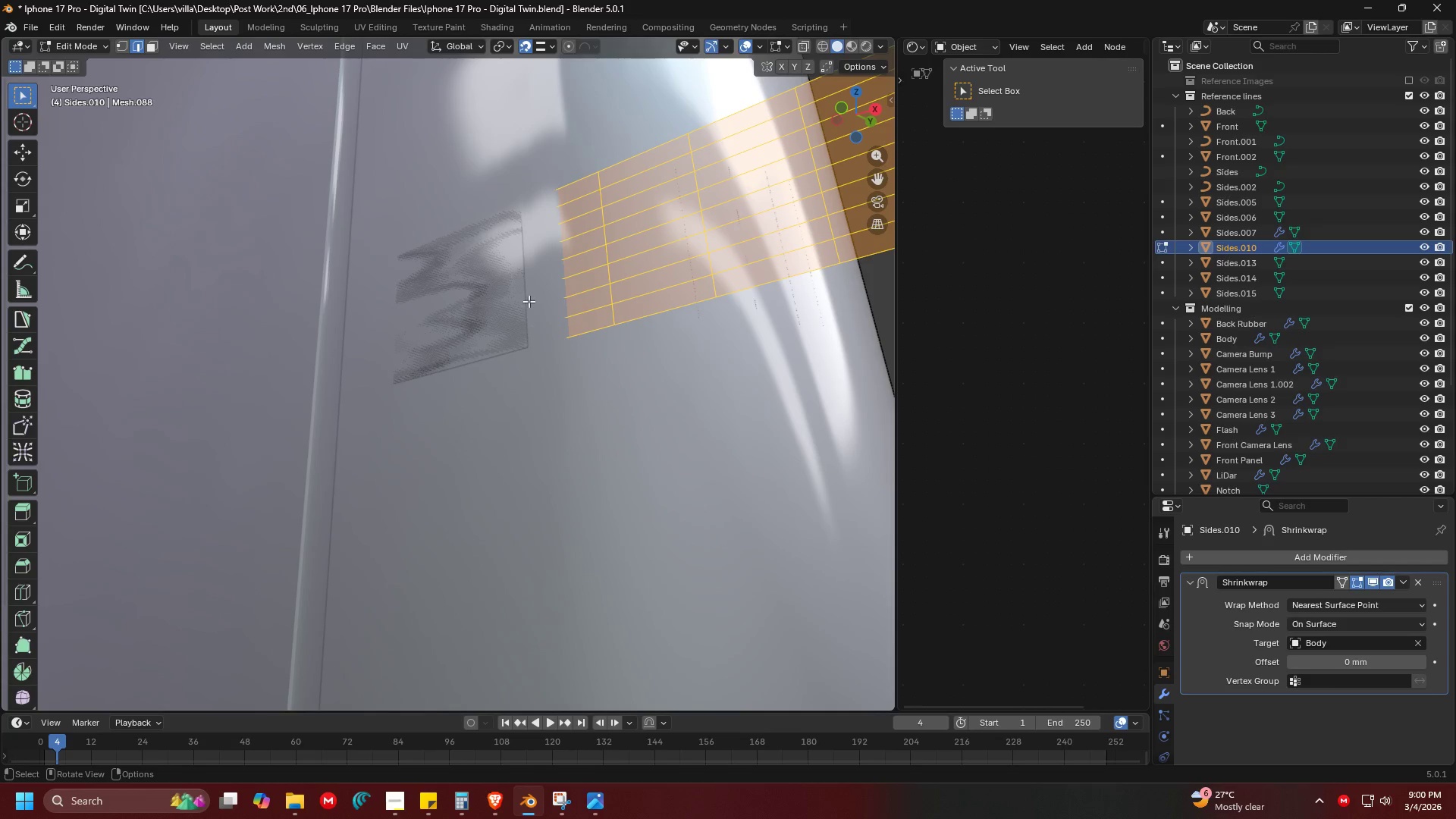 
right_click([528, 299])
 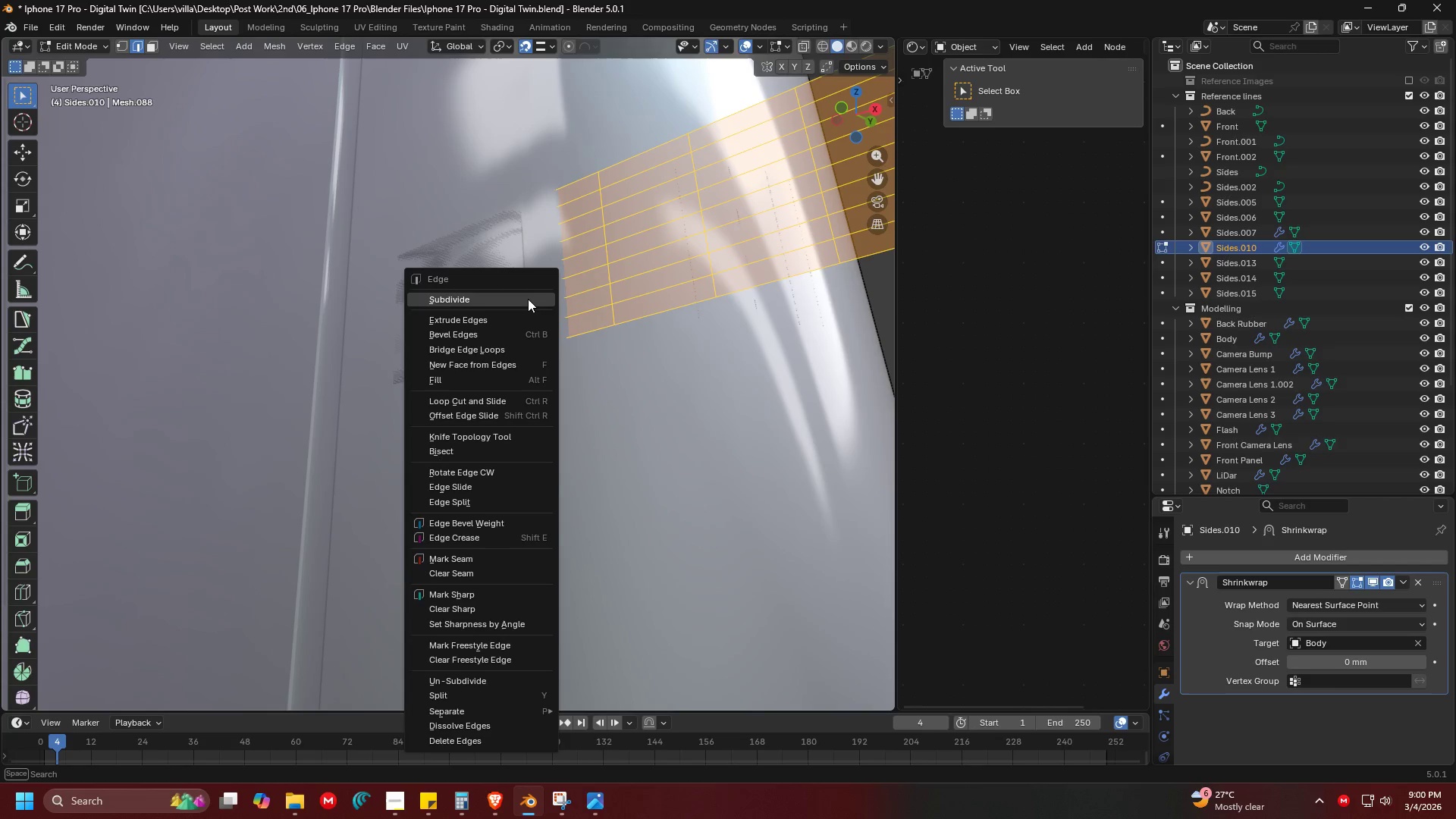 
left_click([528, 299])
 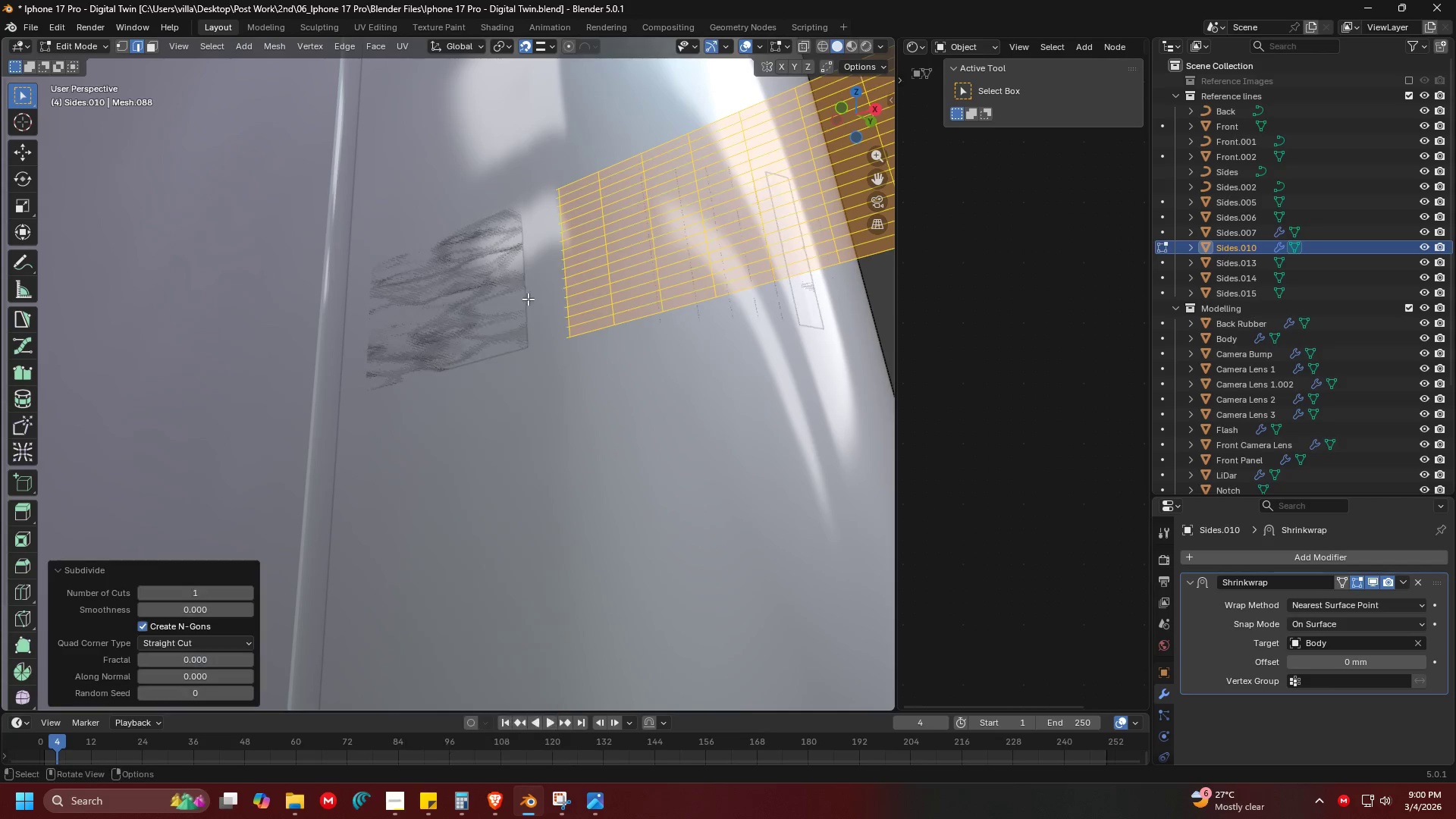 
right_click([528, 299])
 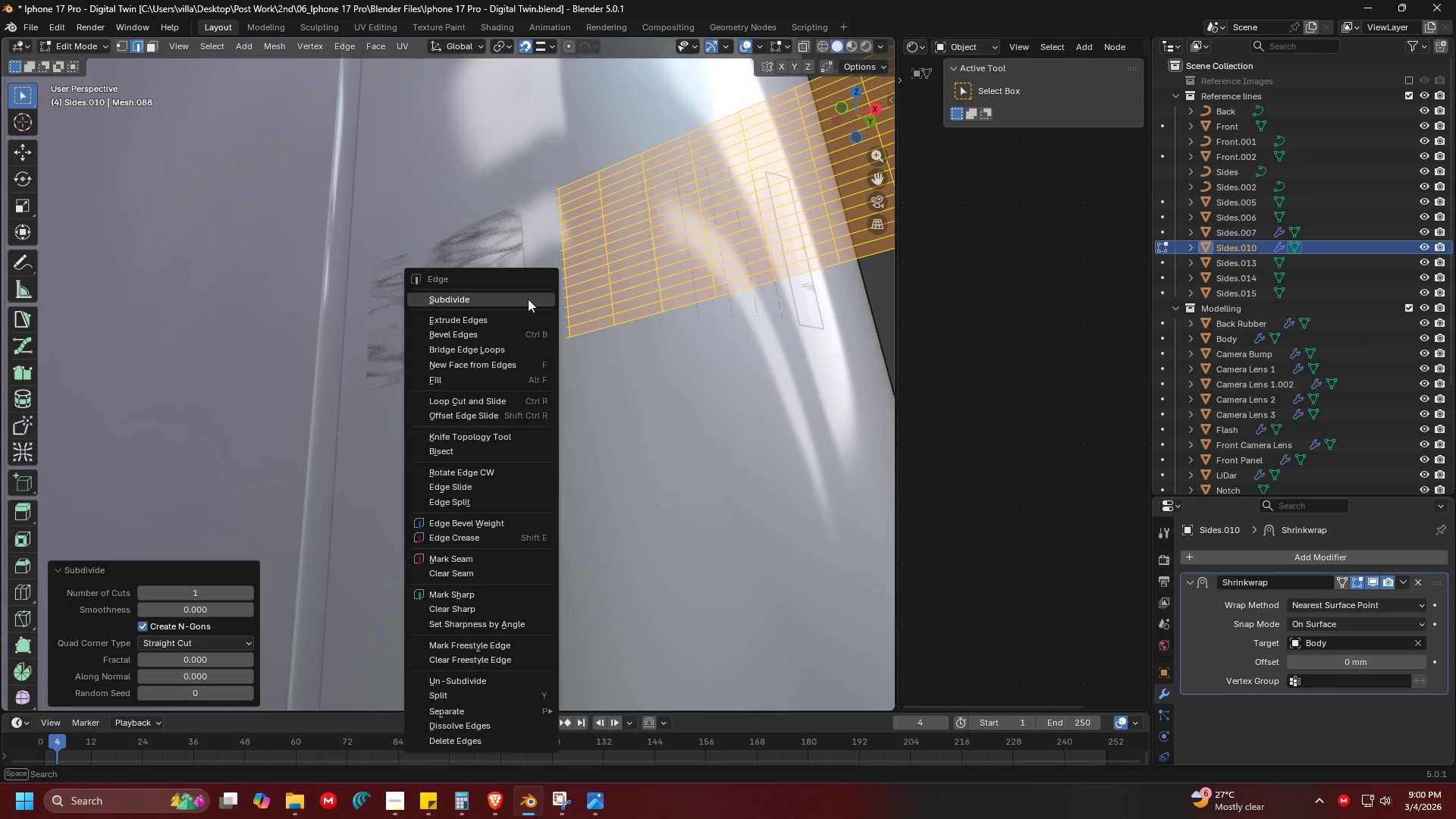 
left_click([528, 299])
 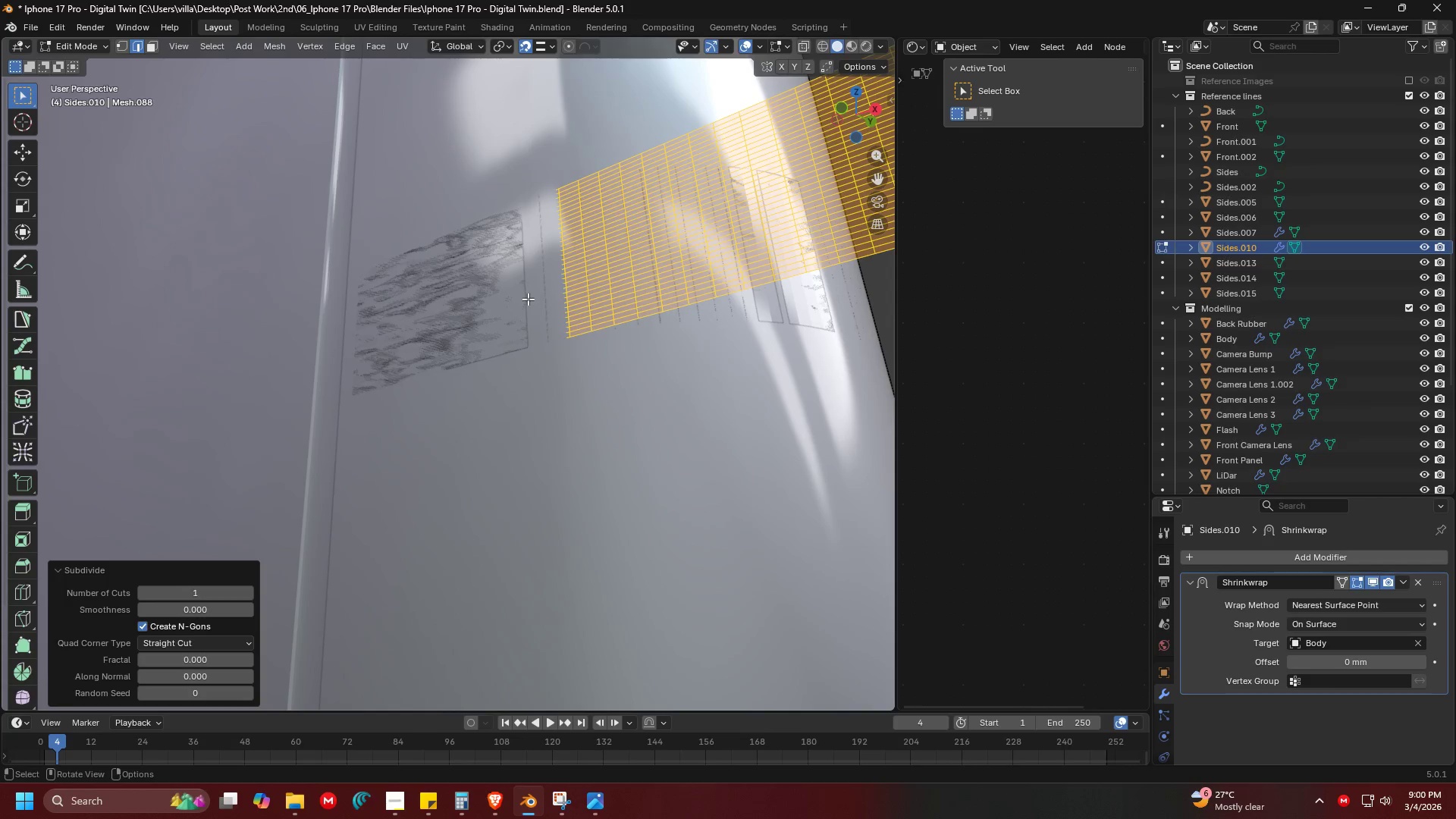 
right_click([528, 299])
 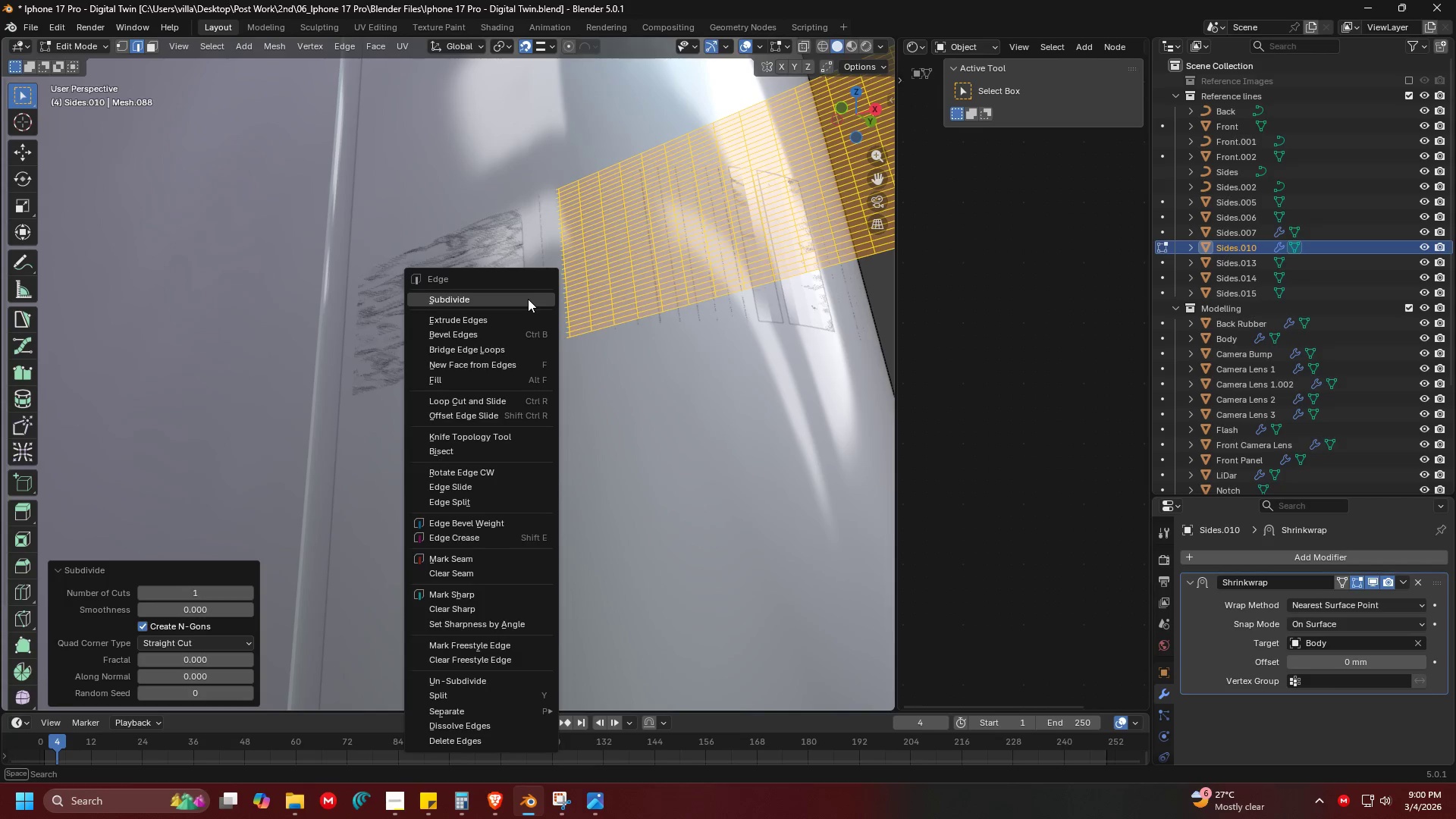 
left_click([528, 299])
 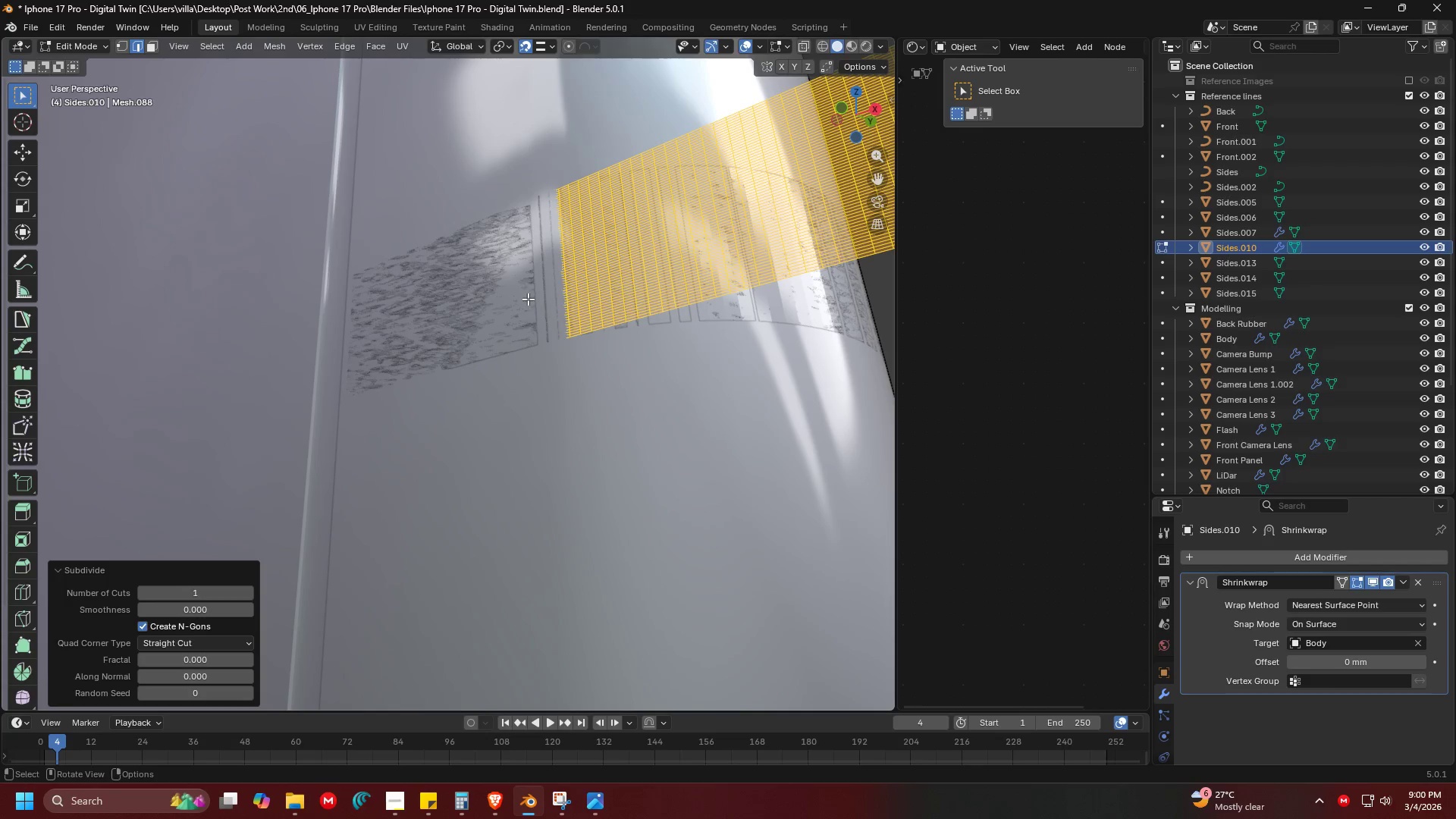 
key(Tab)
 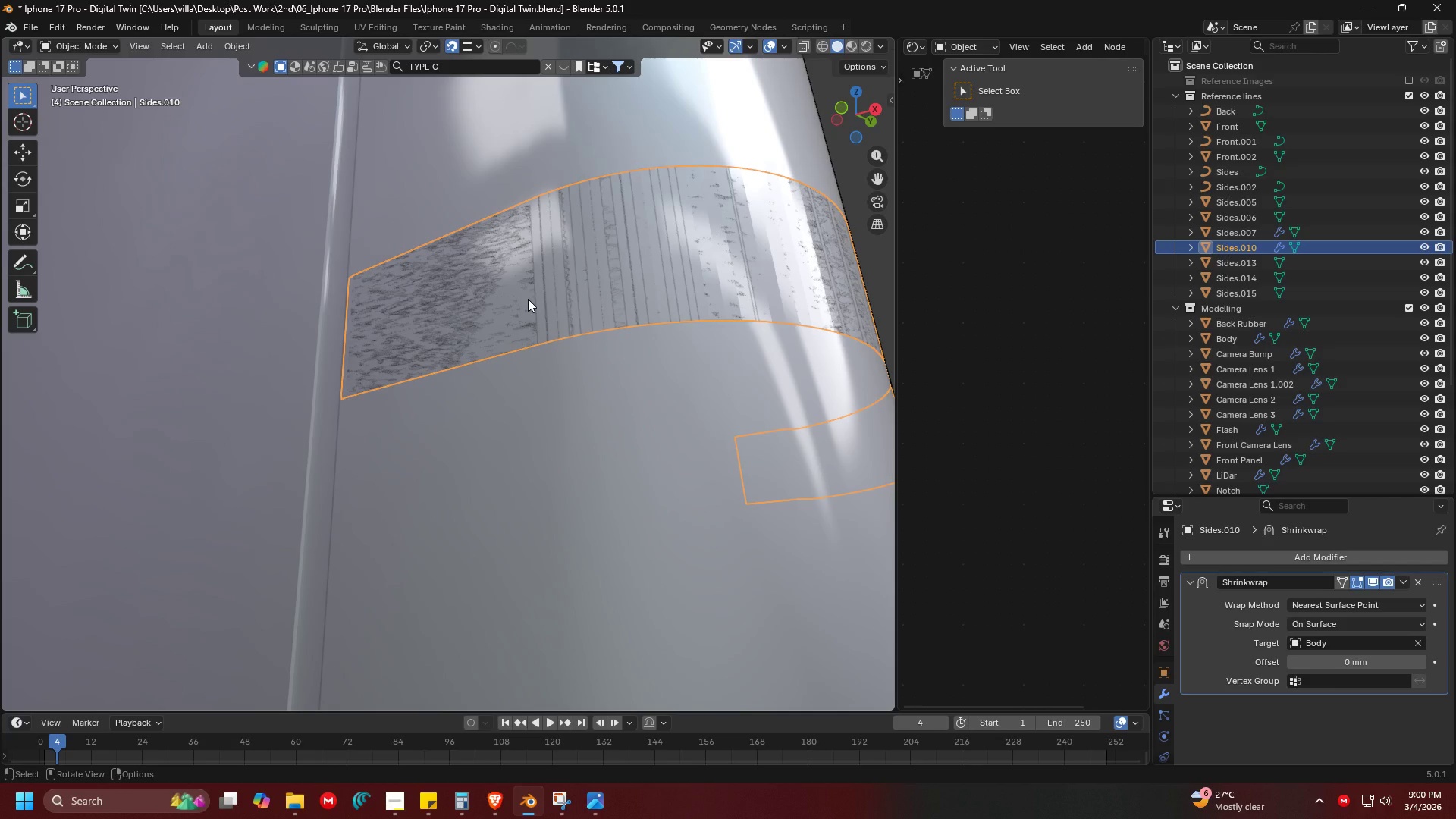 
key(Tab)
 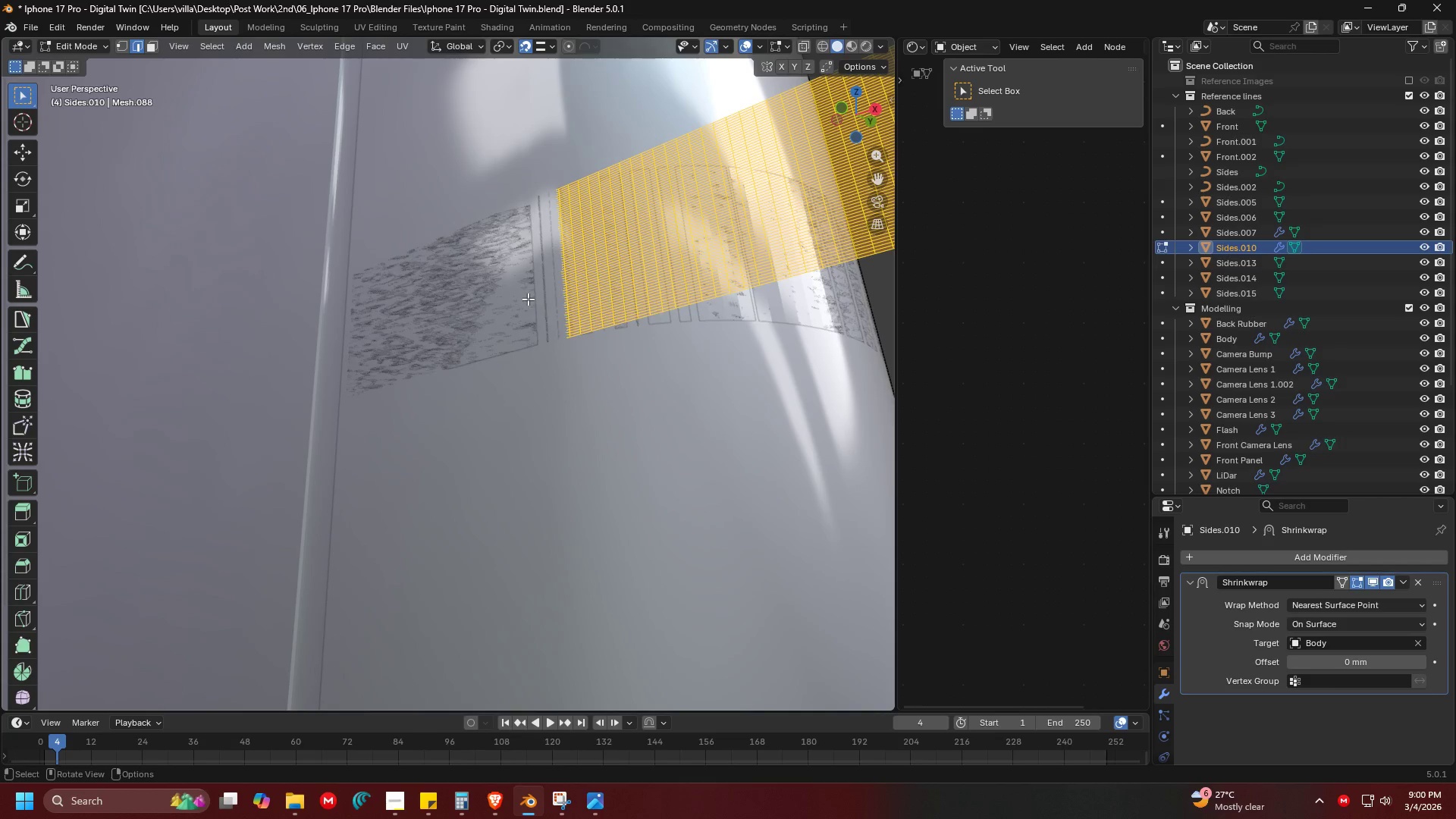 
right_click([528, 299])
 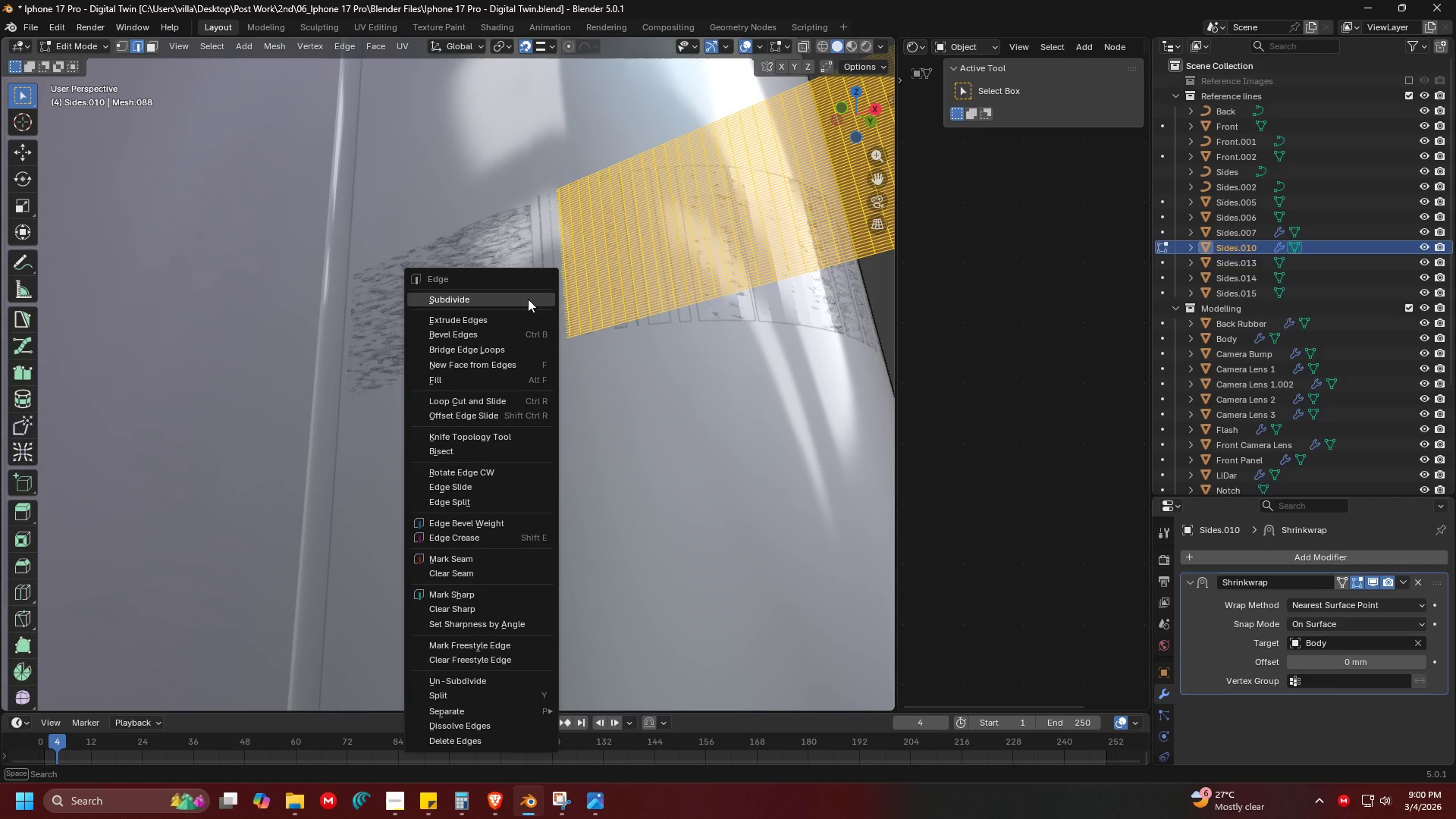 
left_click([528, 299])
 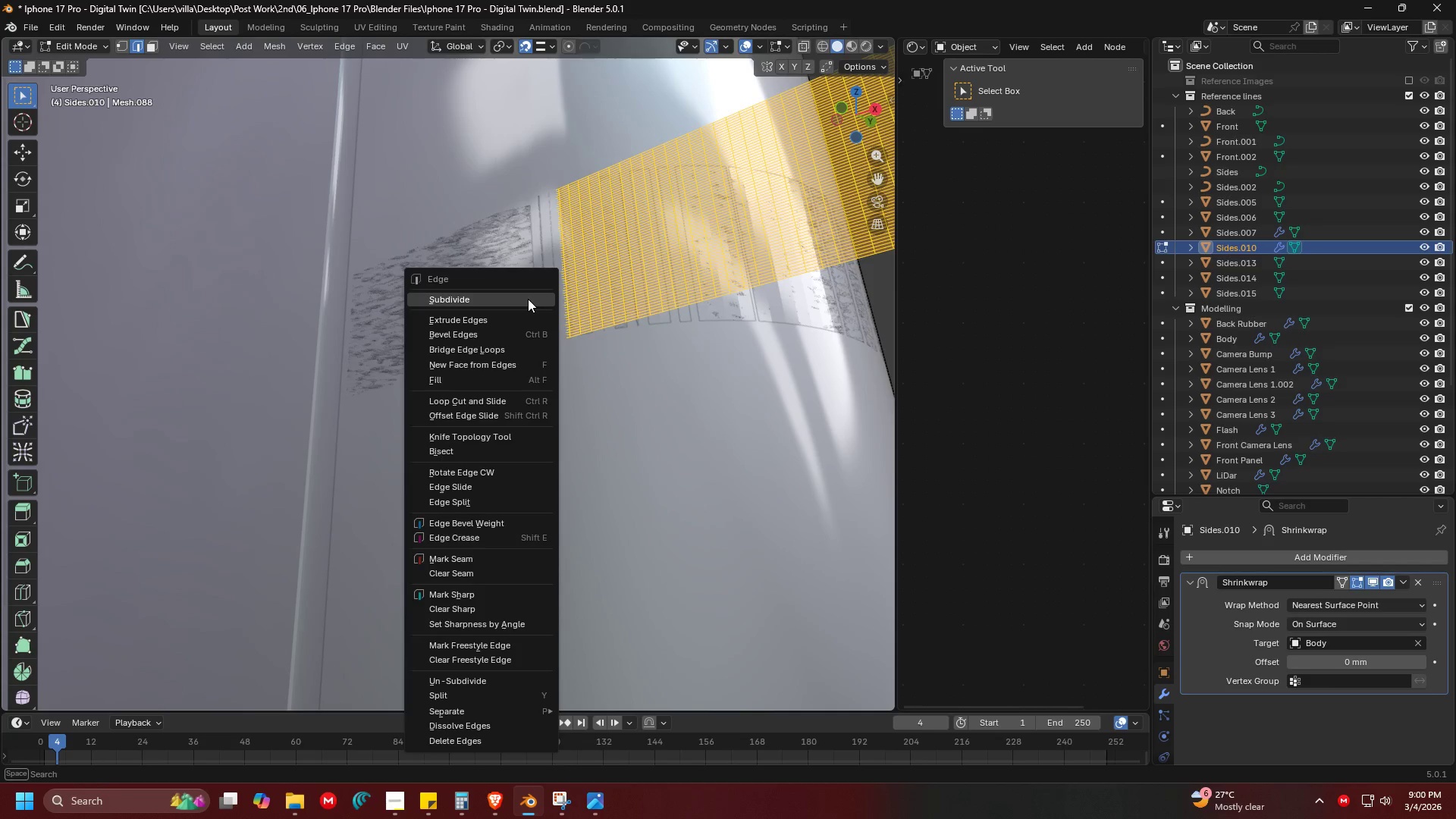 
right_click([528, 299])
 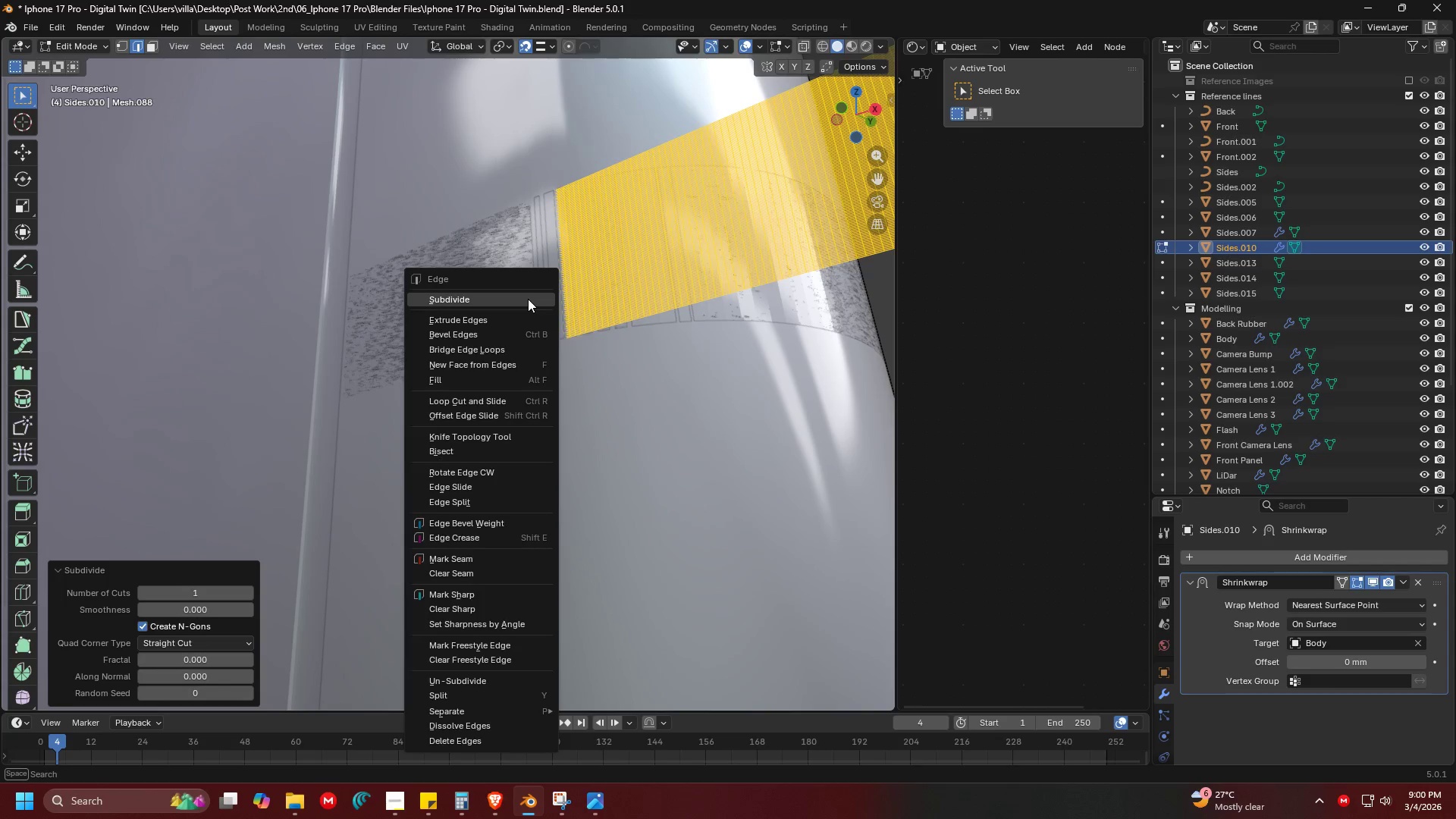 
left_click([528, 299])
 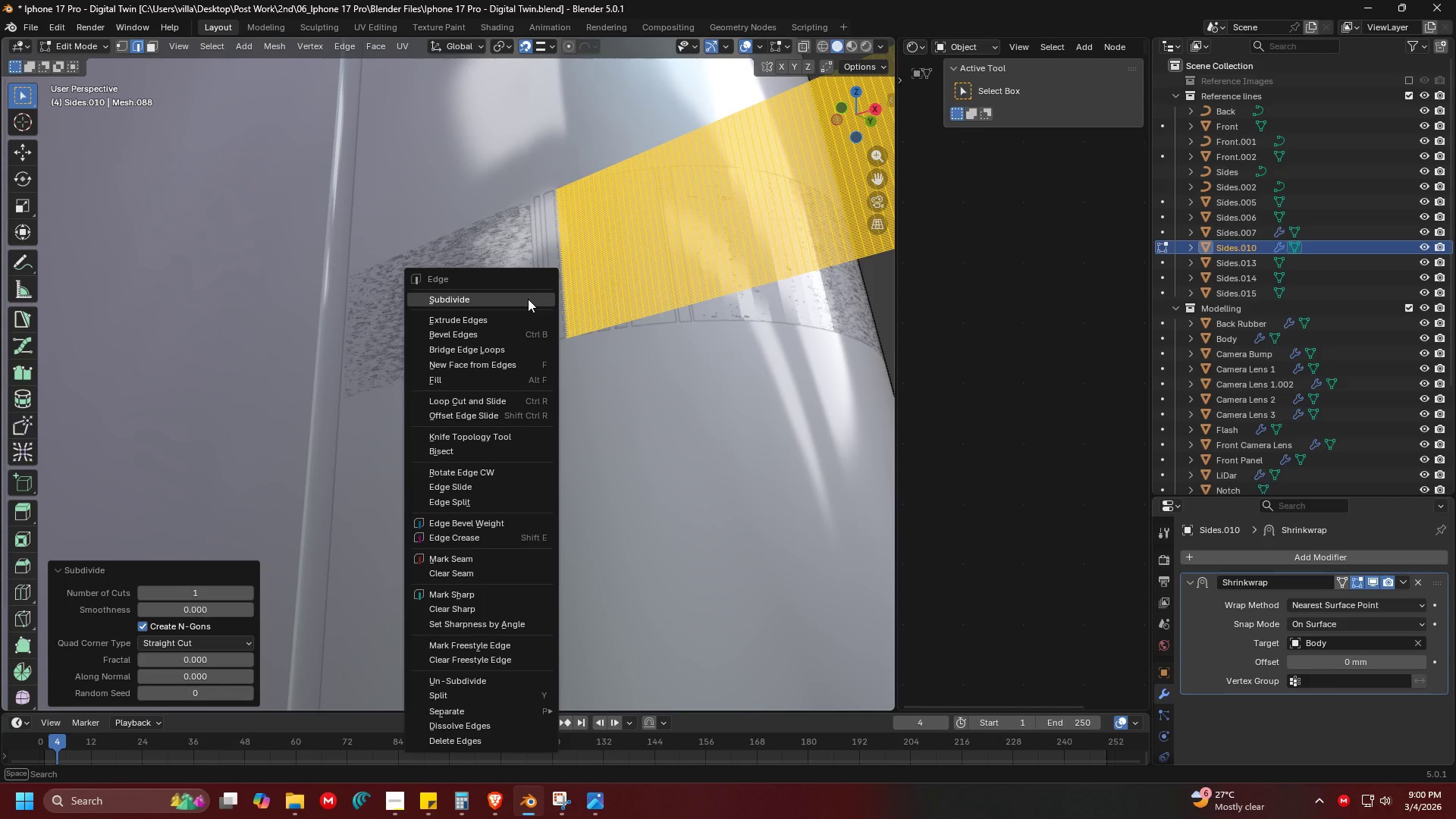 
key(Tab)
 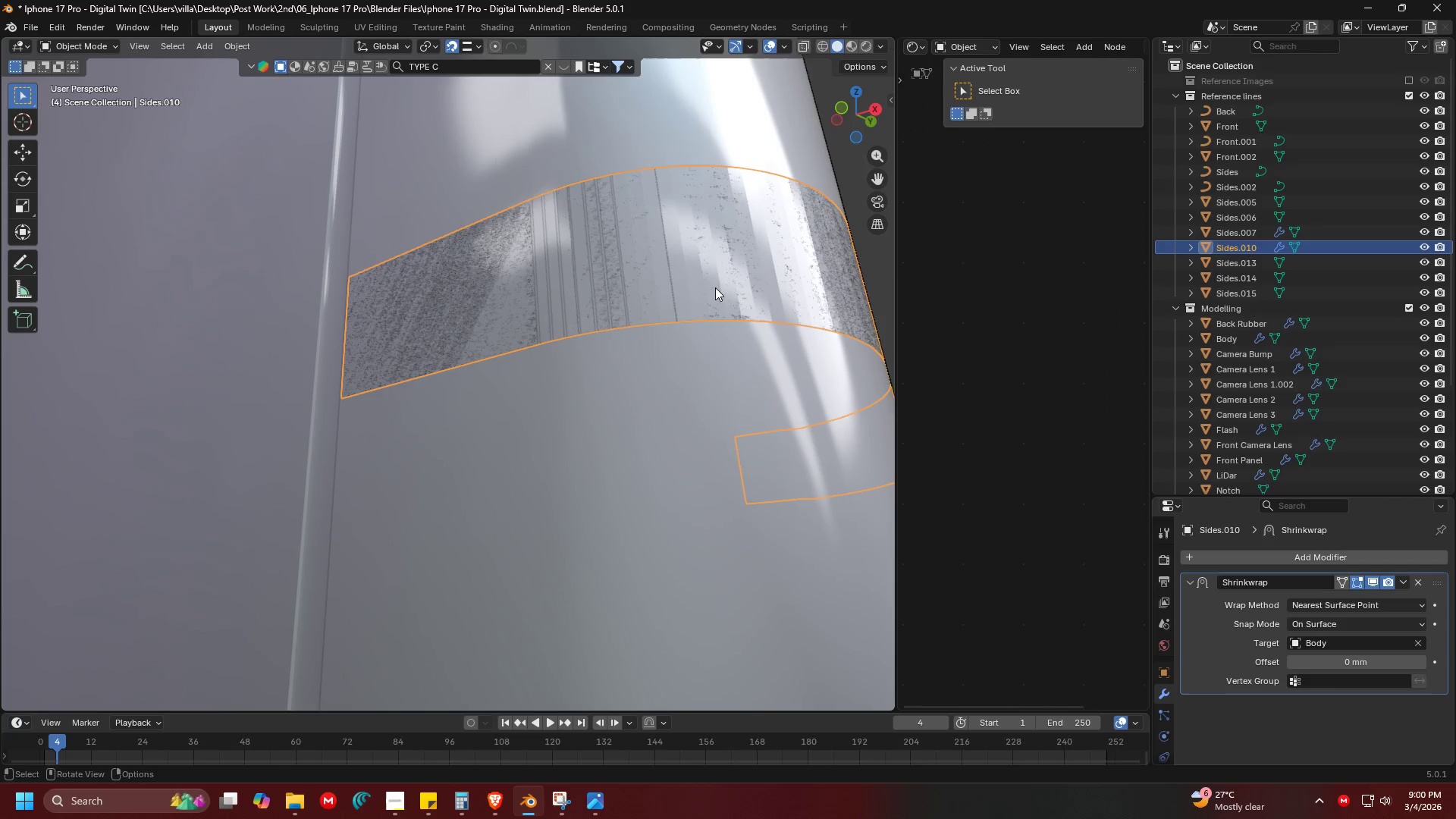 
hold_key(key=ShiftLeft, duration=0.53)
 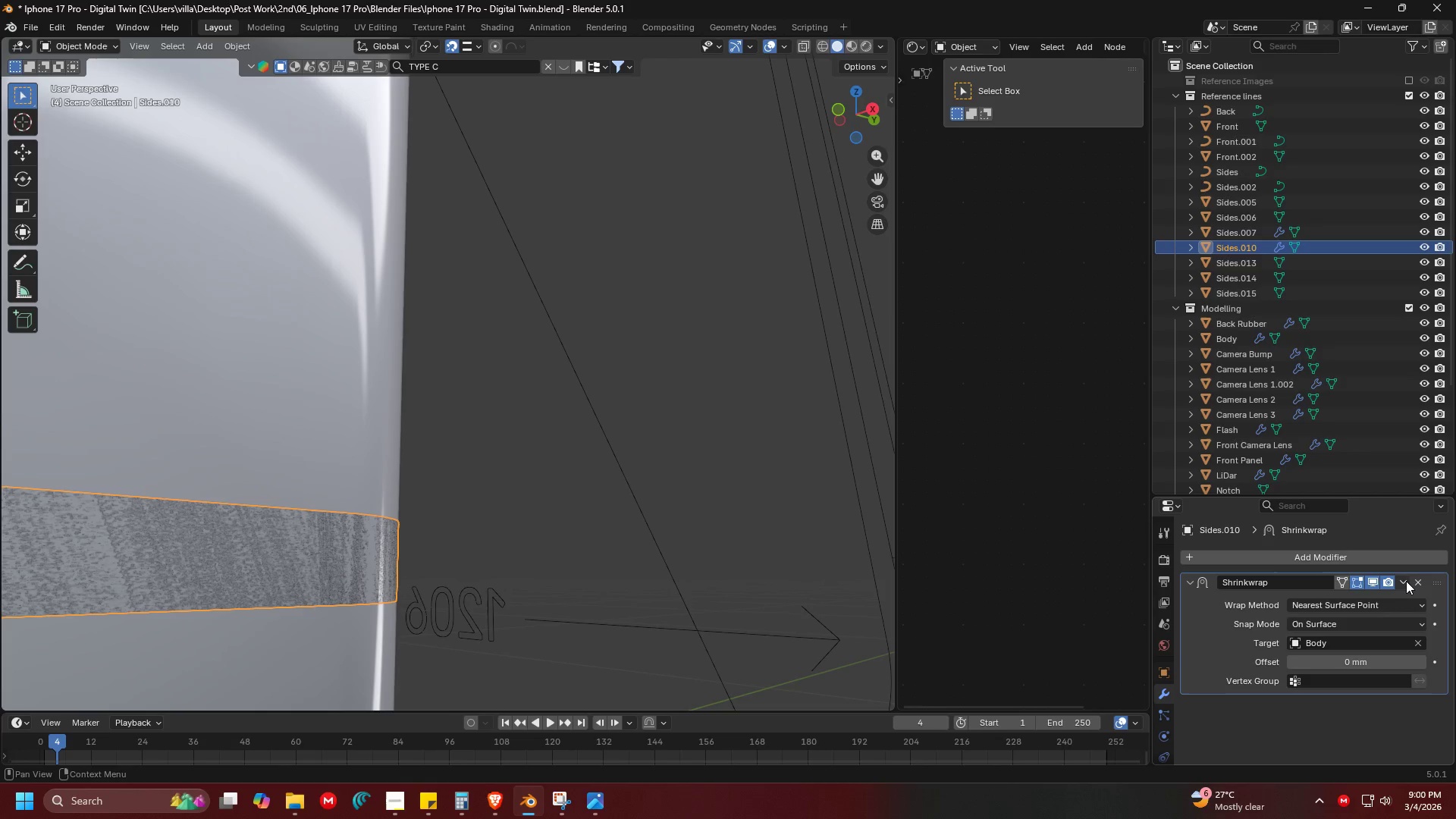 
scroll: coordinate [598, 306], scroll_direction: none, amount: 0.0
 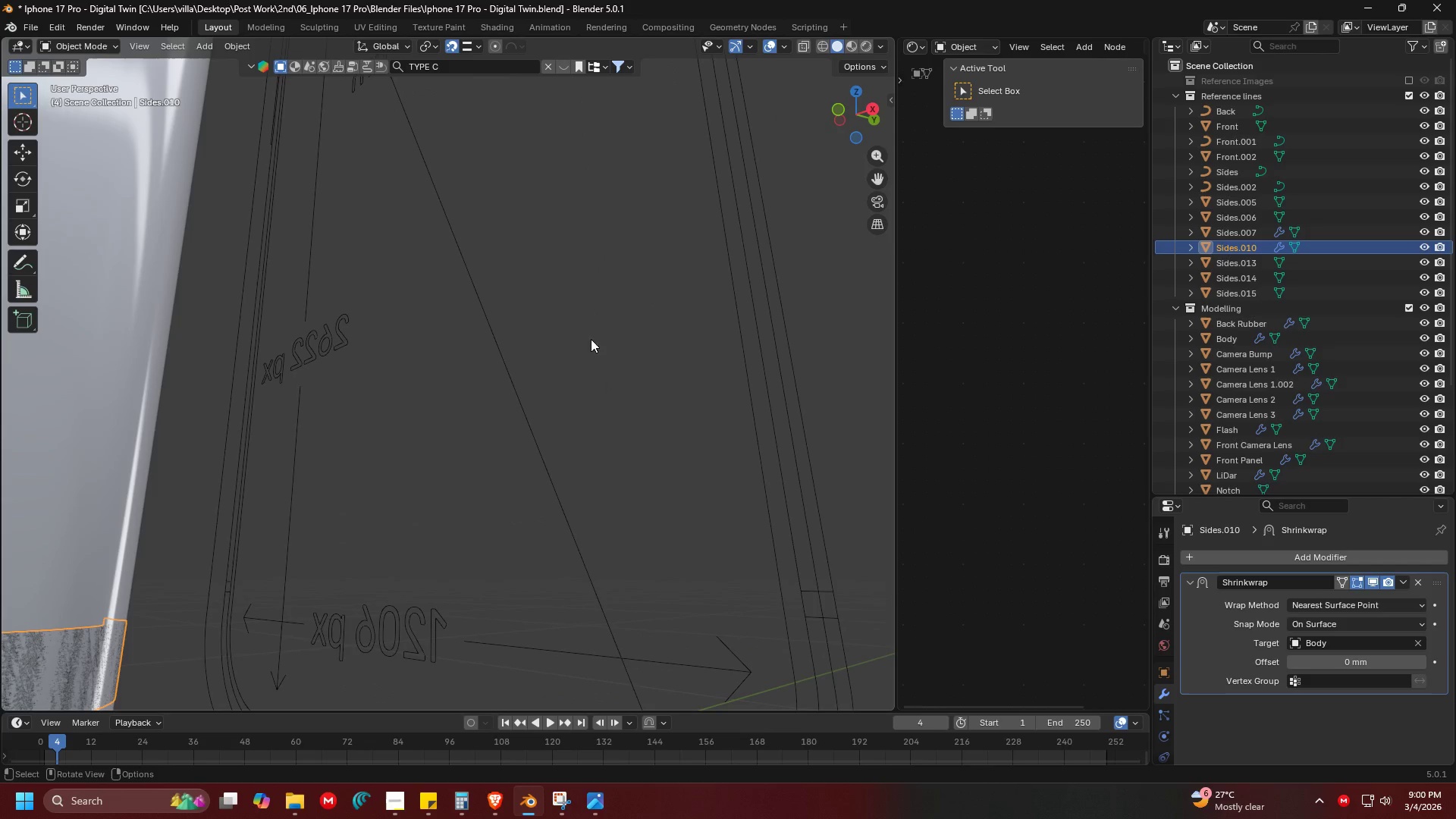 
left_click([1400, 579])
 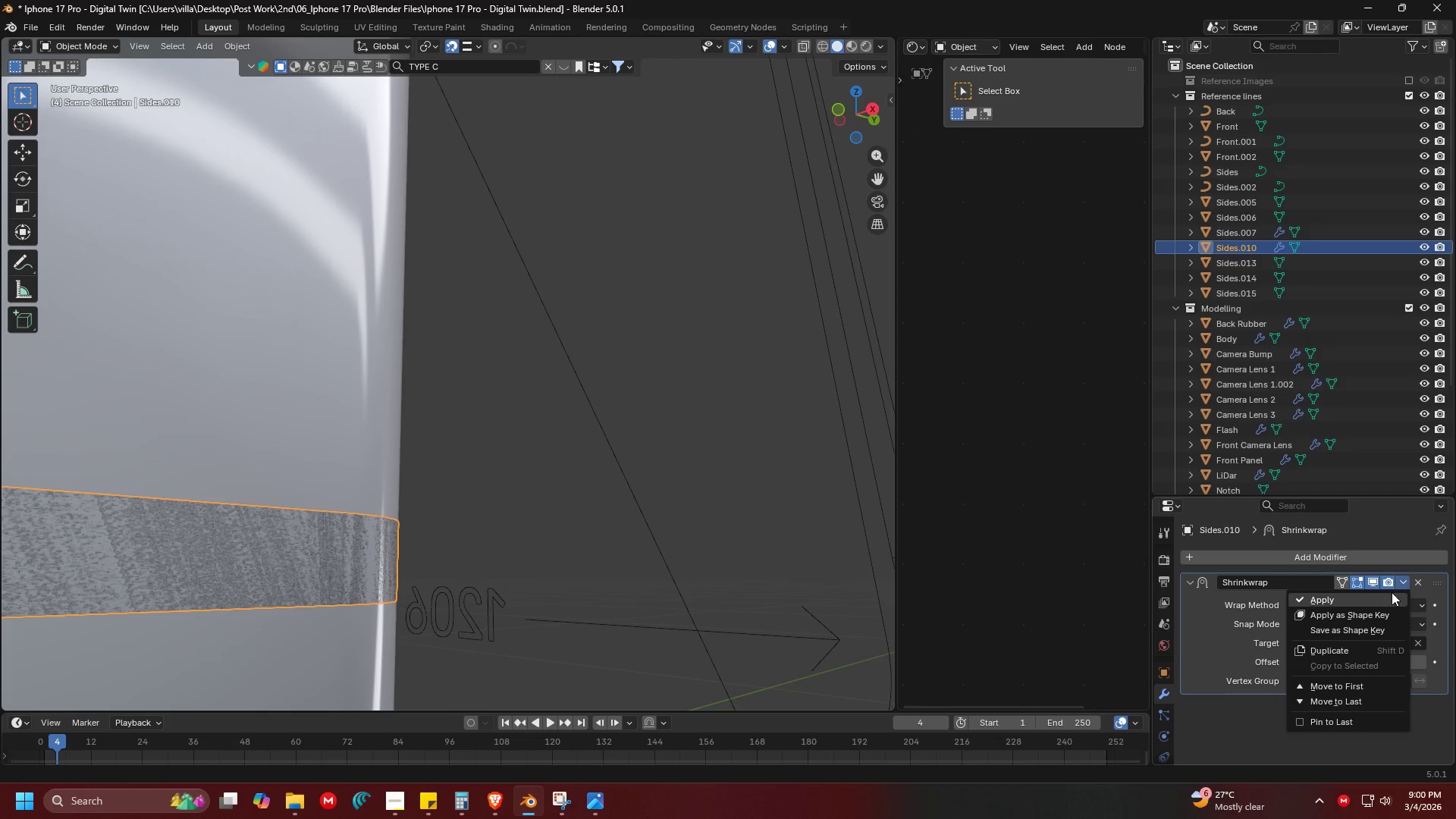 
left_click([1391, 595])
 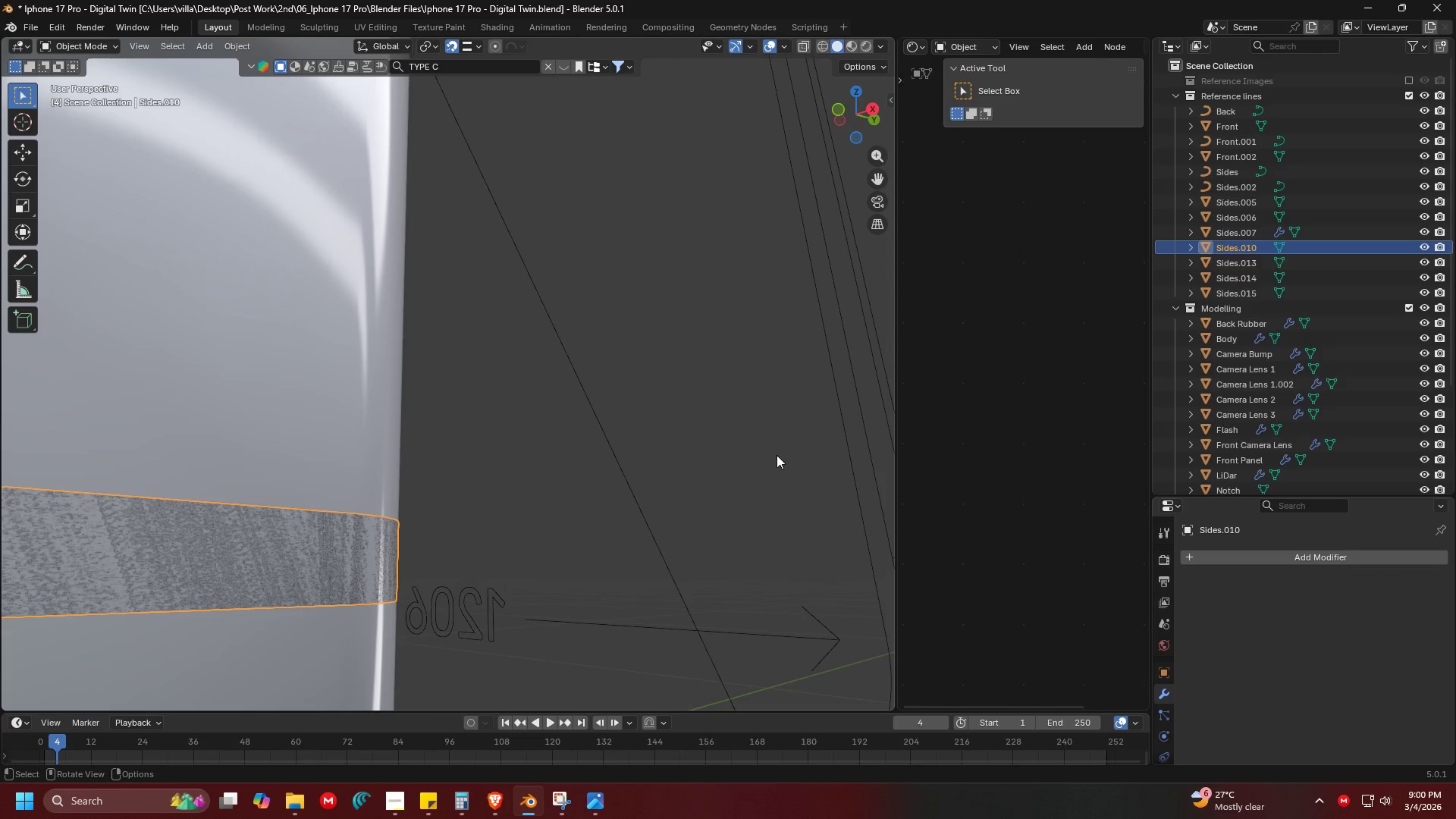 
key(Shift+ShiftLeft)
 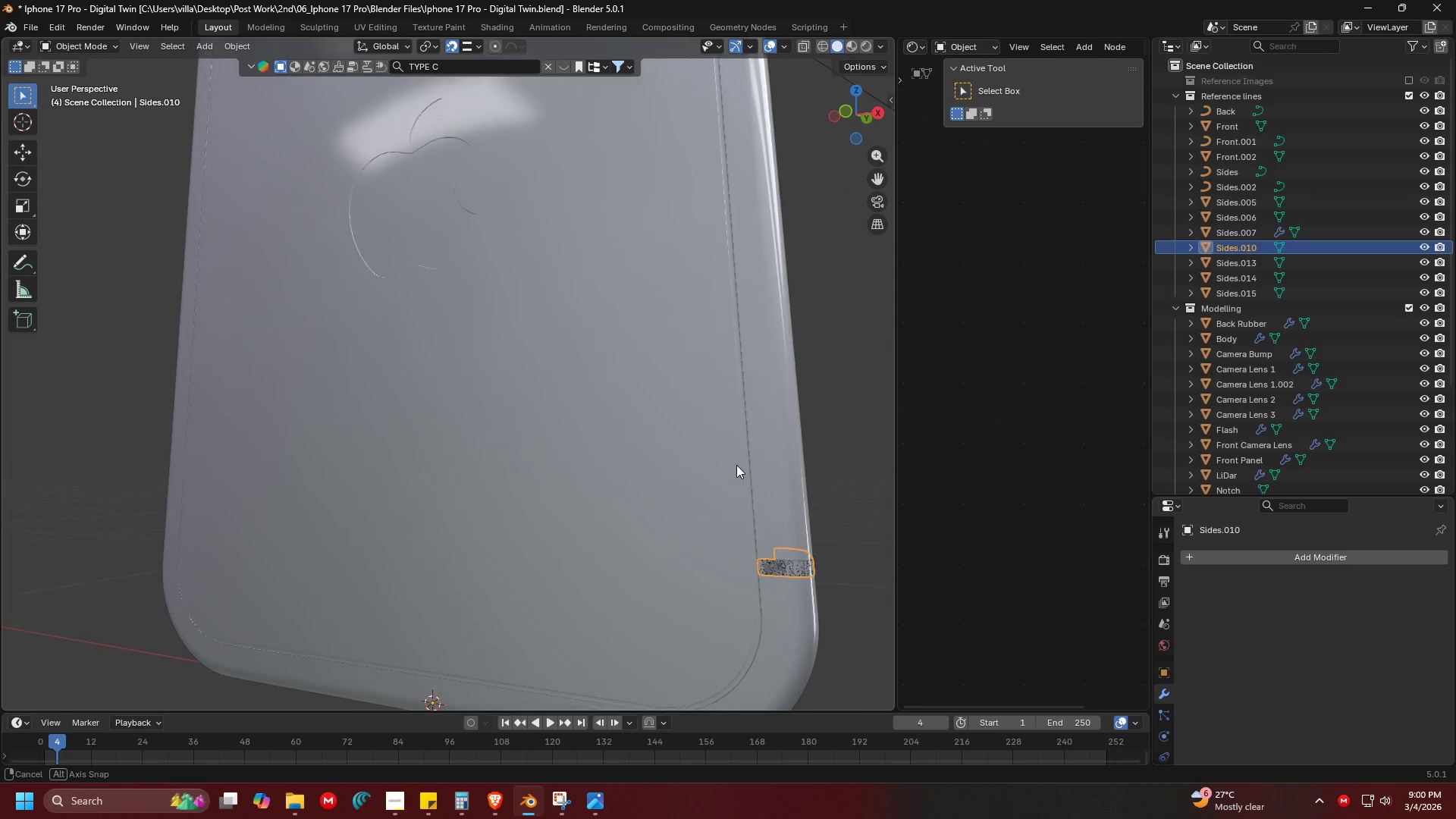 
scroll: coordinate [651, 437], scroll_direction: down, amount: 2.0
 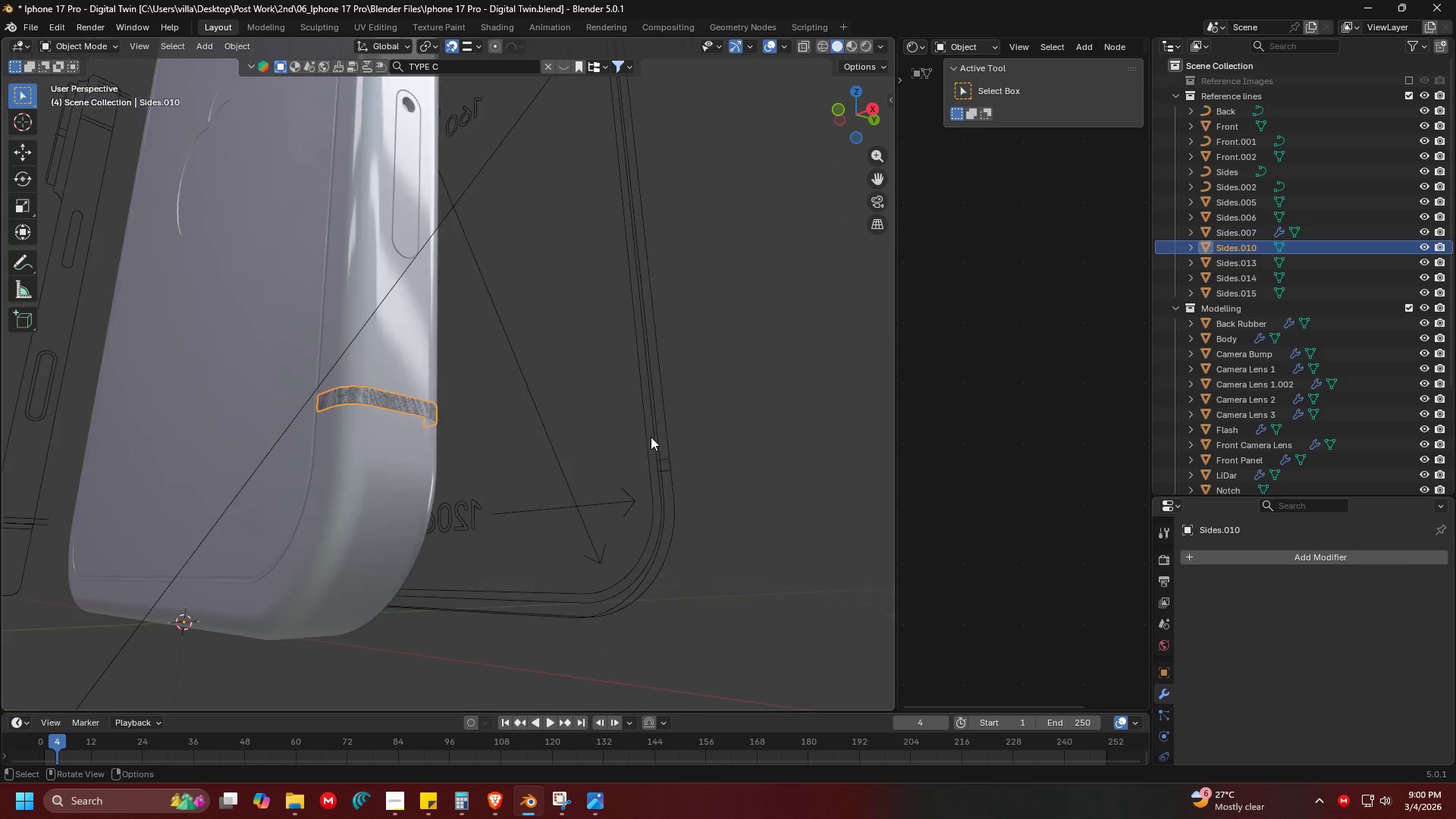 
hold_key(key=ShiftLeft, duration=0.31)
 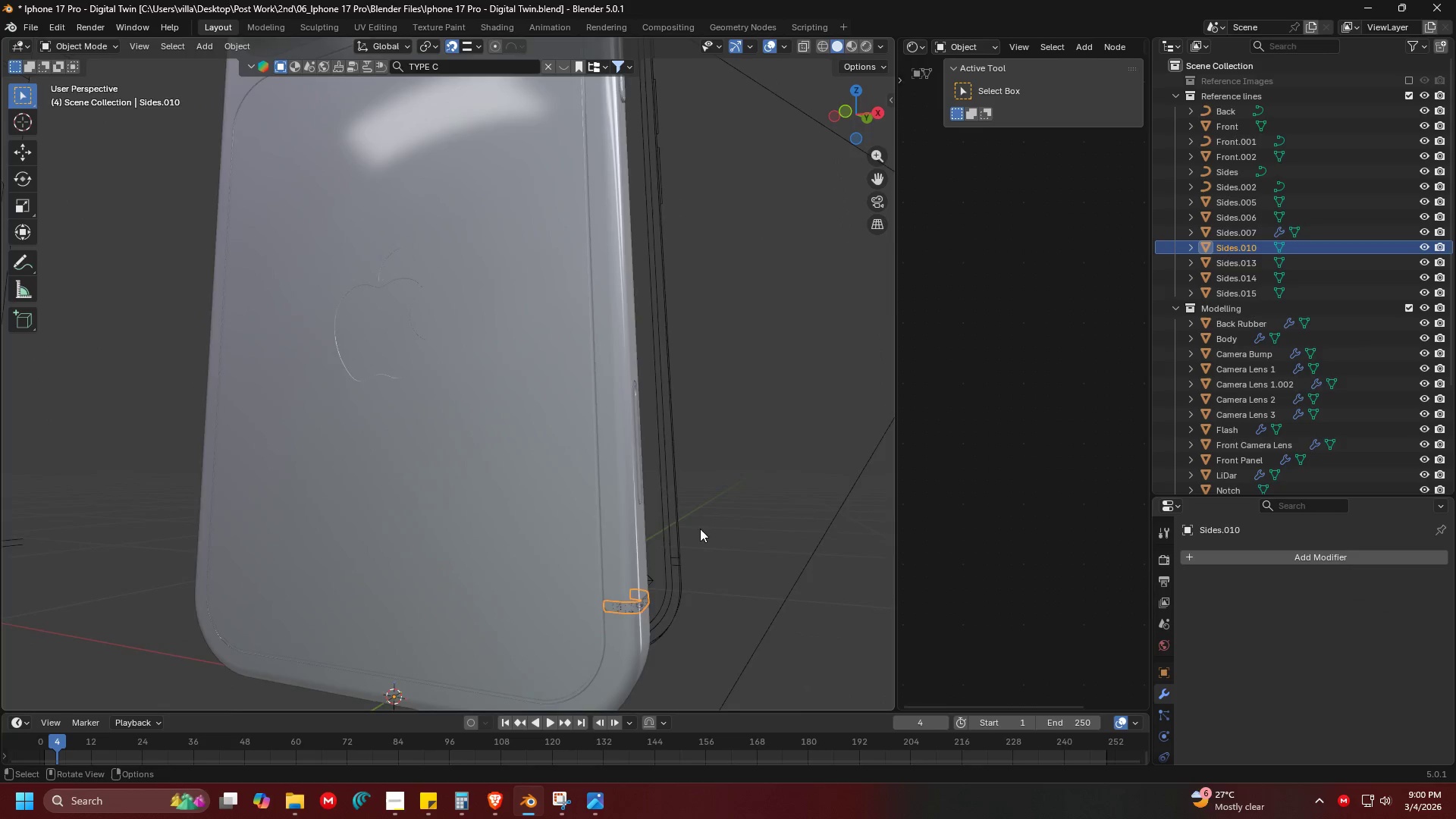 
key(Shift+ShiftLeft)
 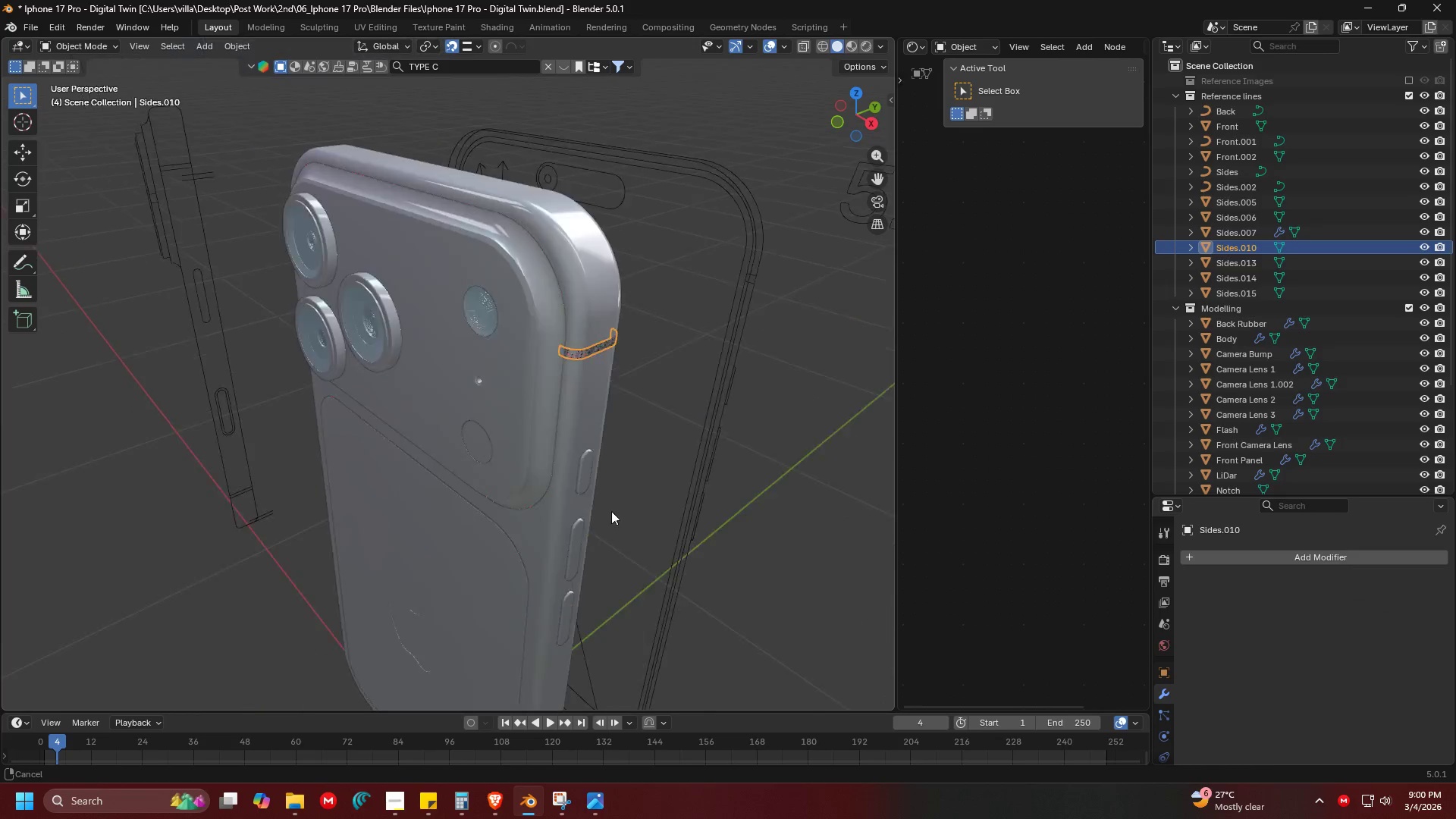 
scroll: coordinate [689, 537], scroll_direction: down, amount: 2.0
 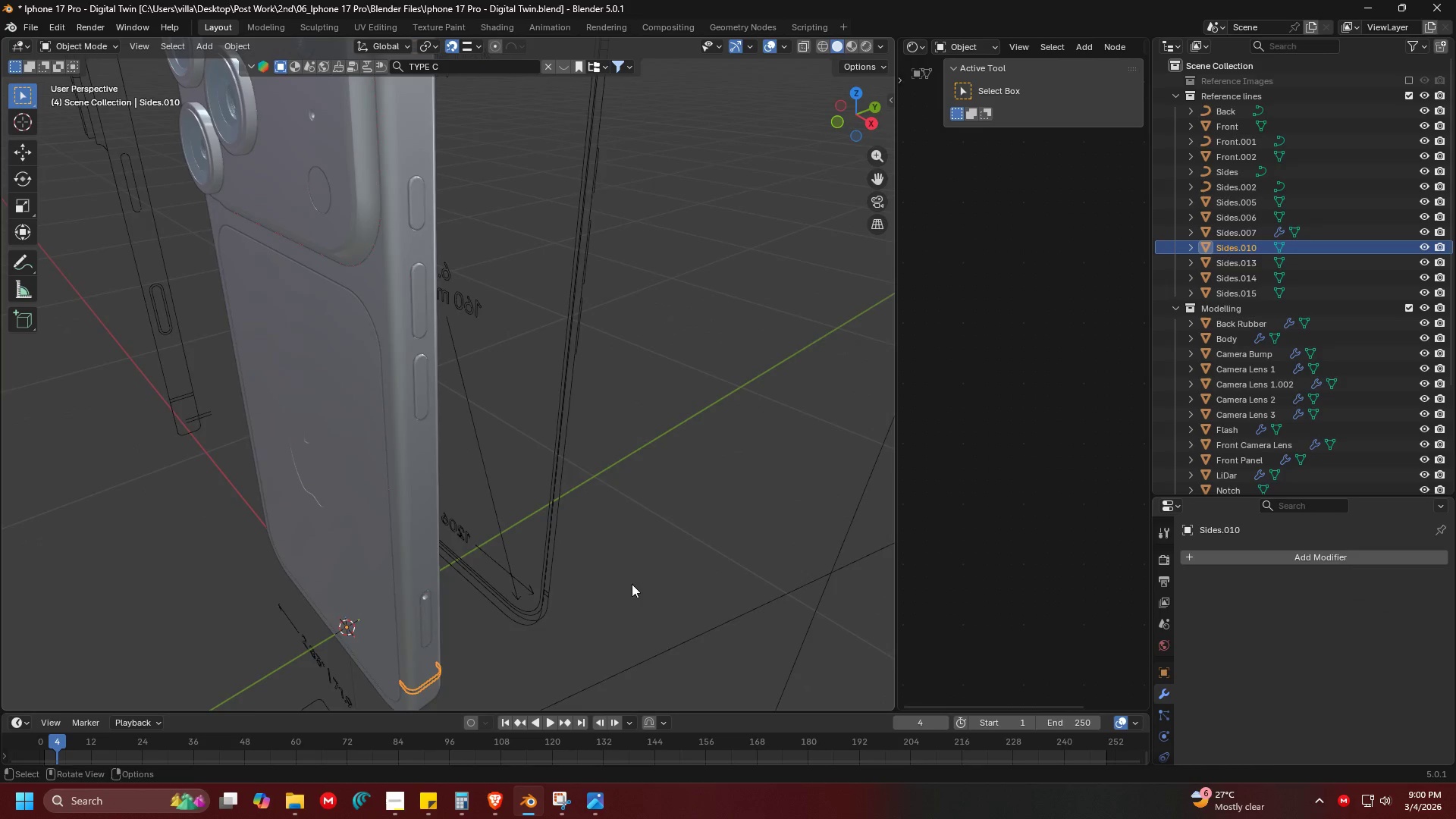 
hold_key(key=ShiftLeft, duration=0.64)
 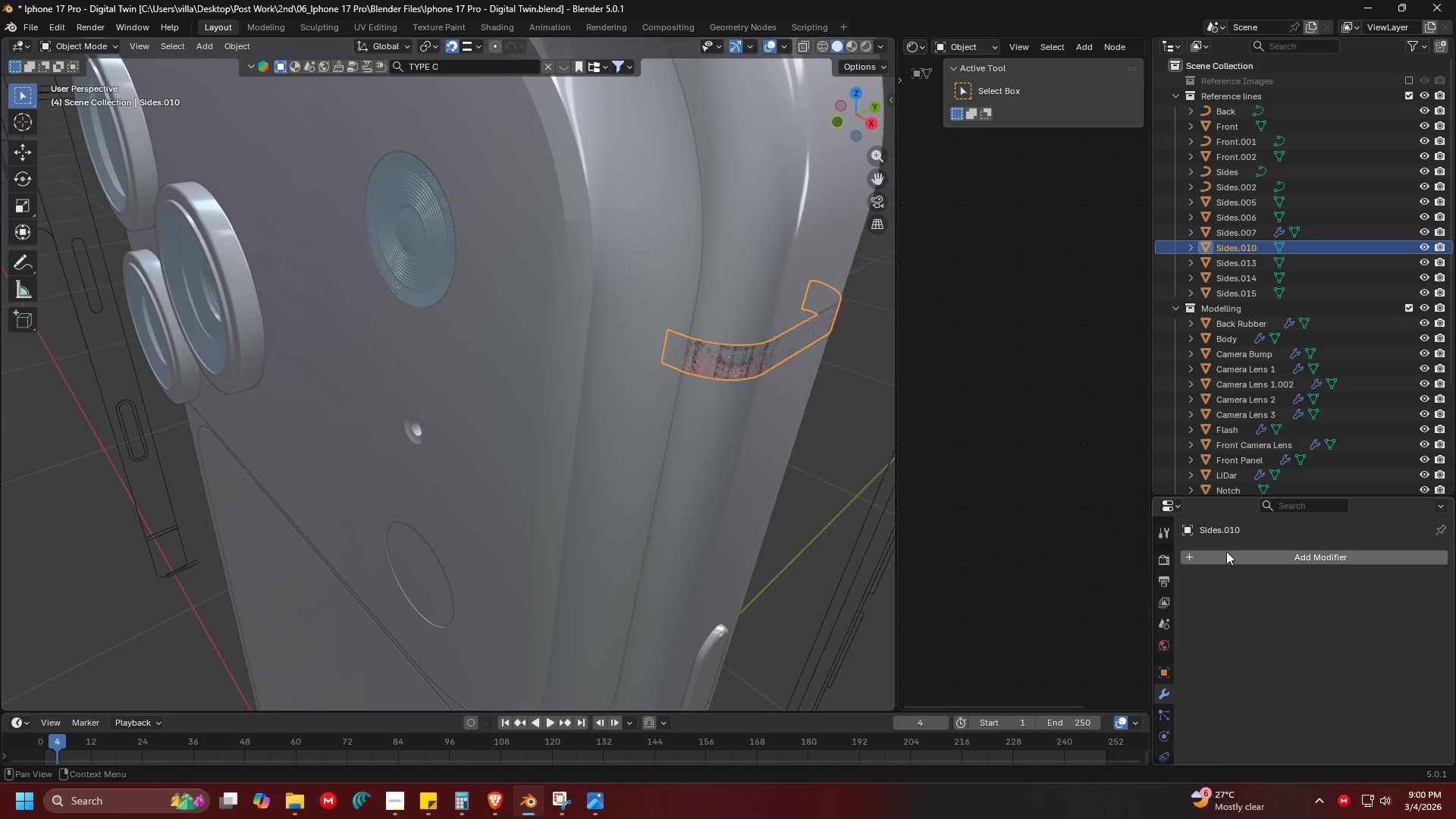 
scroll: coordinate [643, 524], scroll_direction: up, amount: 2.0
 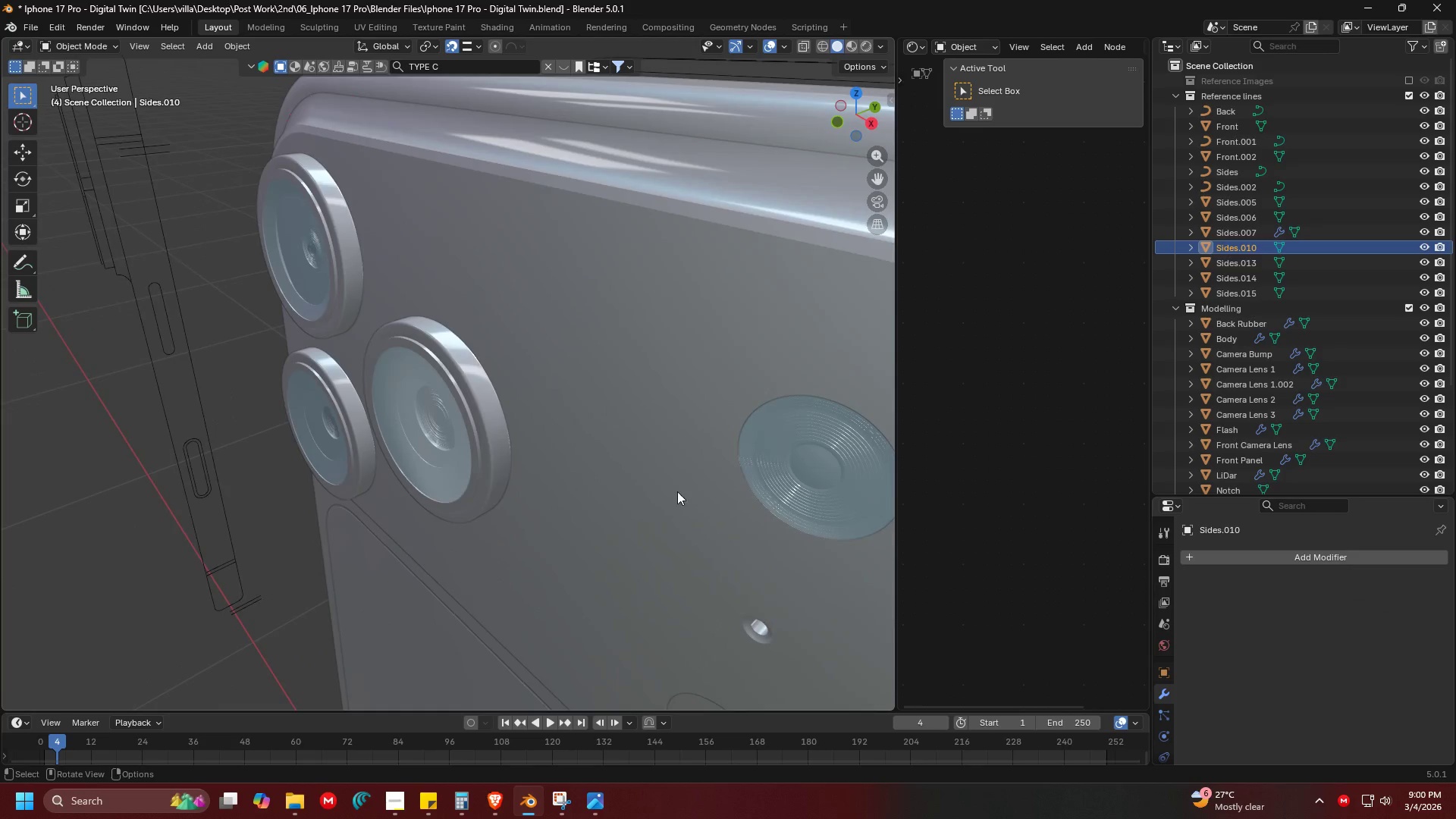 
double_click([1226, 552])
 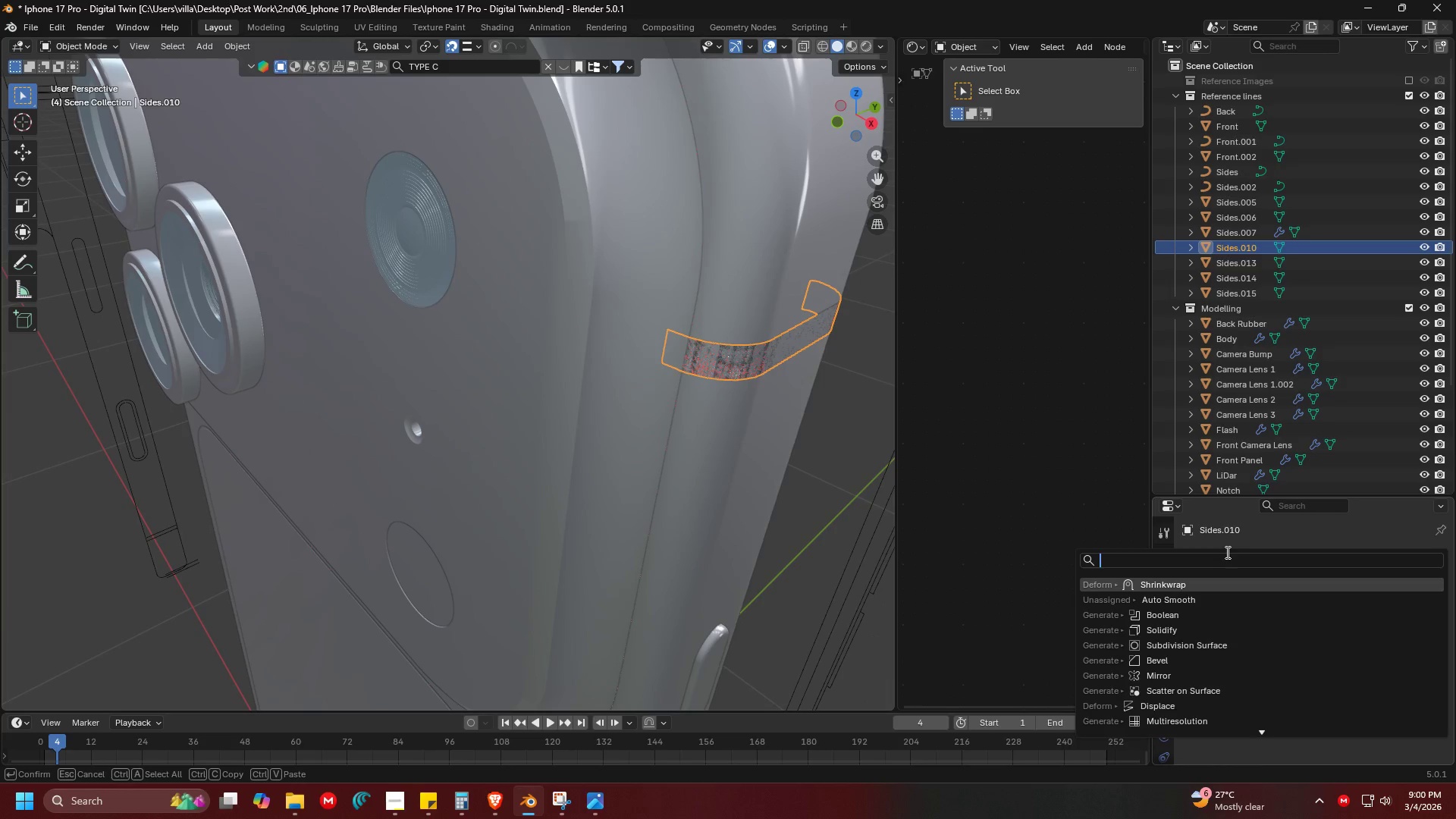 
type(soli)
 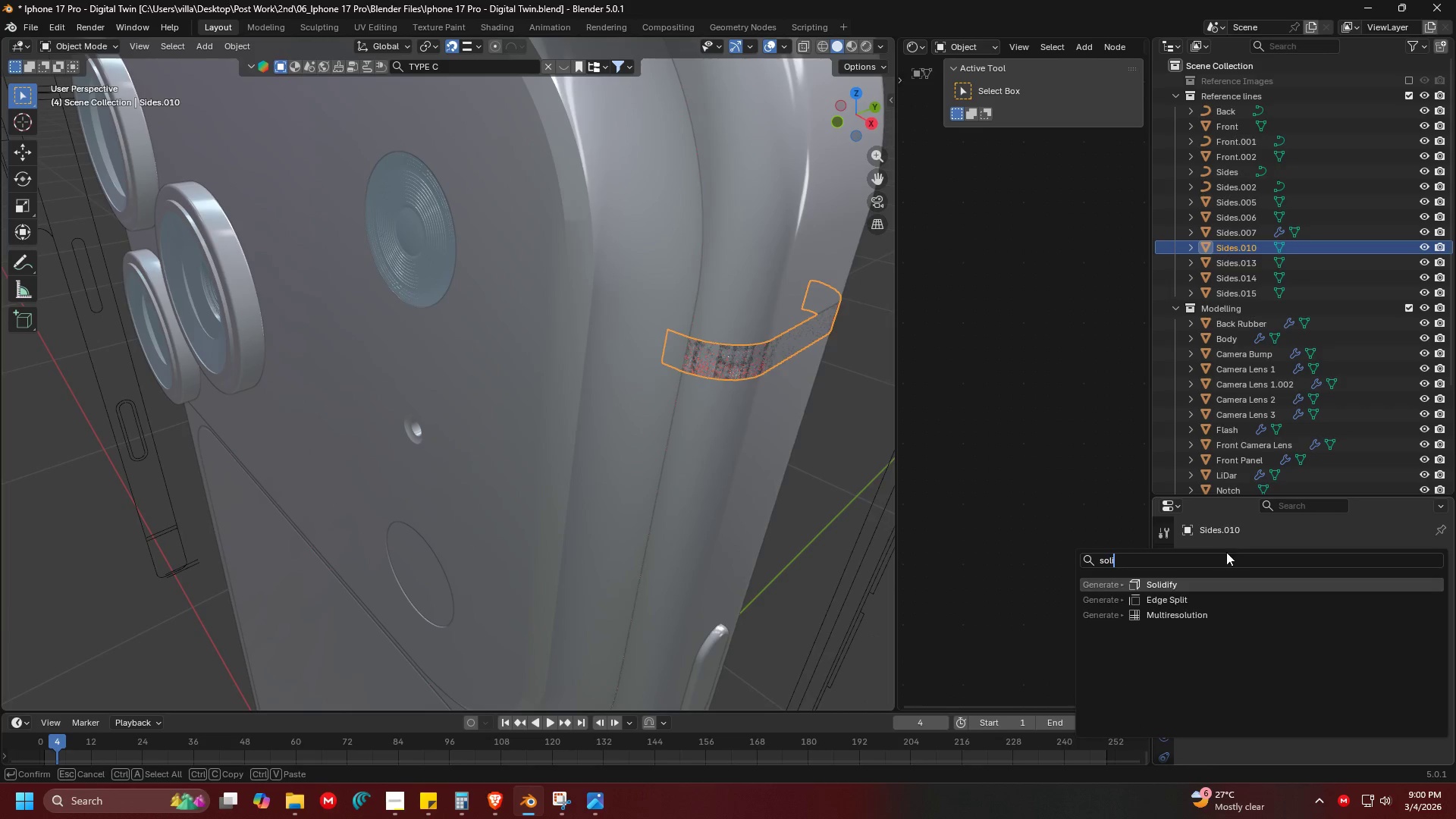 
key(Enter)
 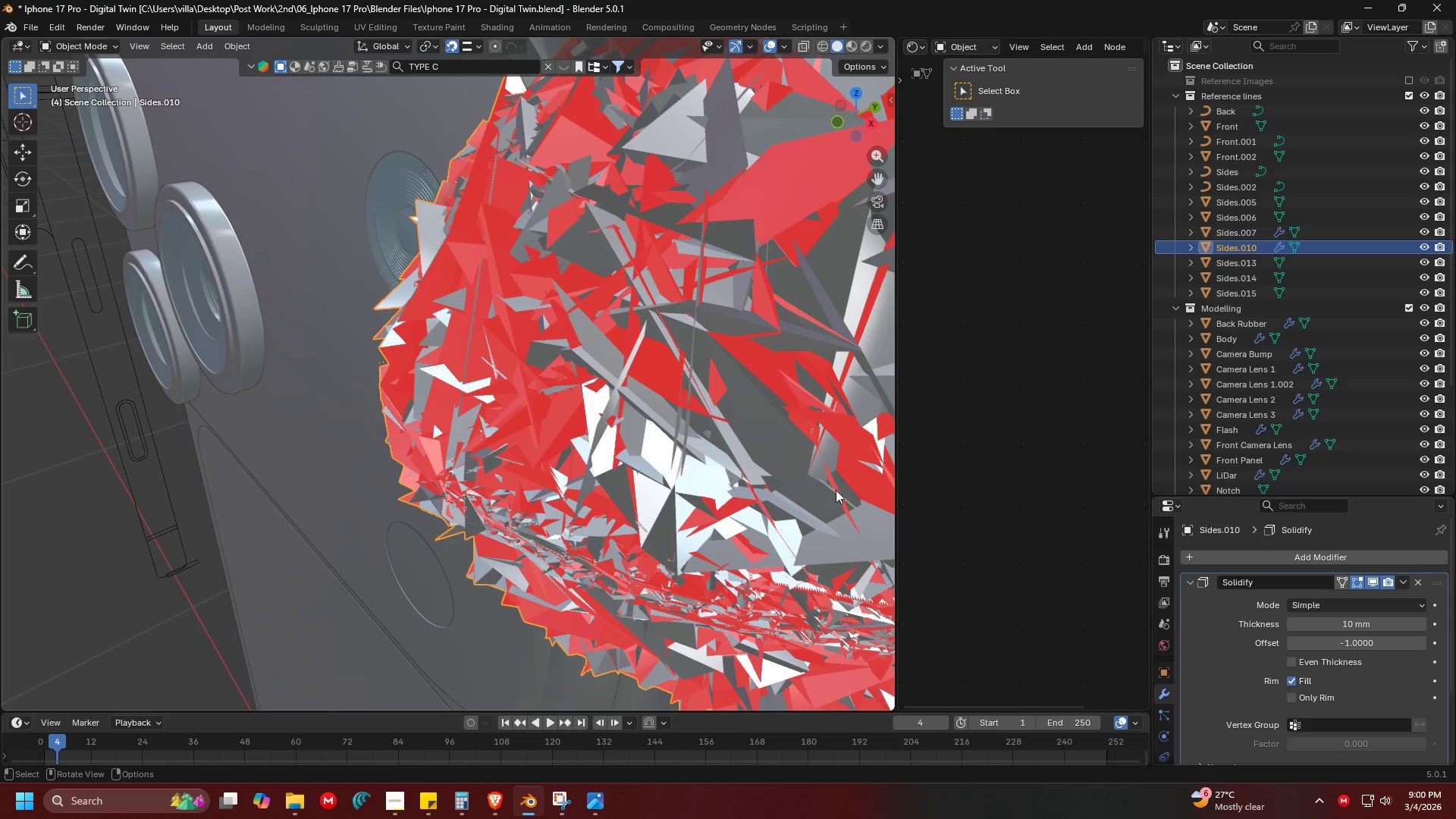 
left_click([1371, 579])
 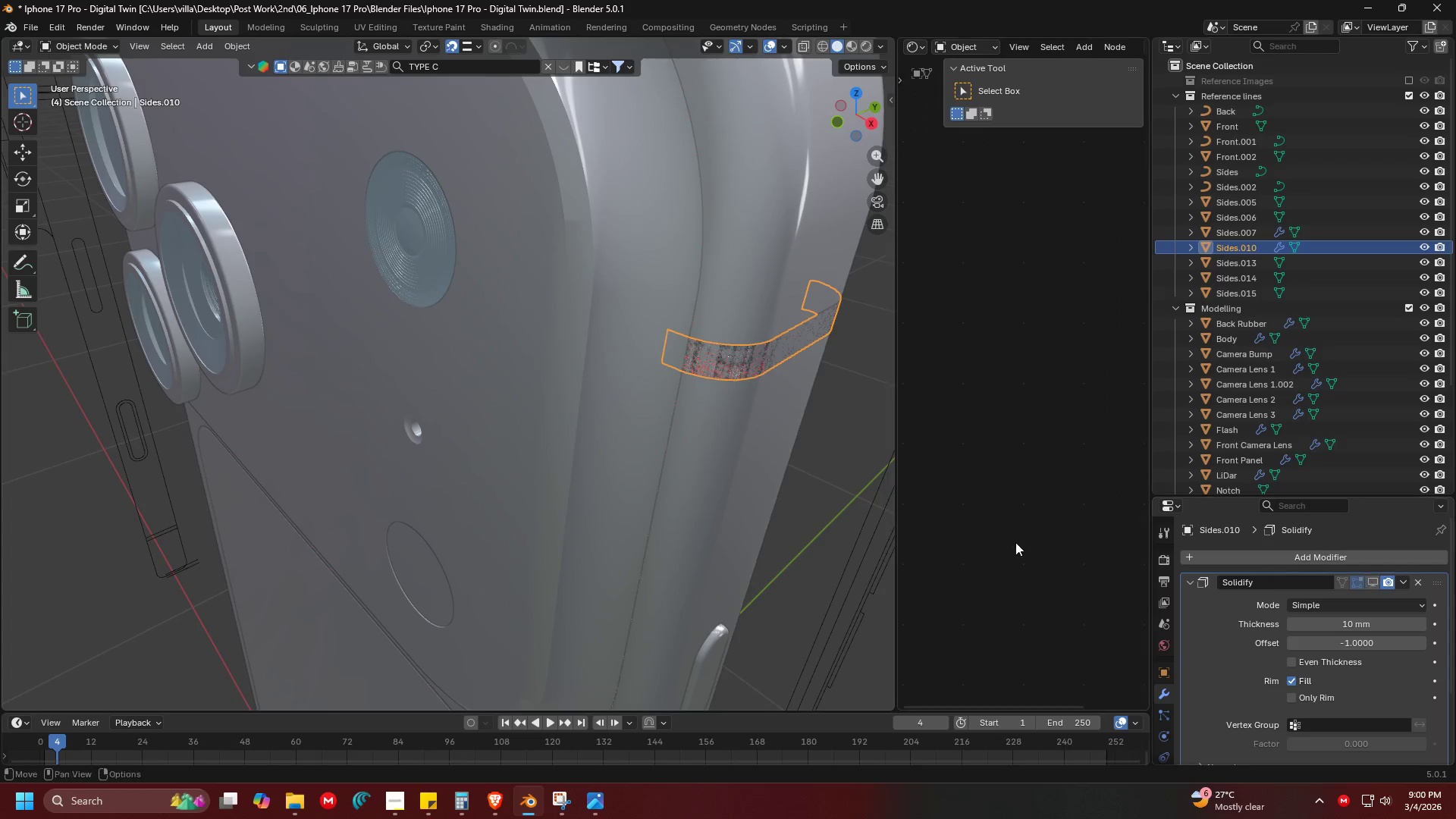 
key(Tab)
type(am)
 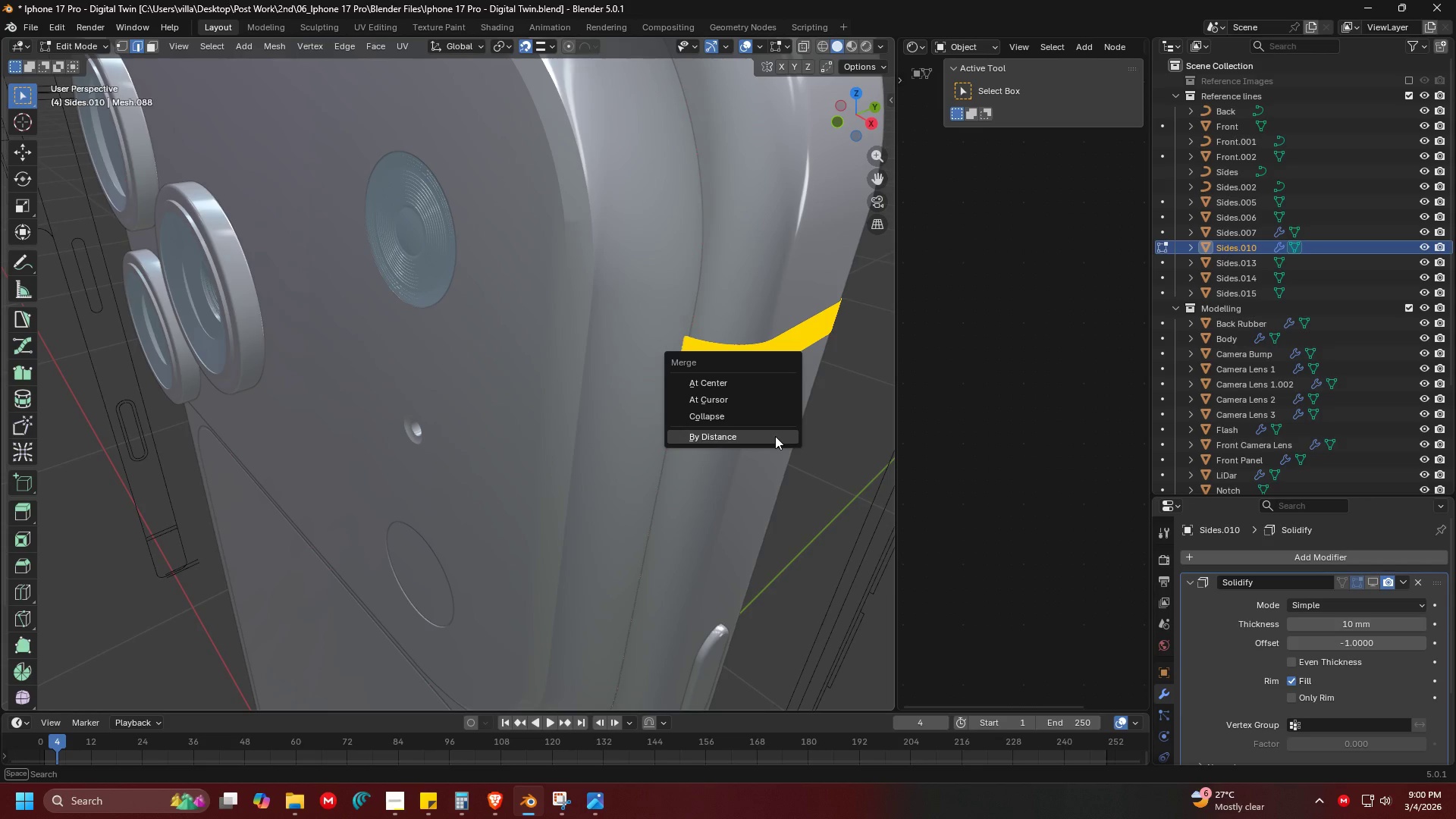 
left_click([775, 436])
 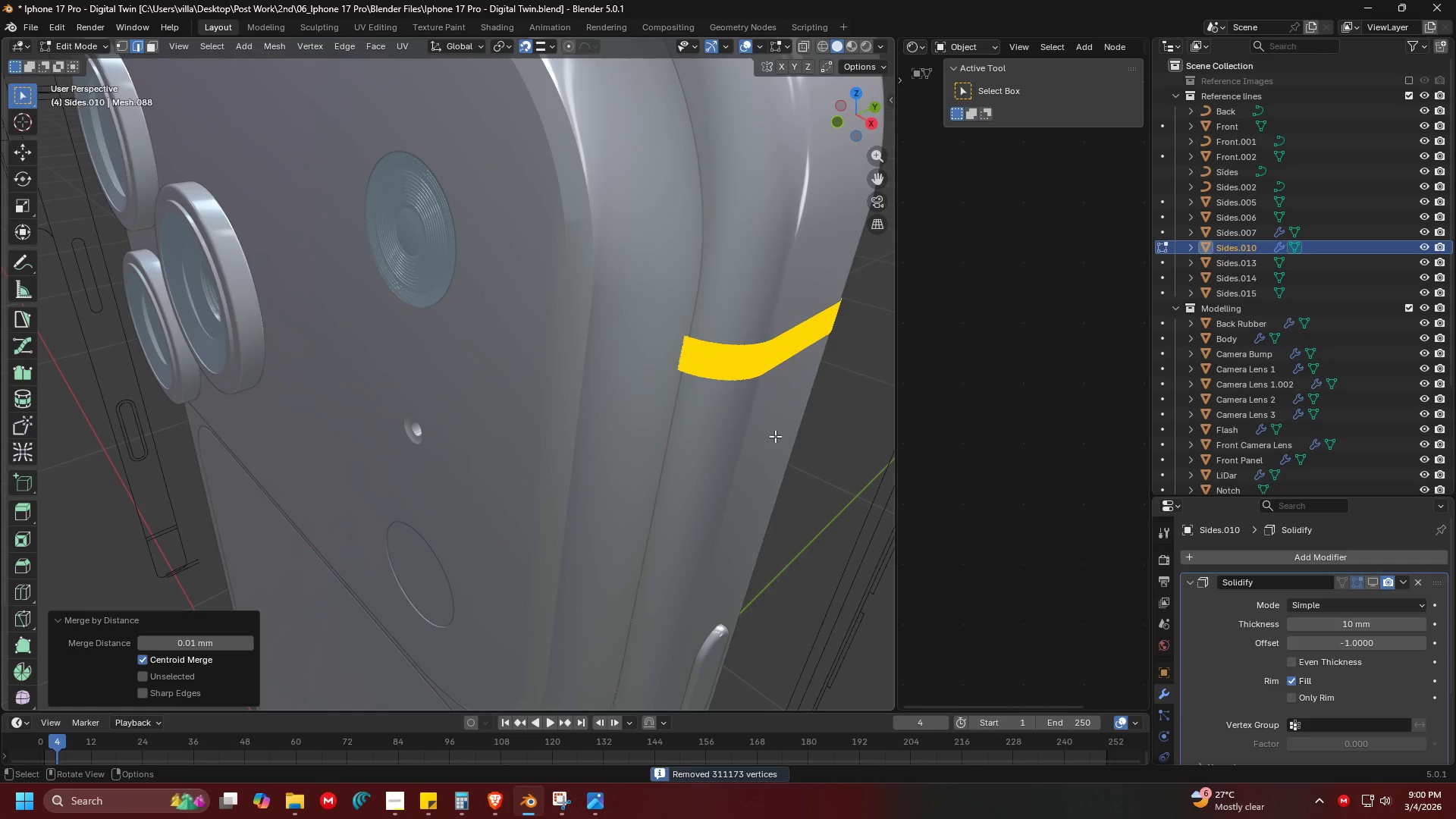 
hold_key(key=ShiftLeft, duration=0.45)
 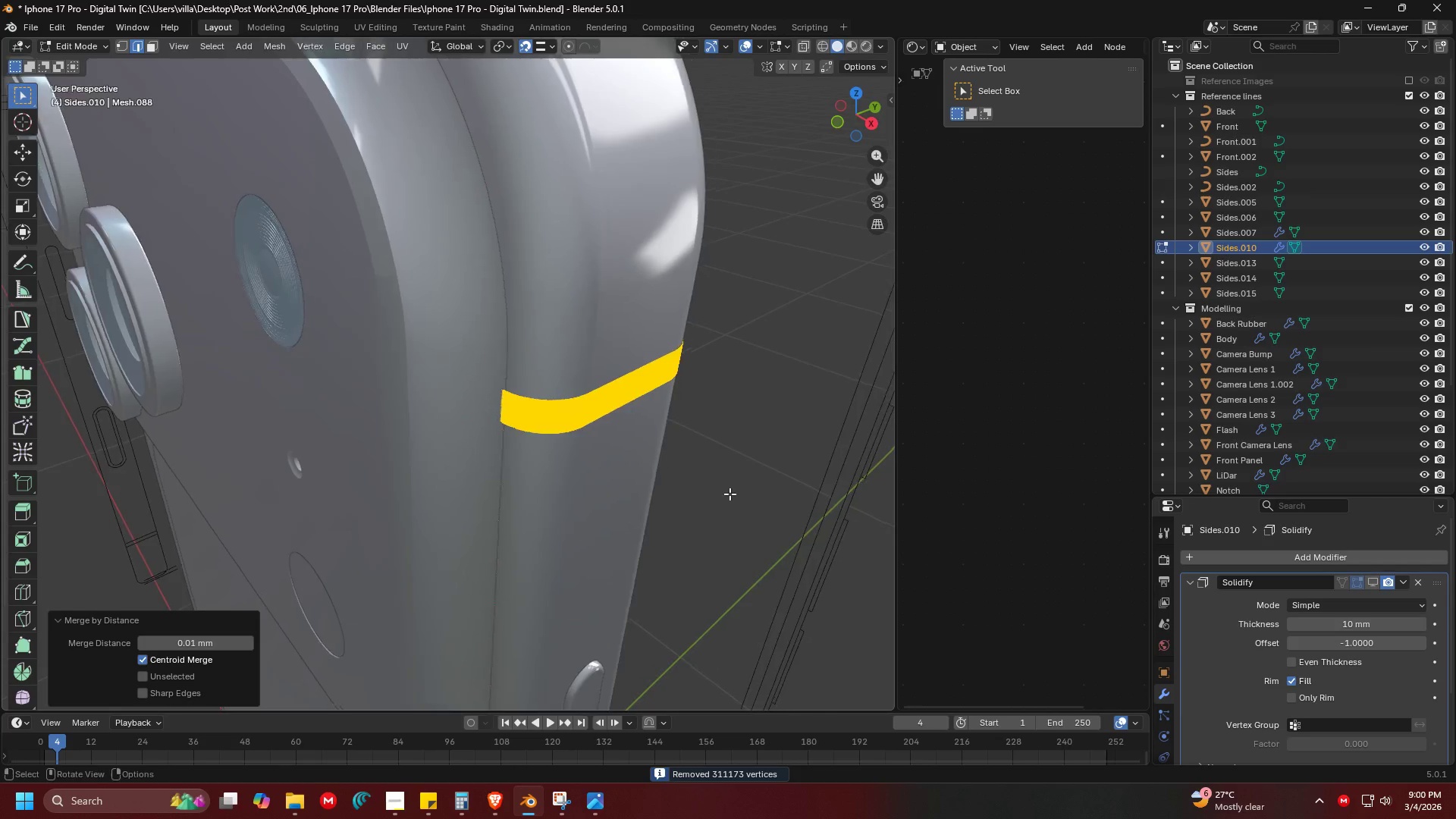 
hold_key(key=ControlLeft, duration=0.53)
 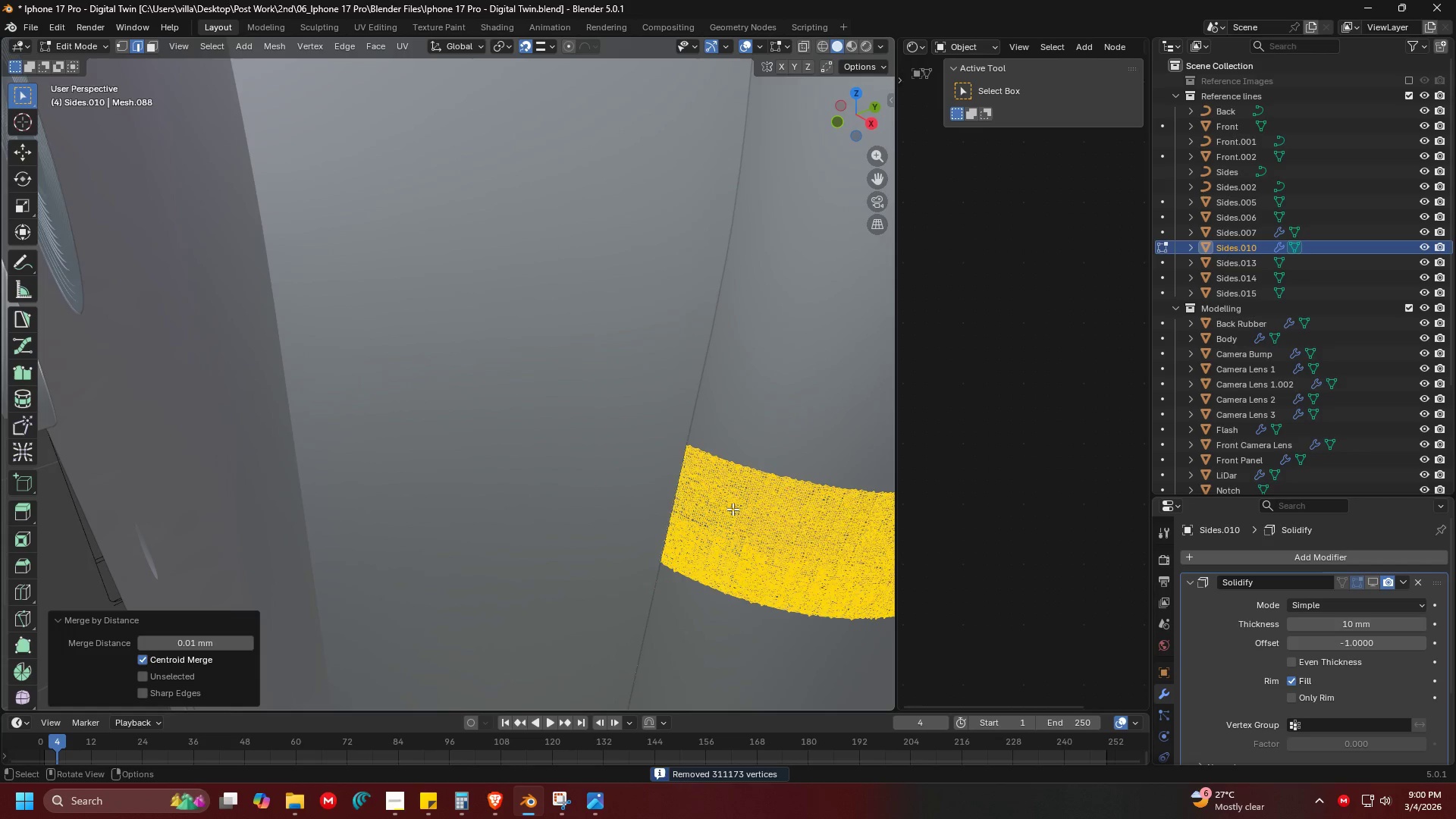 
scroll: coordinate [729, 494], scroll_direction: up, amount: 1.0
 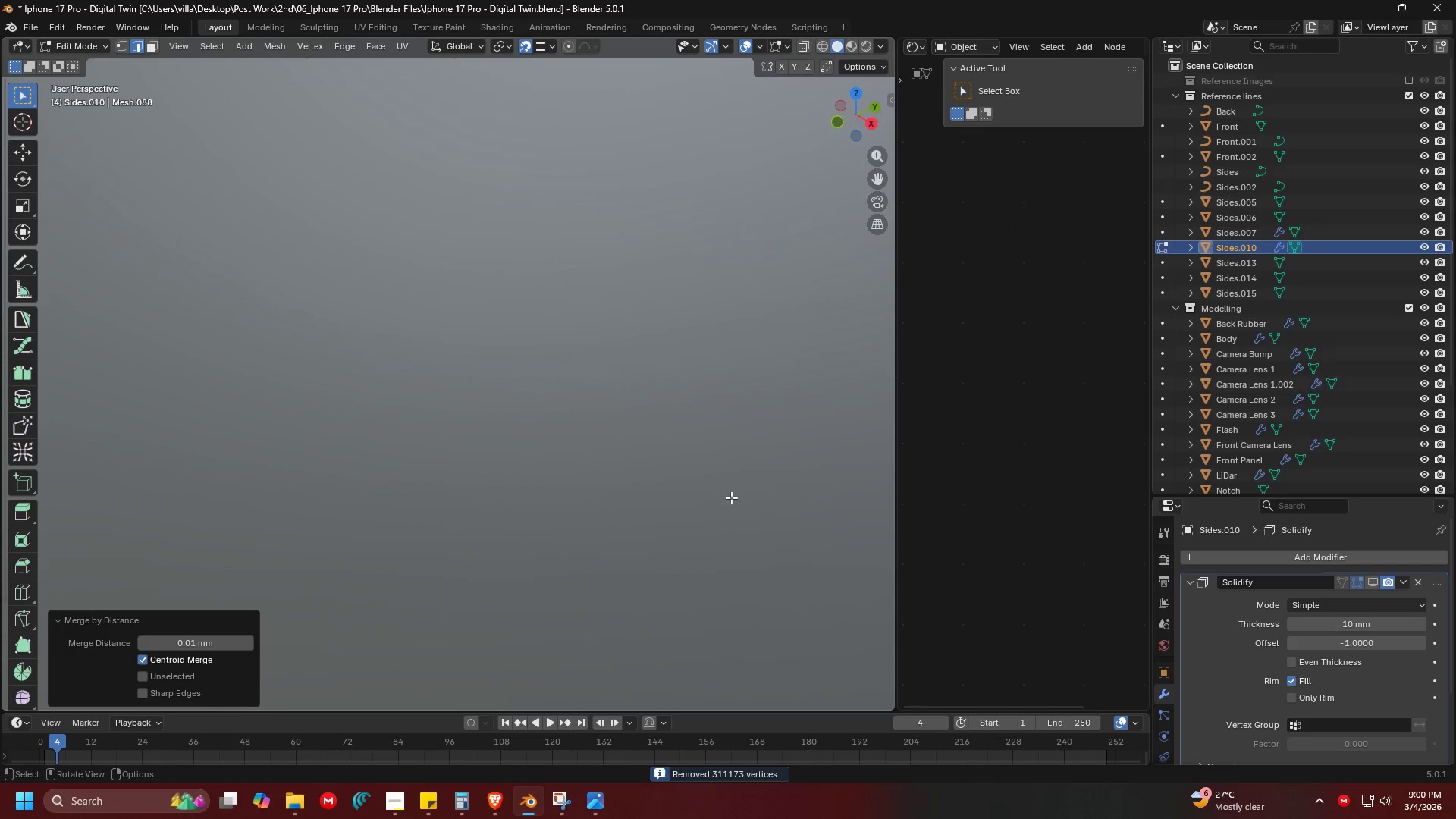 
hold_key(key=ShiftLeft, duration=0.38)
 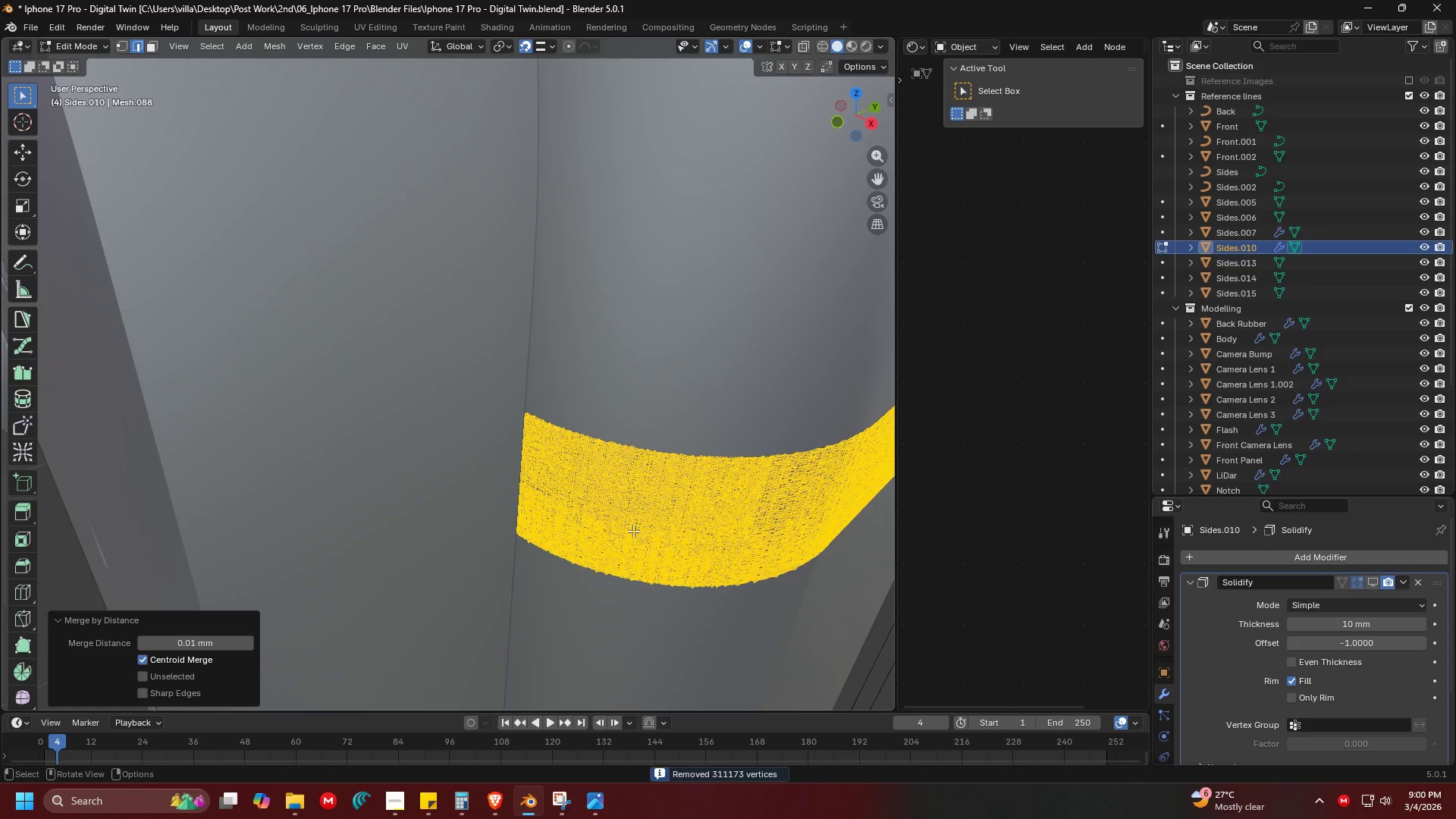 
key(Control+Z)
 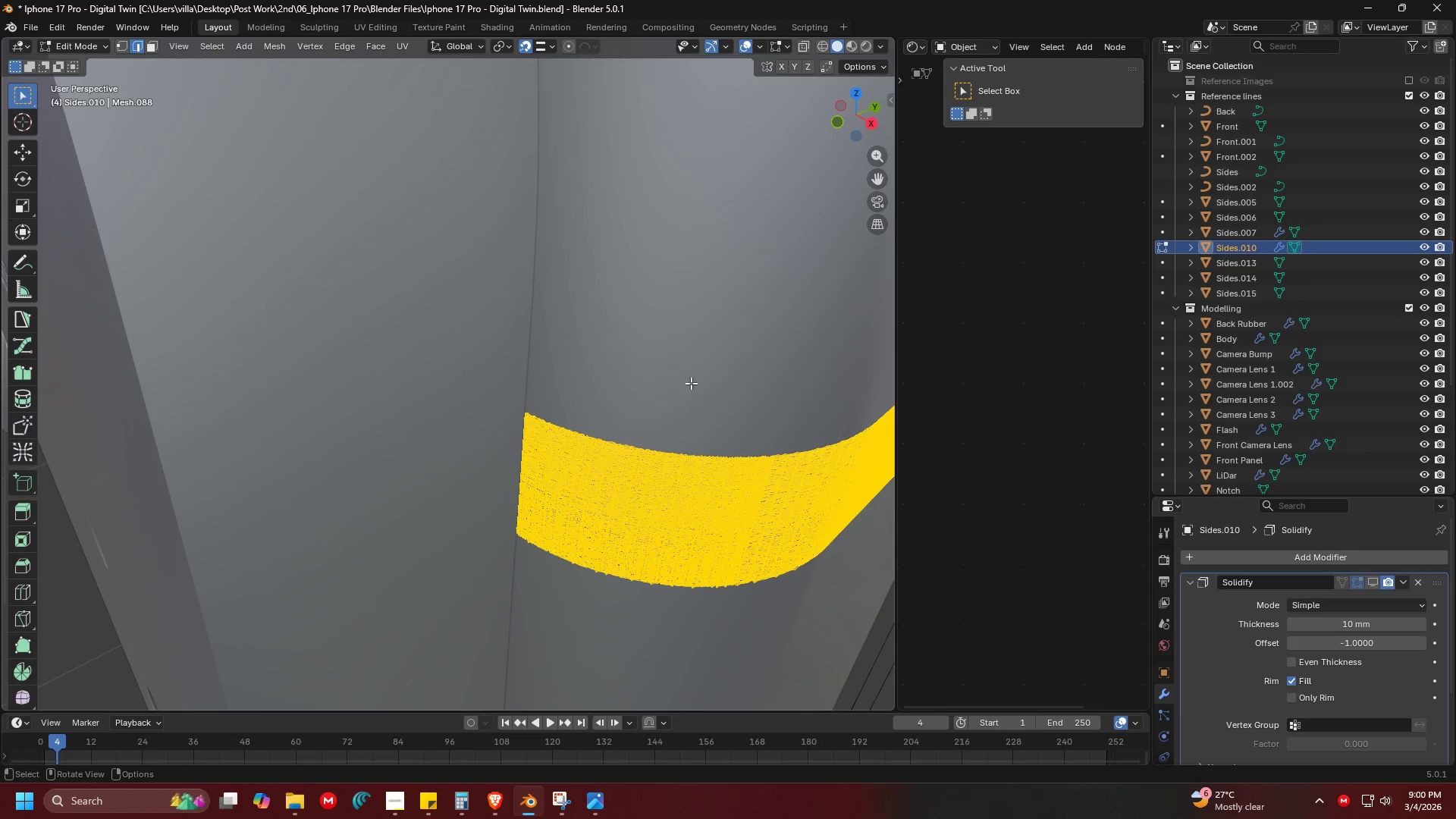 
key(Control+ControlLeft)
 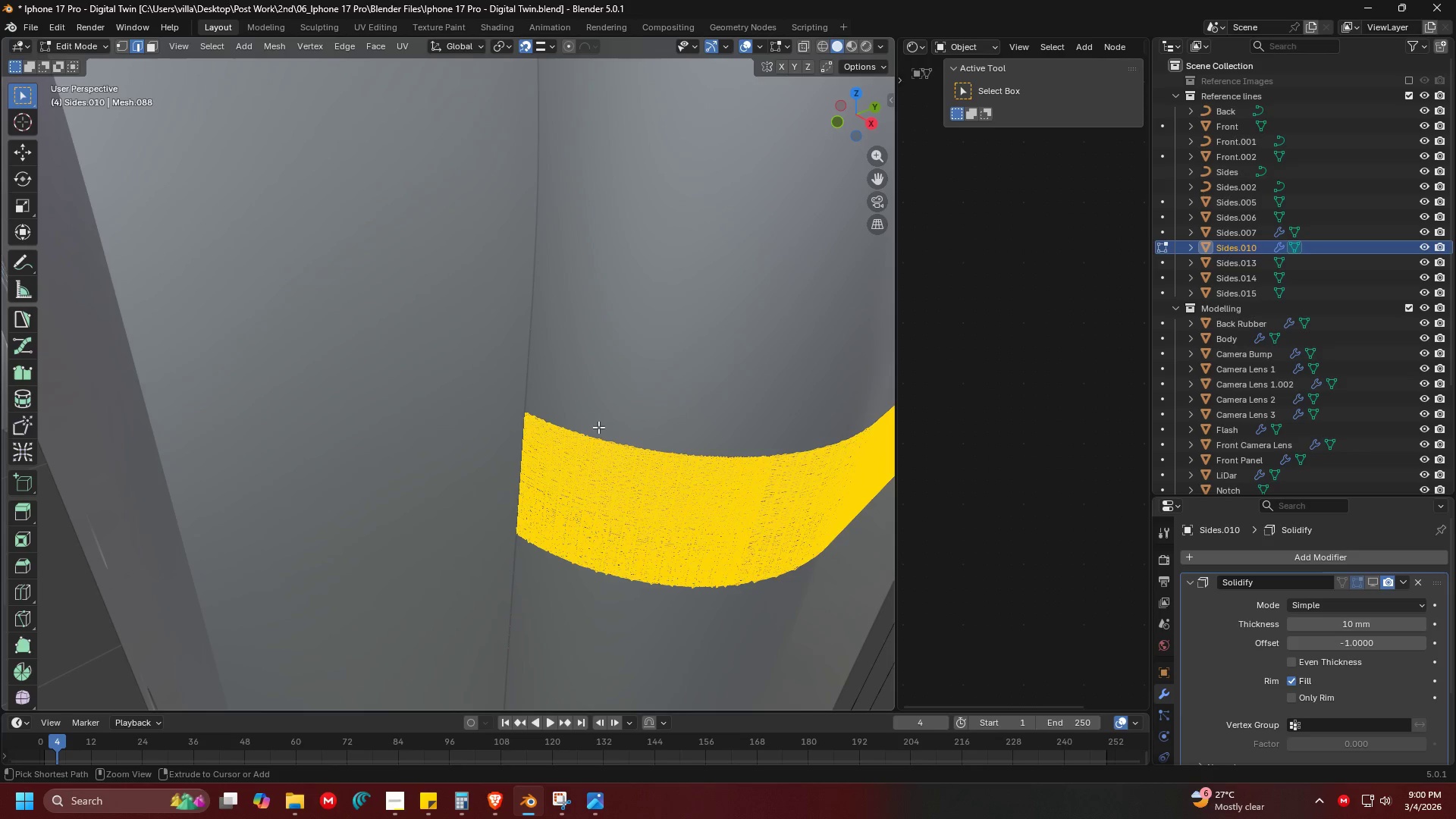 
key(Control+Z)
 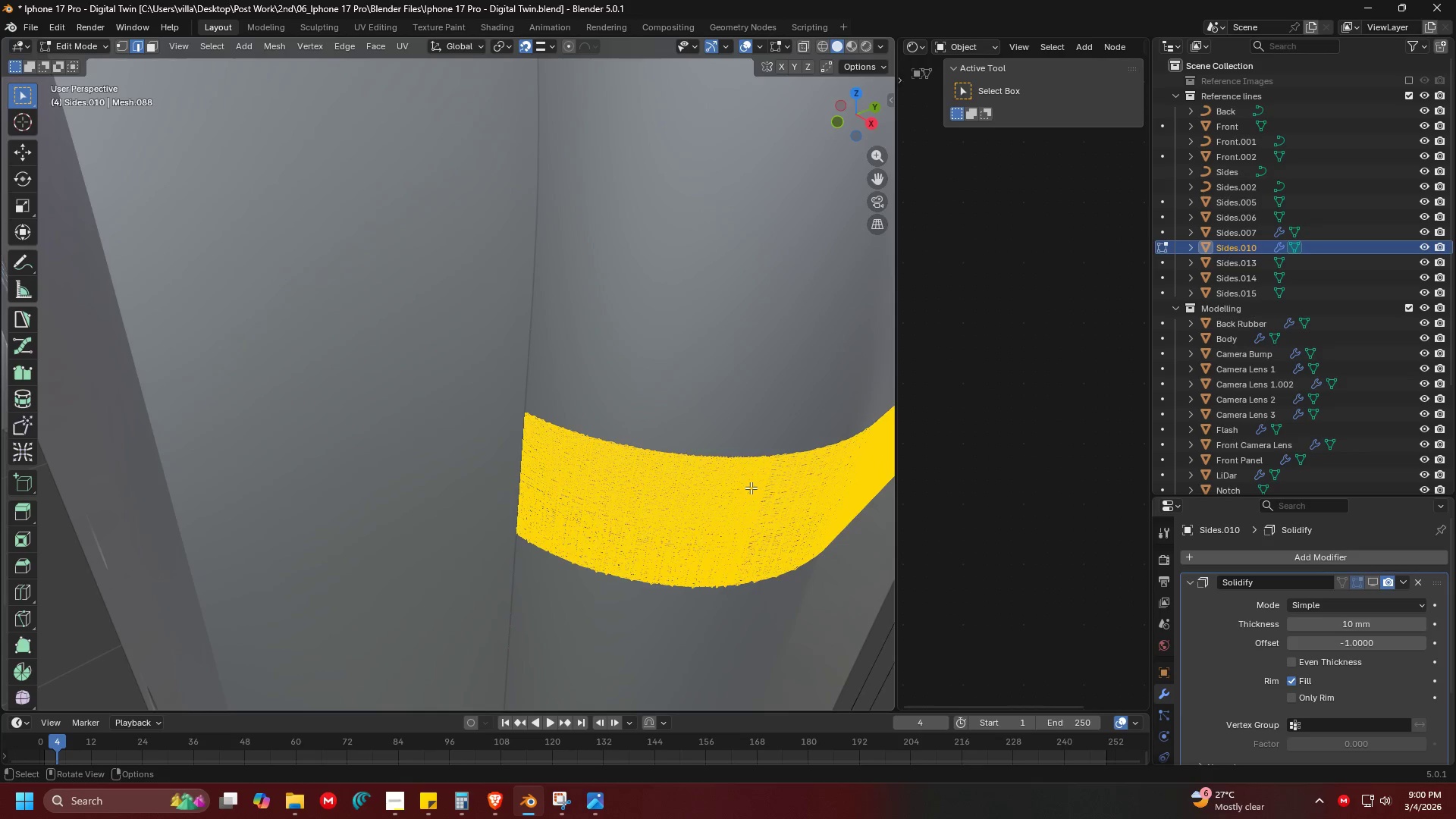 
key(Control+Z)
 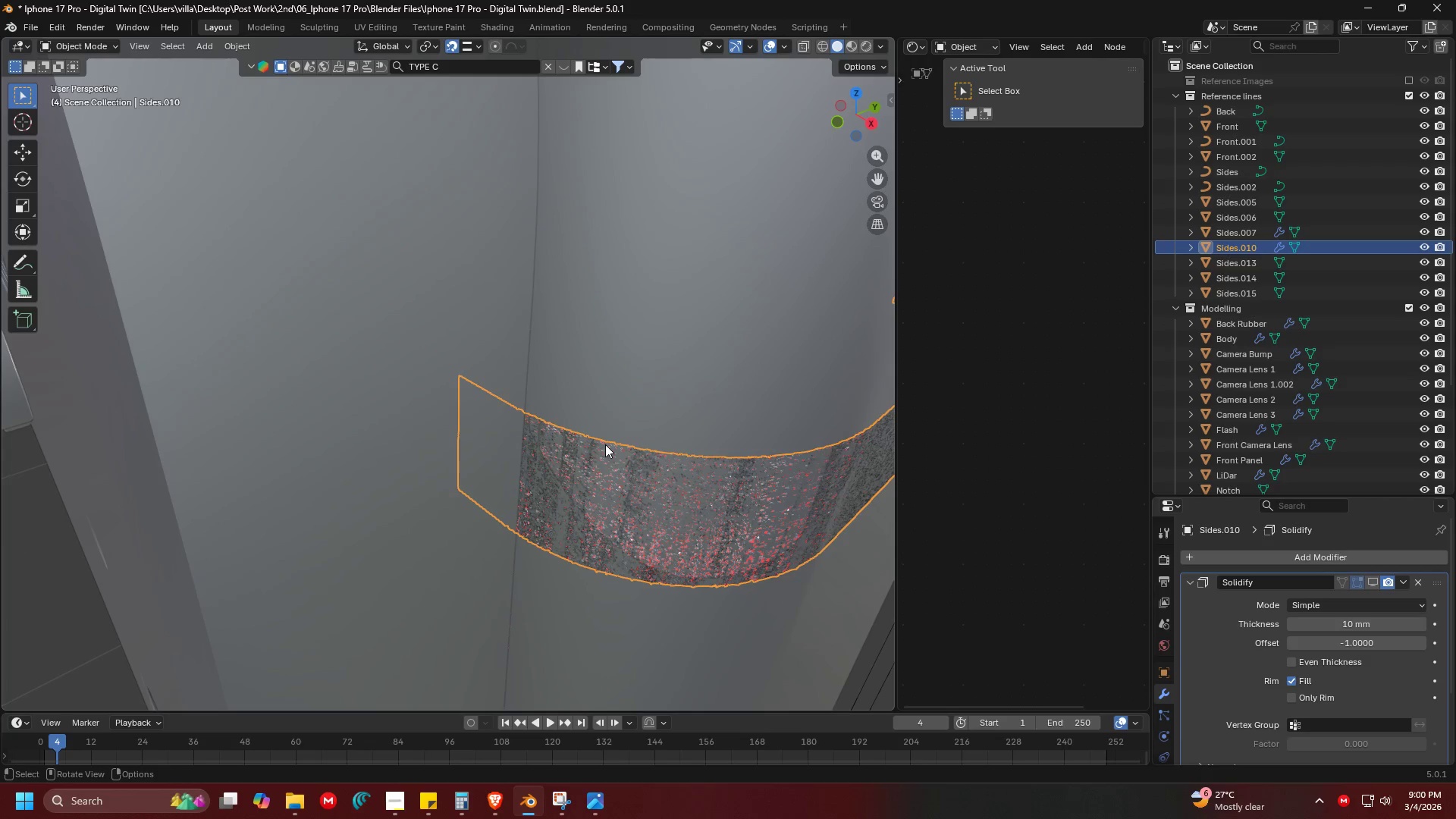 
scroll: coordinate [564, 438], scroll_direction: none, amount: 0.0
 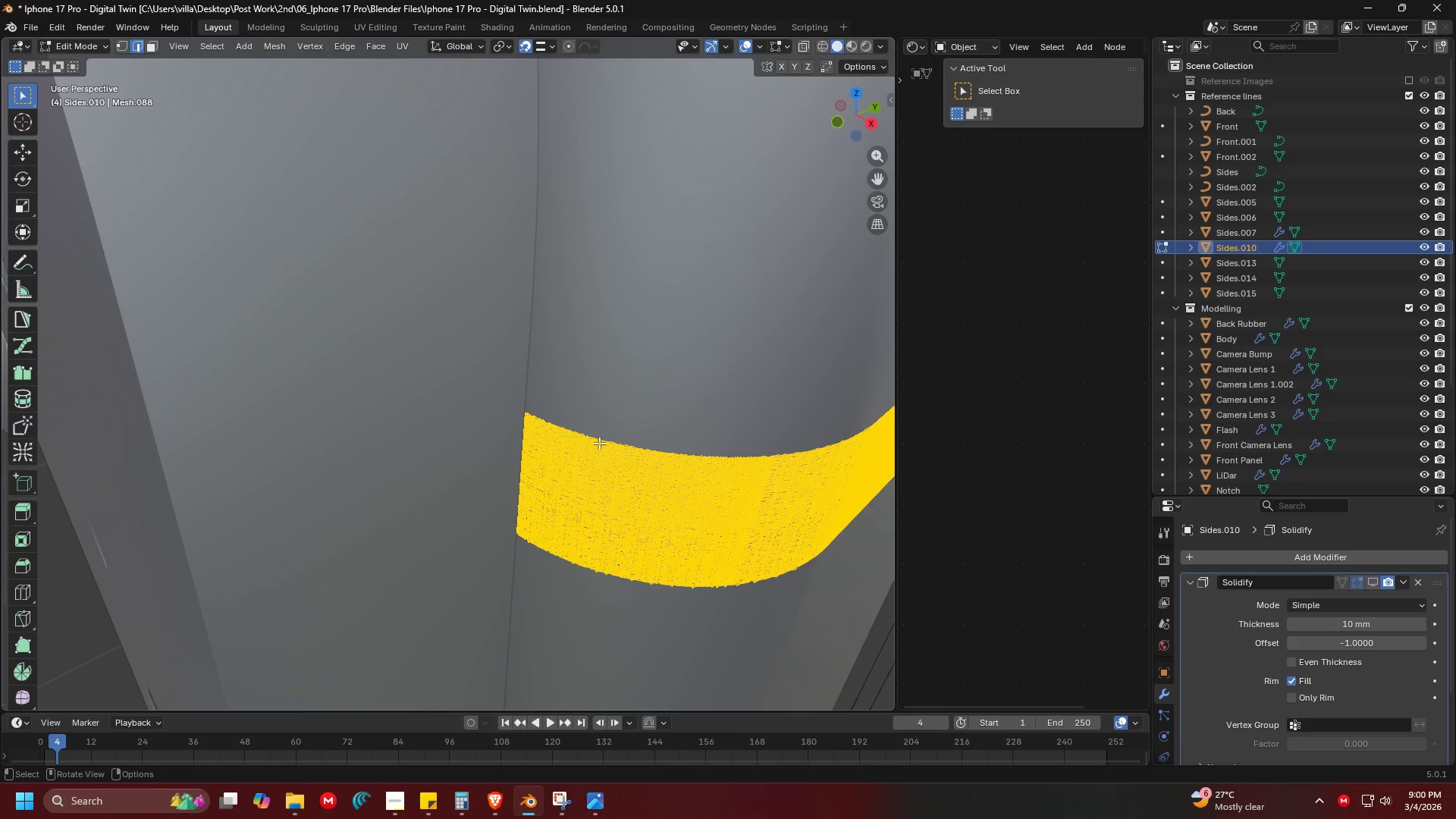 
key(Control+Z)
 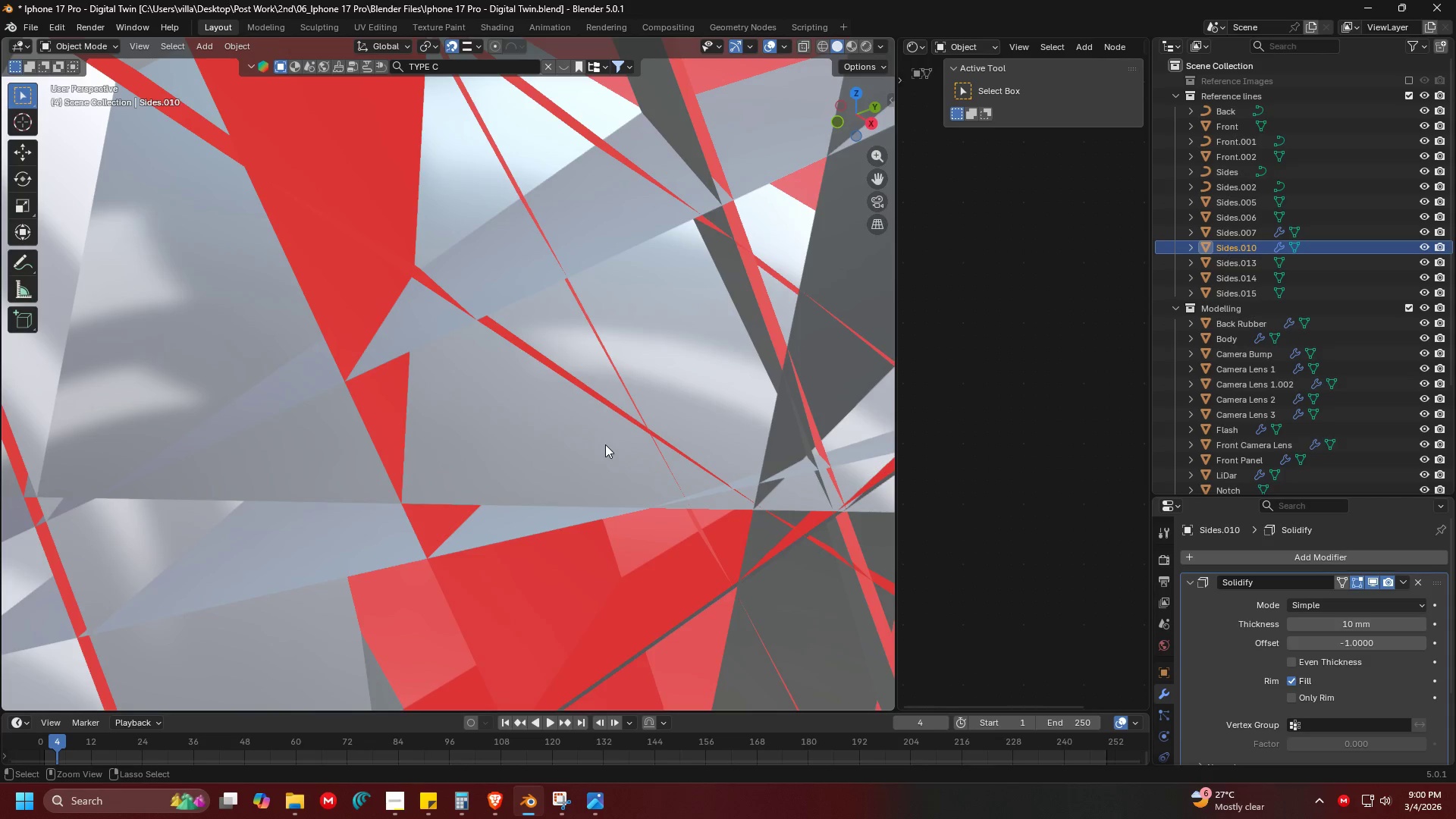 
key(Control+Z)
 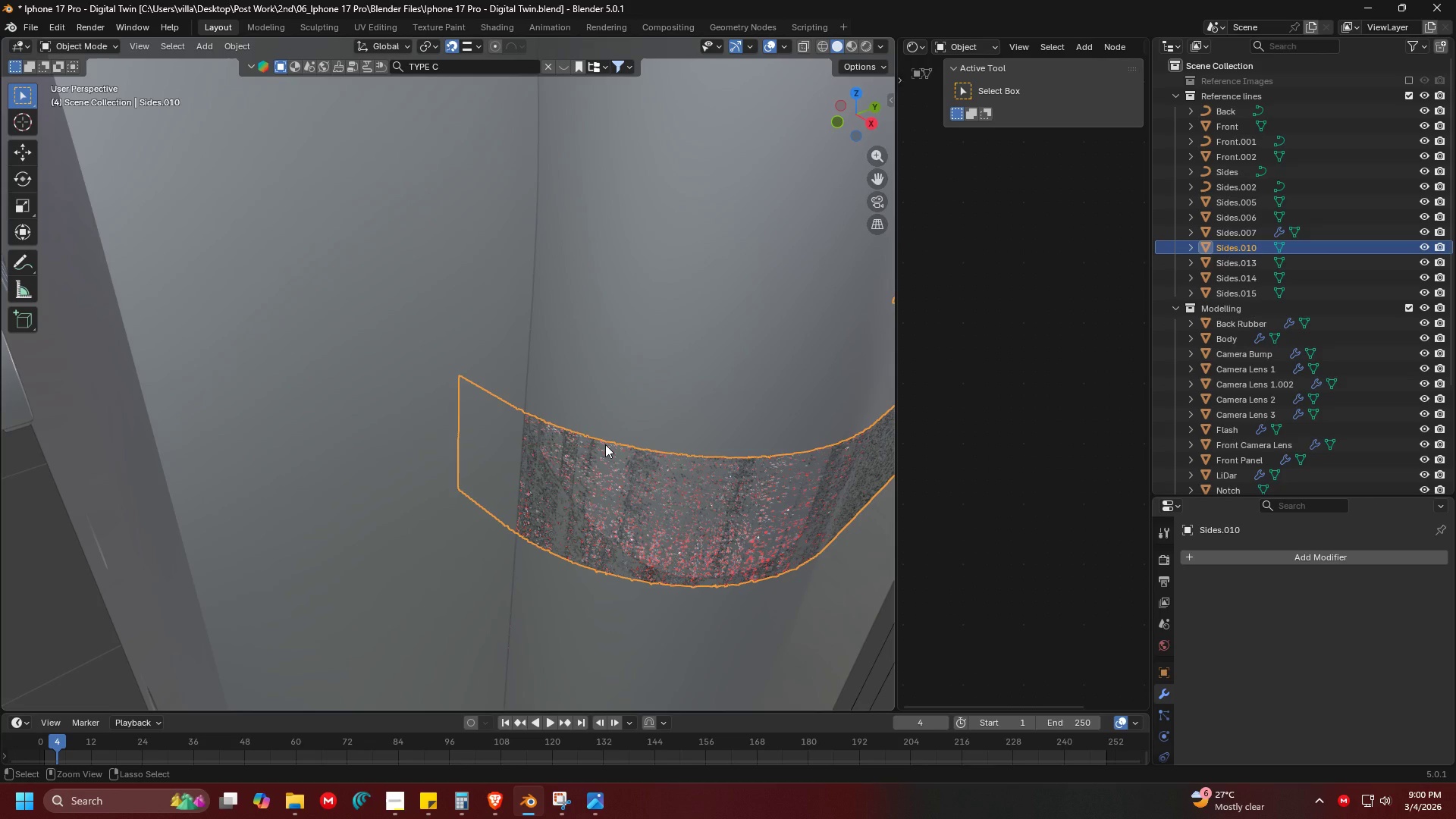 
key(Control+Z)
 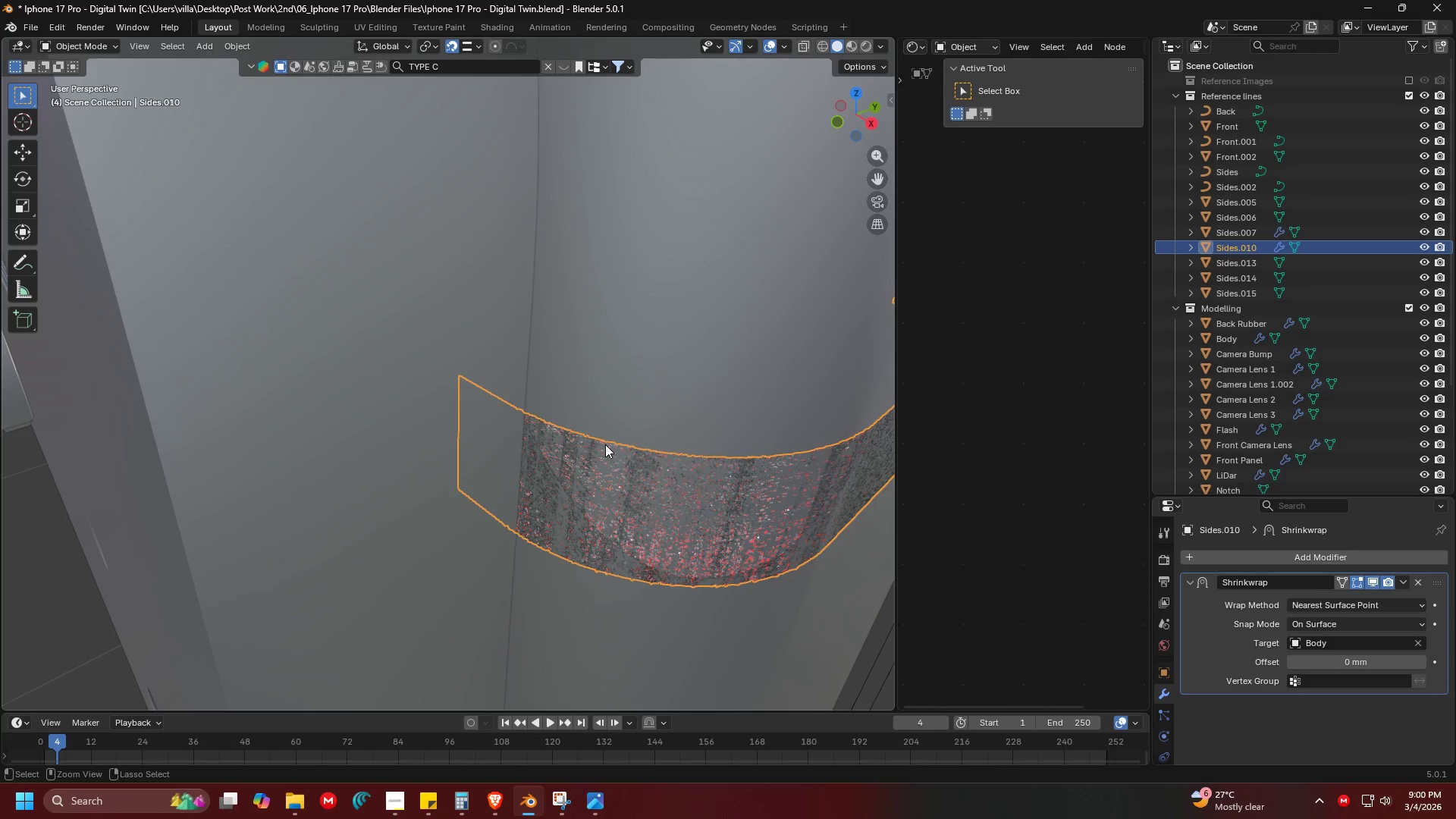 
key(Control+Z)
 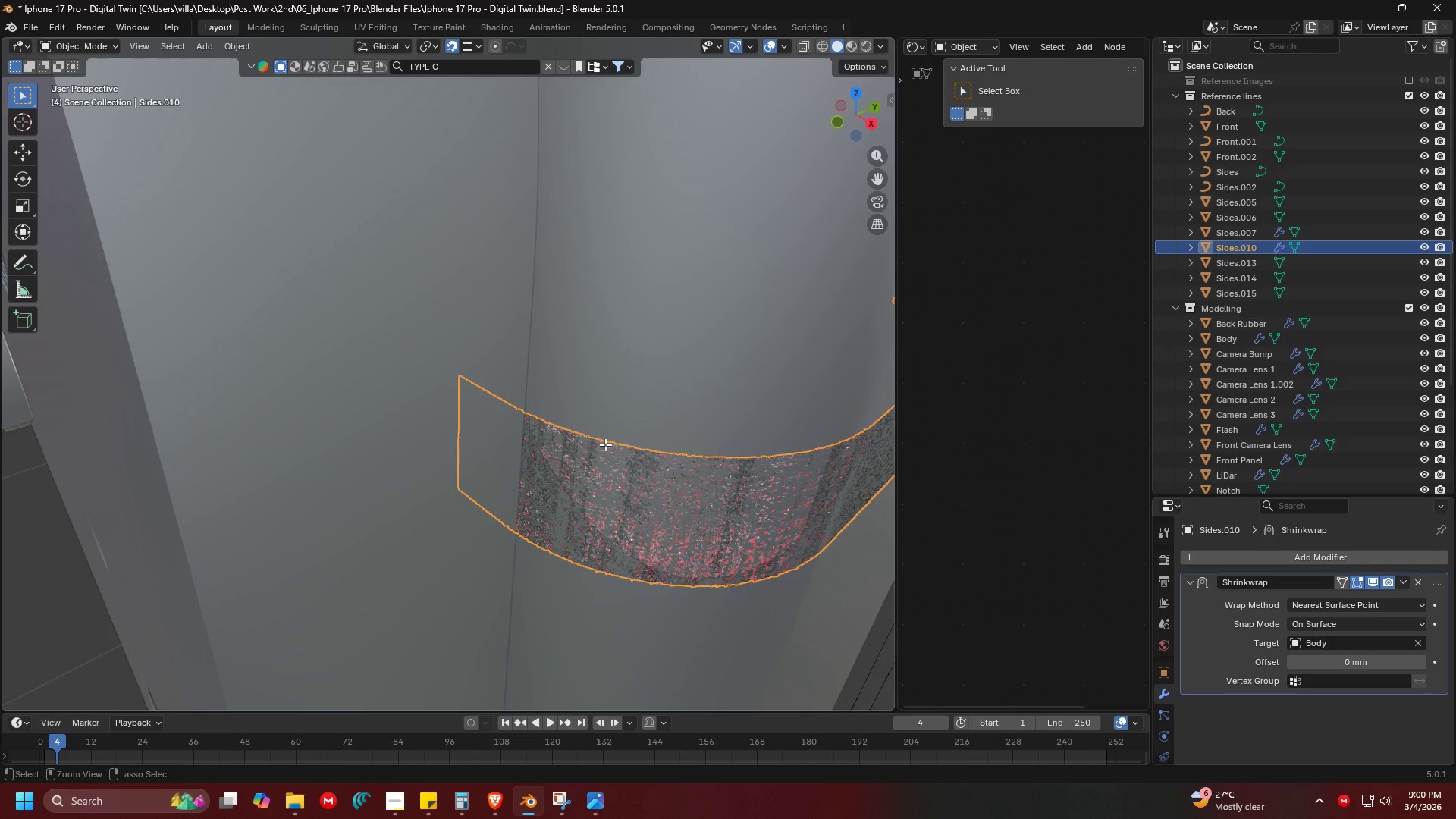 
scroll: coordinate [695, 484], scroll_direction: up, amount: 1.0
 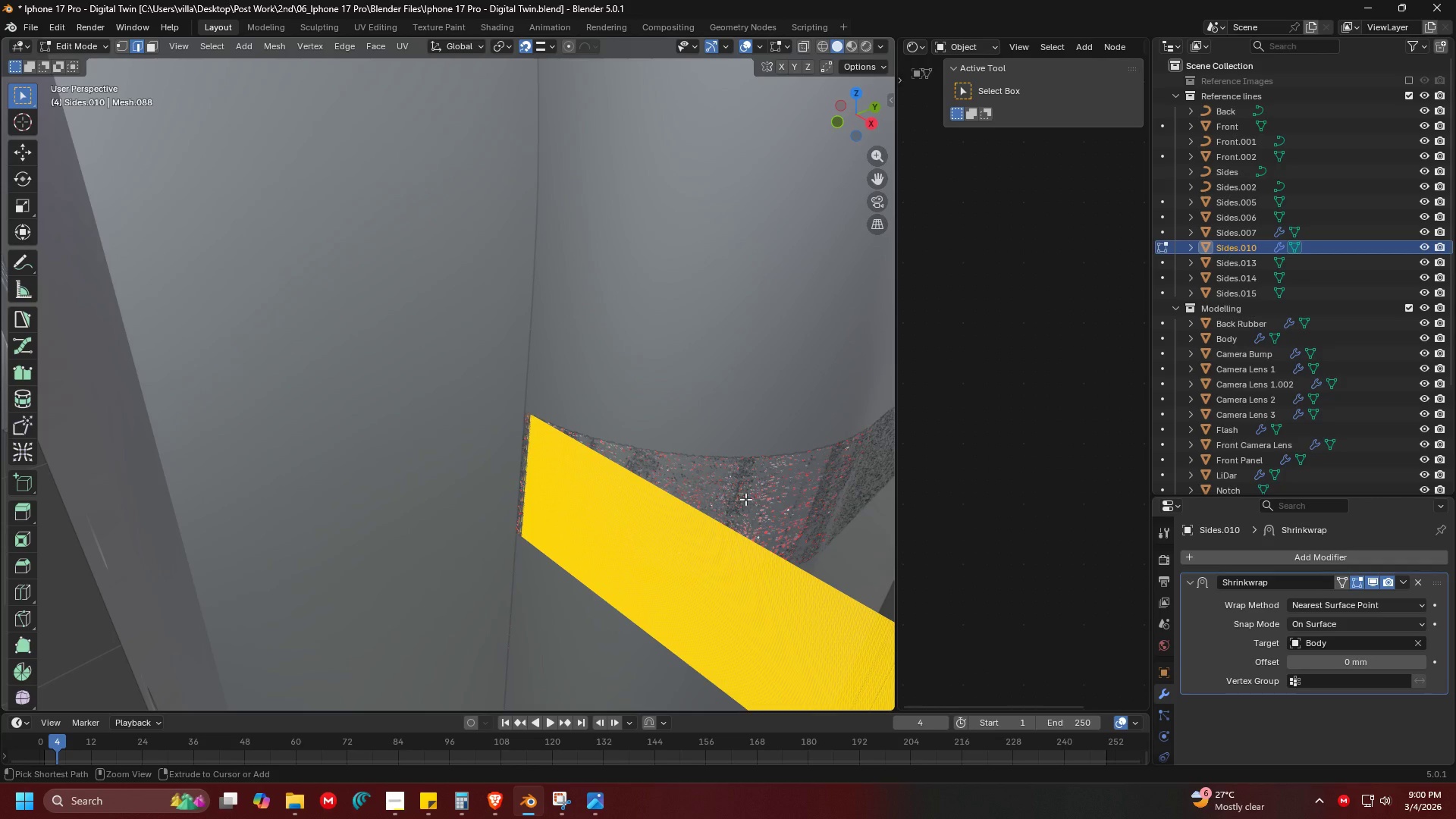 
key(Control+Z)
 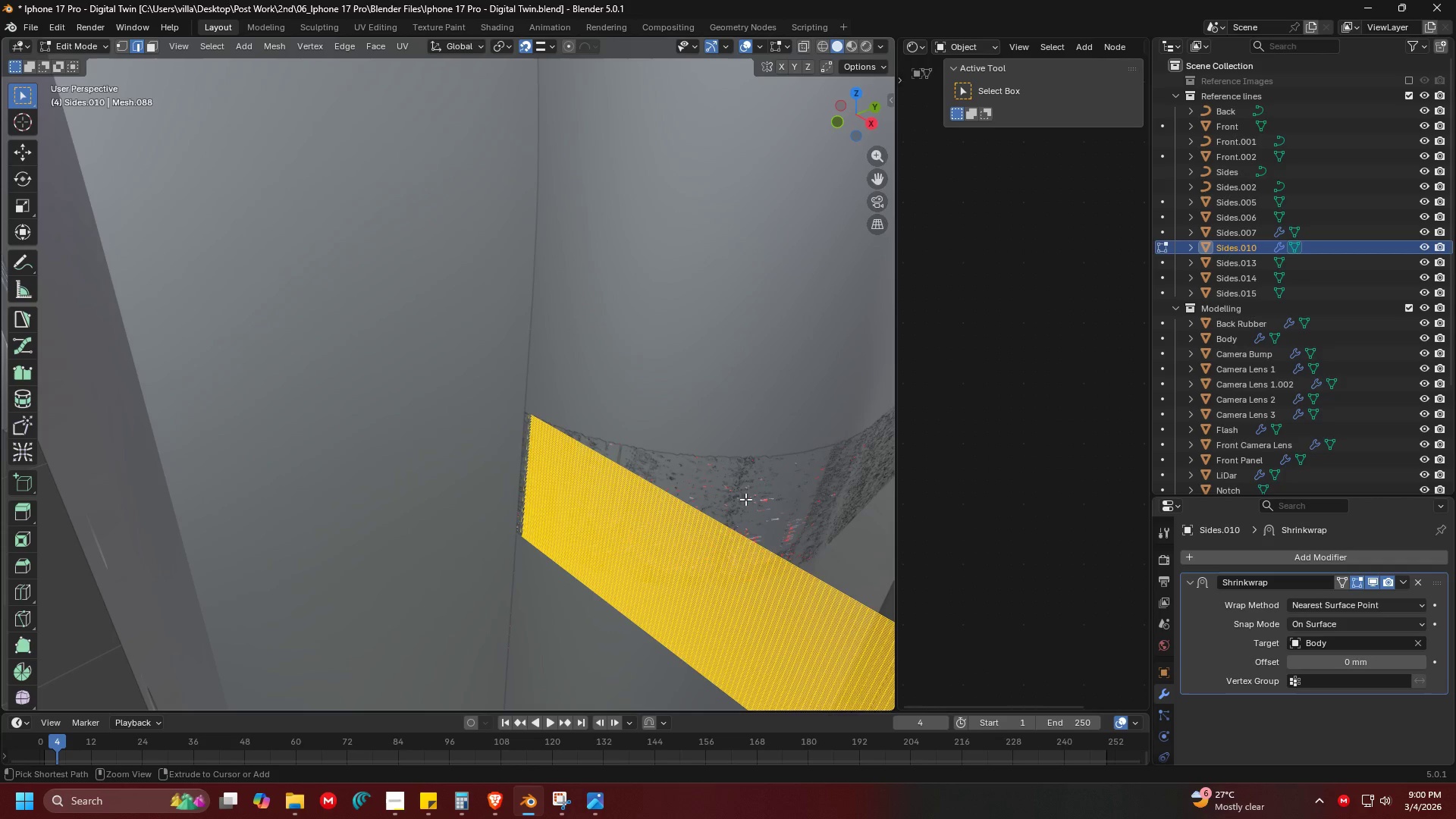 
key(Control+Z)
 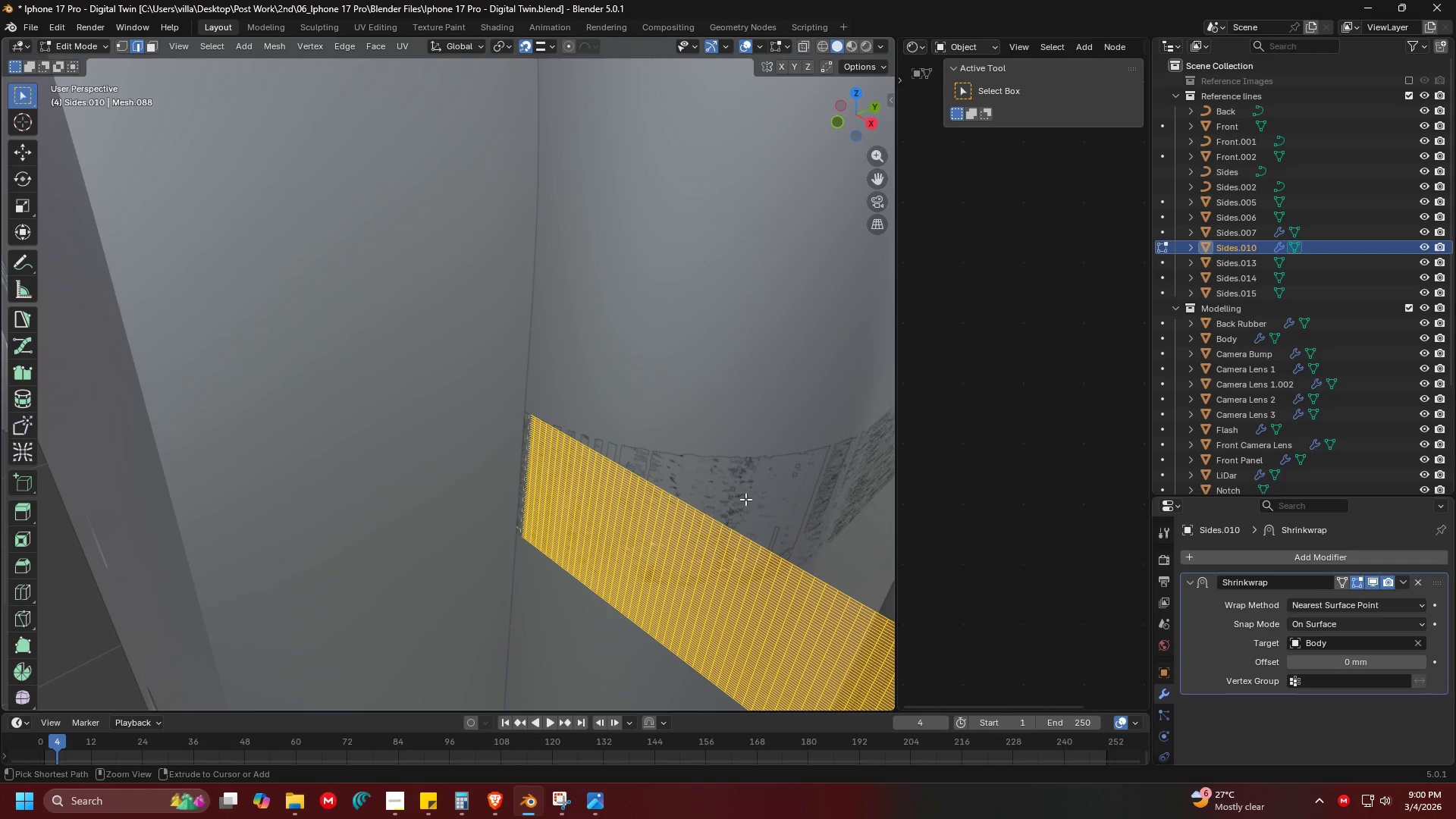 
key(Control+Z)
 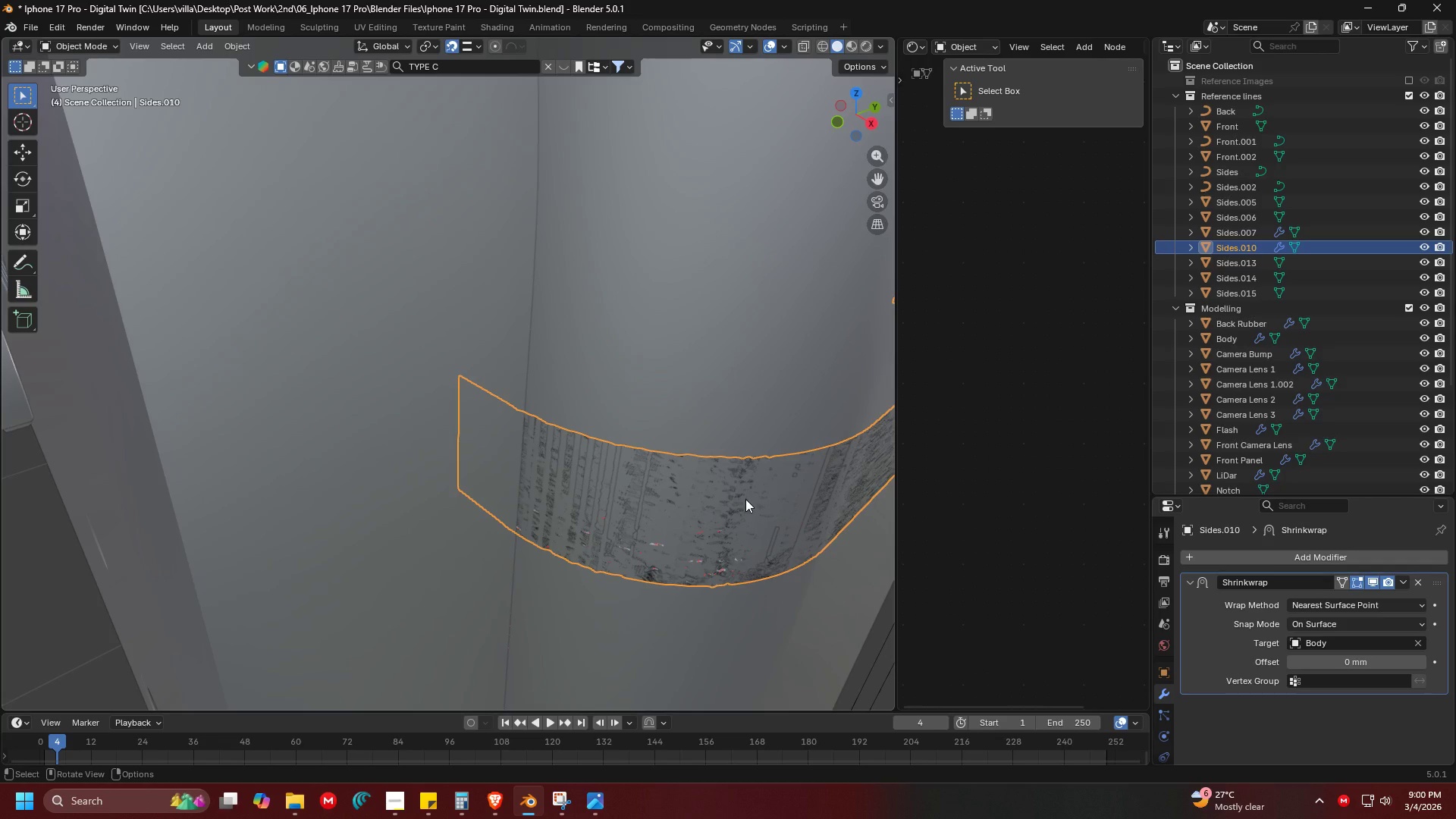 
key(Tab)
 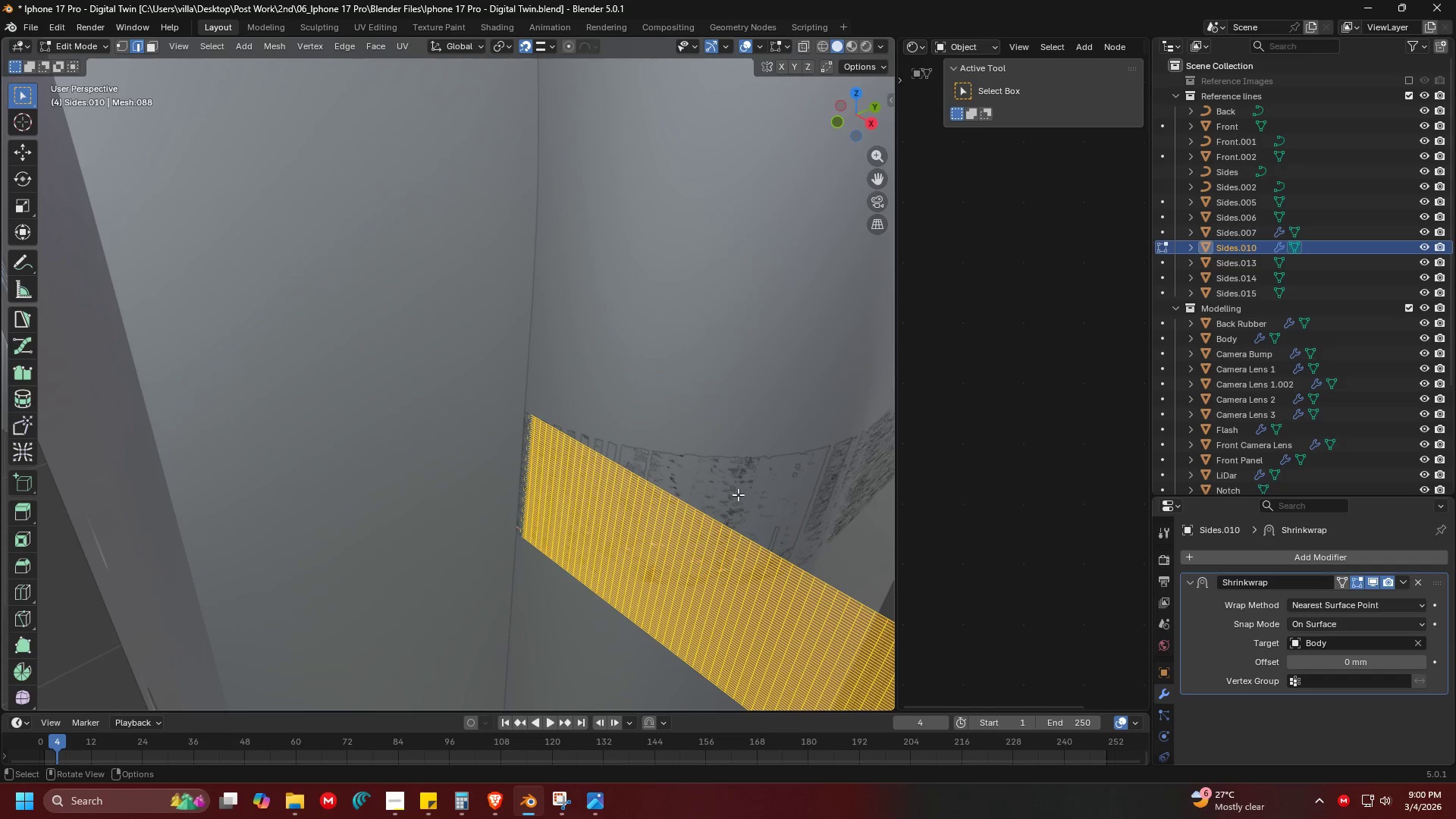 
hold_key(key=ShiftLeft, duration=0.55)
 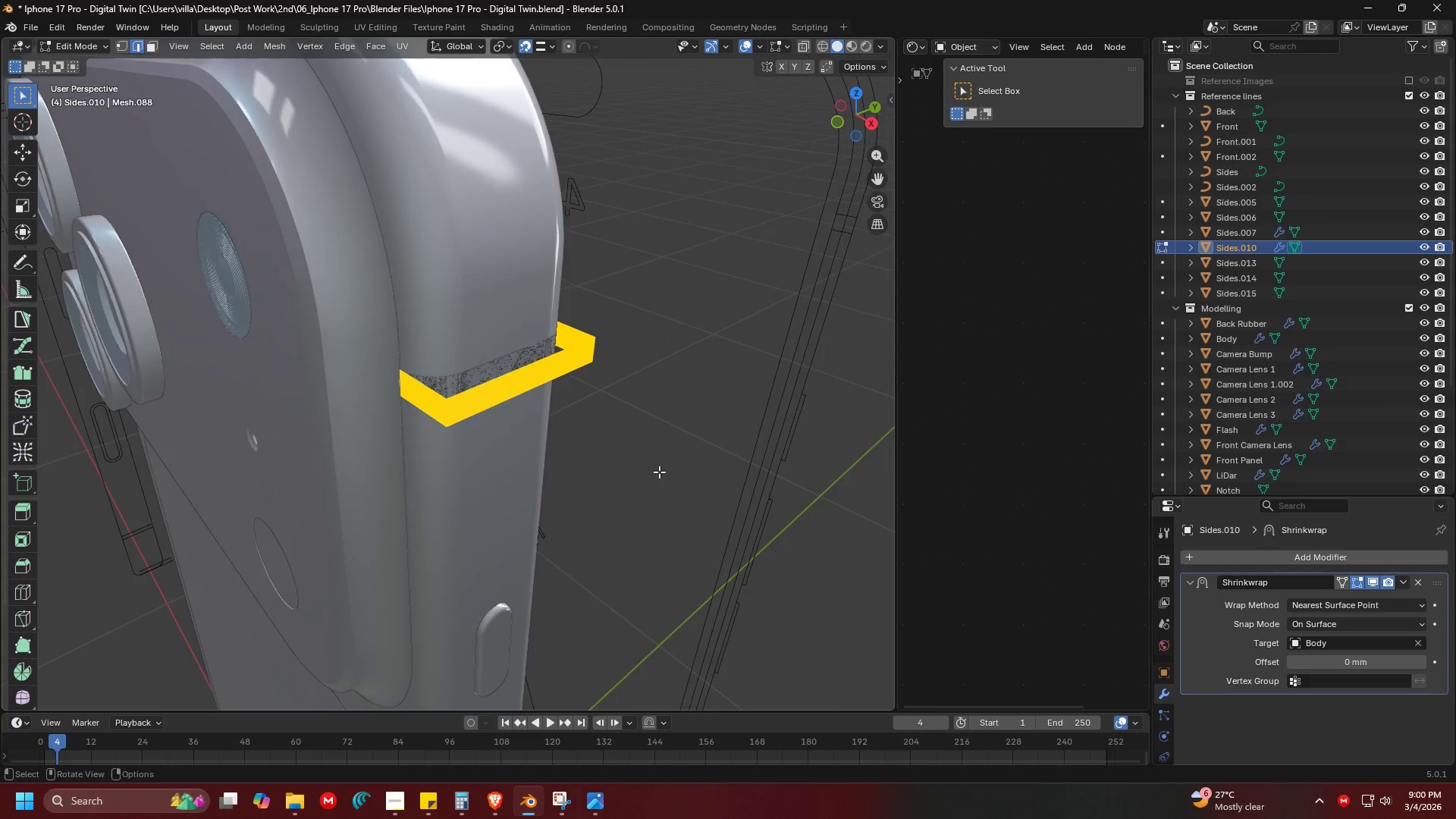 
scroll: coordinate [704, 482], scroll_direction: down, amount: 1.0
 